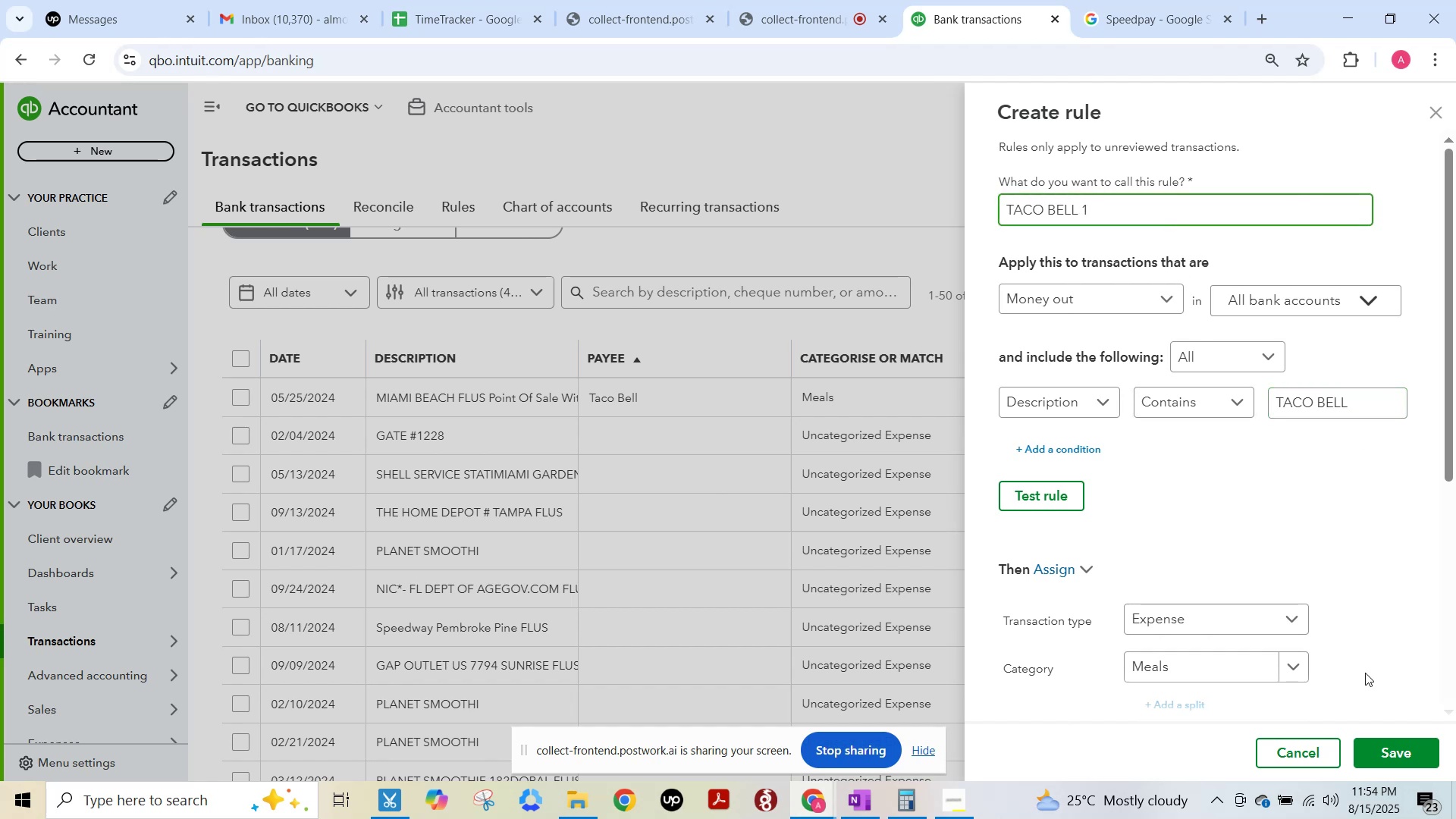 
scroll: coordinate [1363, 573], scroll_direction: down, amount: 5.0
 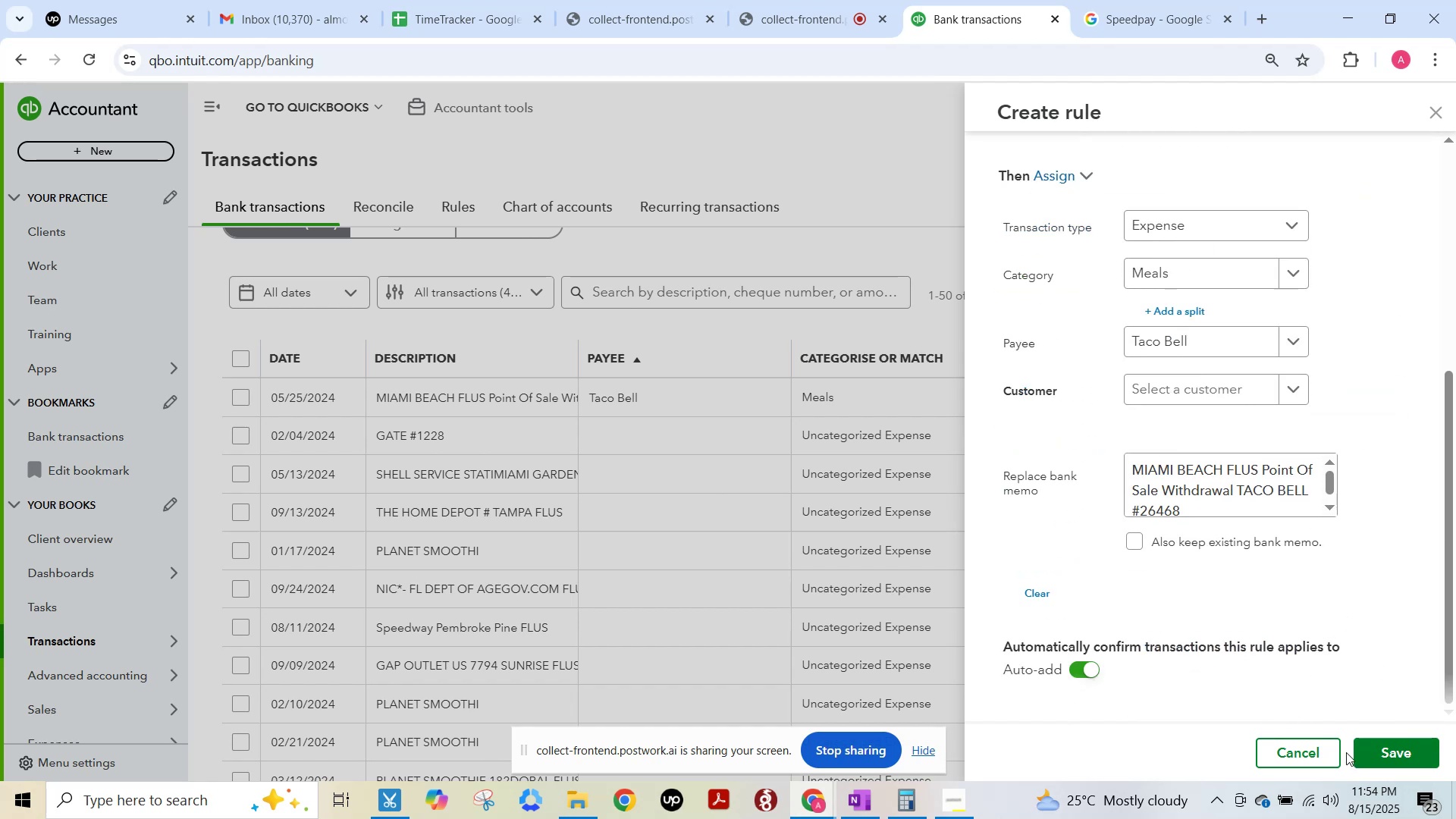 
key(F15)
 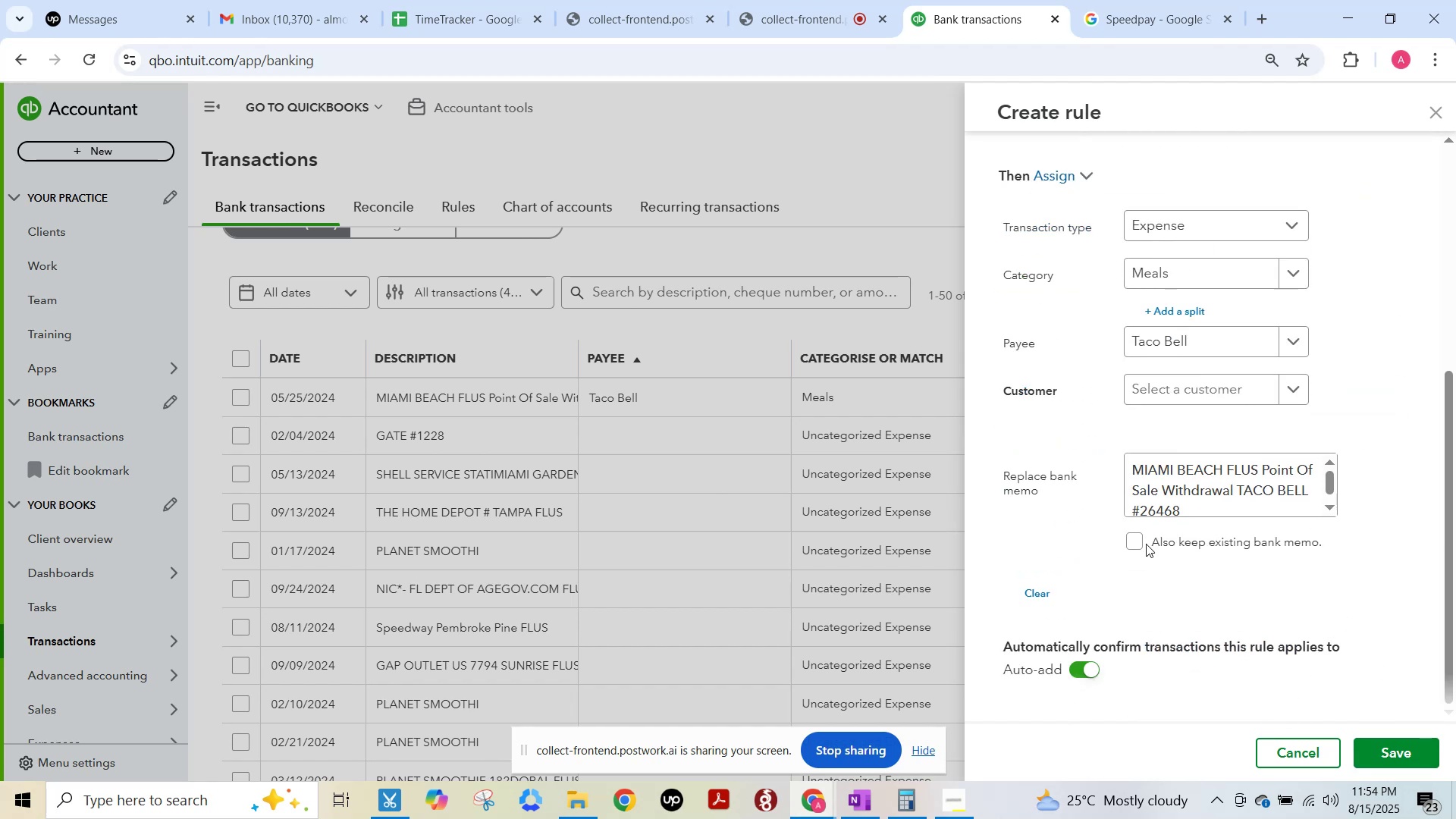 
left_click([1141, 543])
 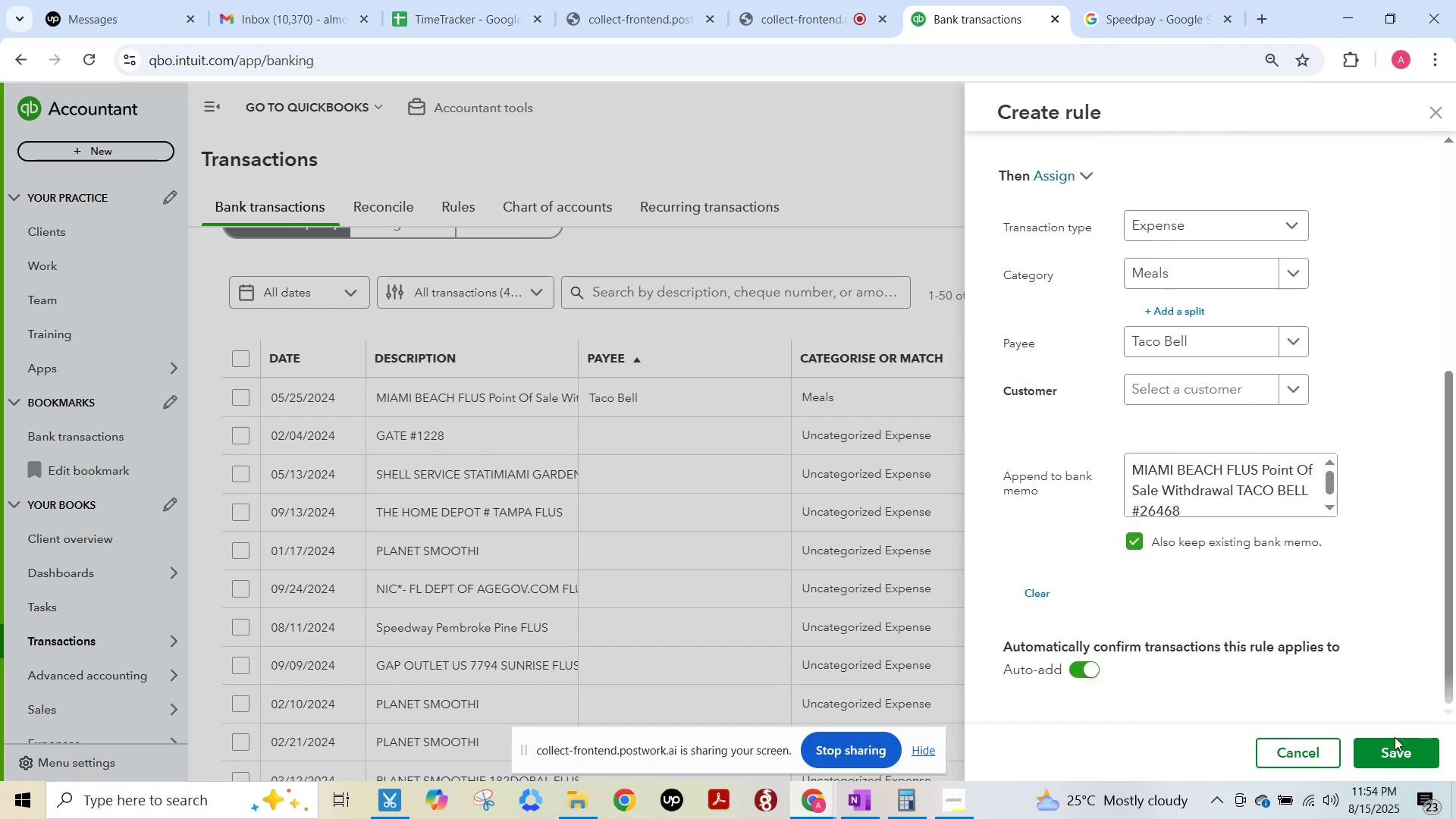 
key(F15)
 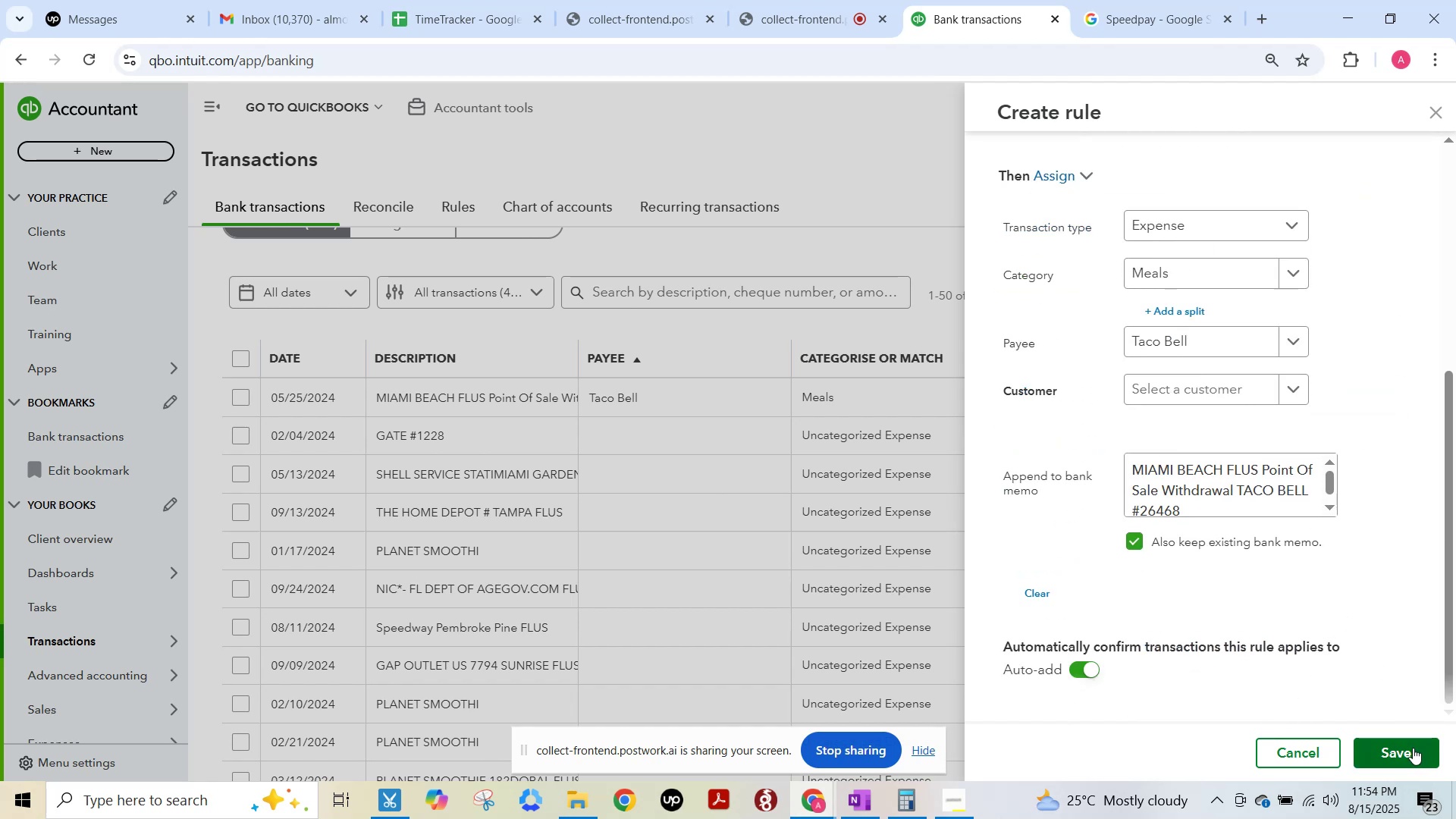 
left_click([1413, 748])
 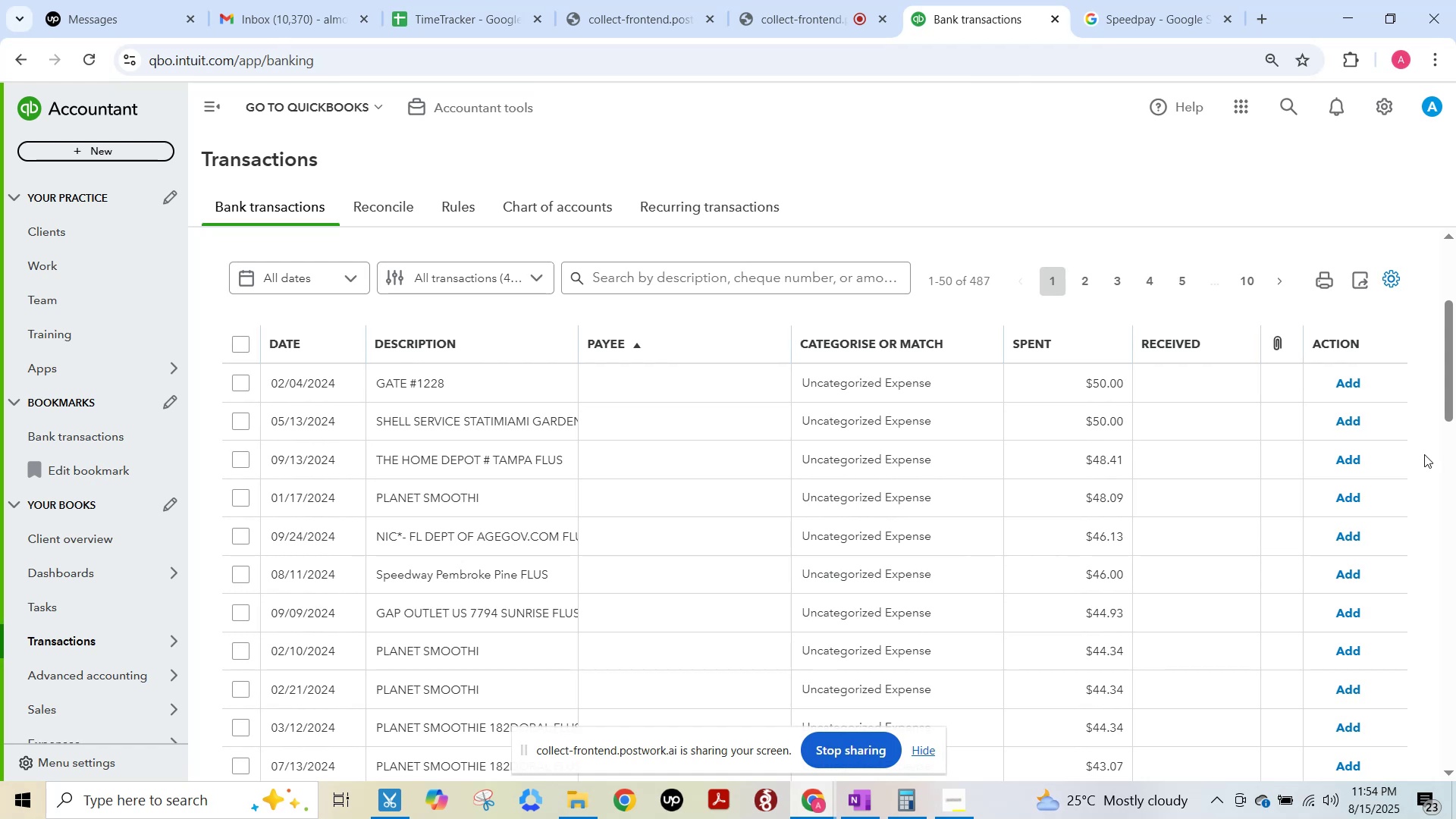 
wait(46.85)
 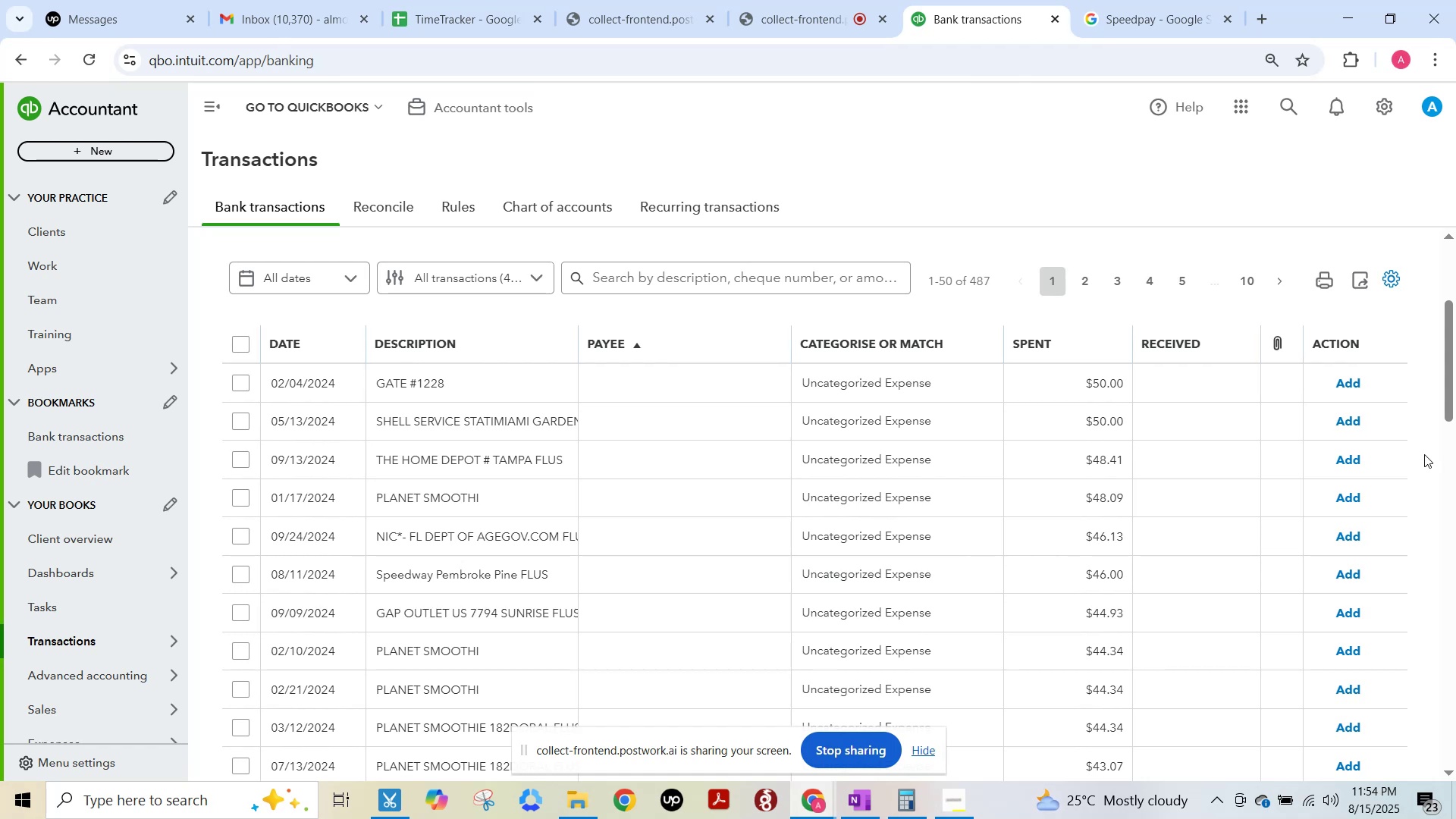 
key(F15)
 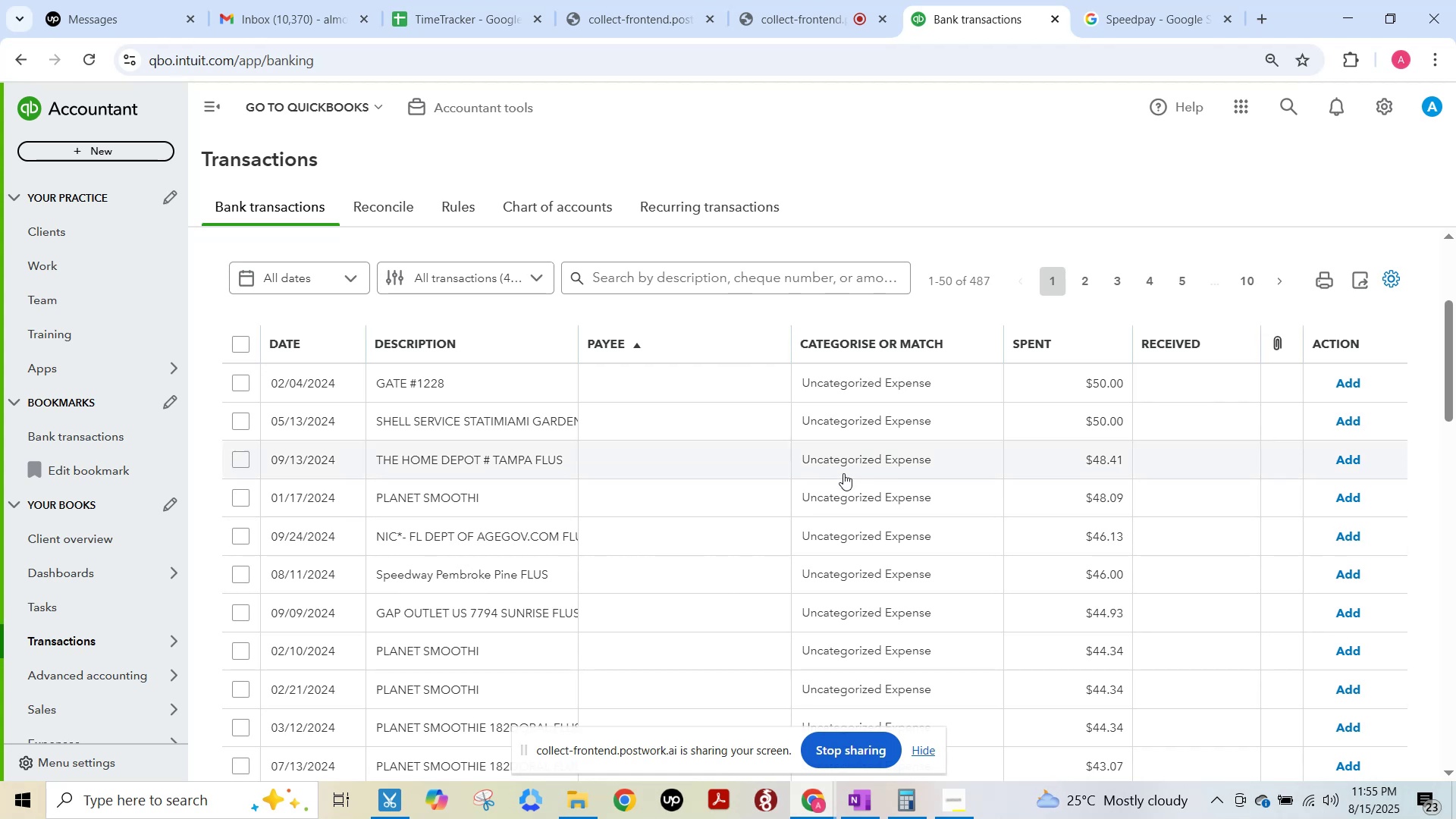 
left_click([412, 376])
 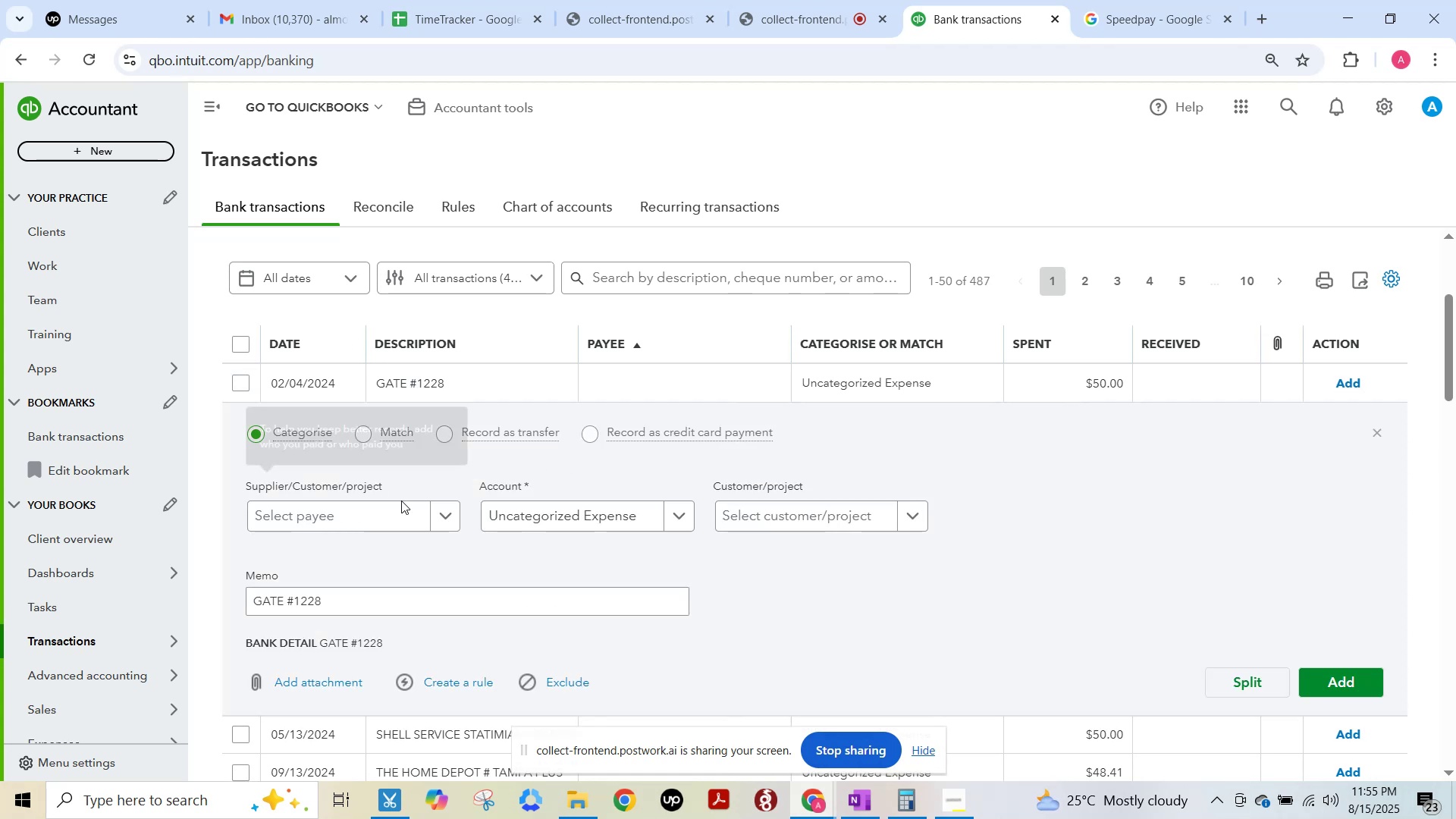 
left_click([444, 516])
 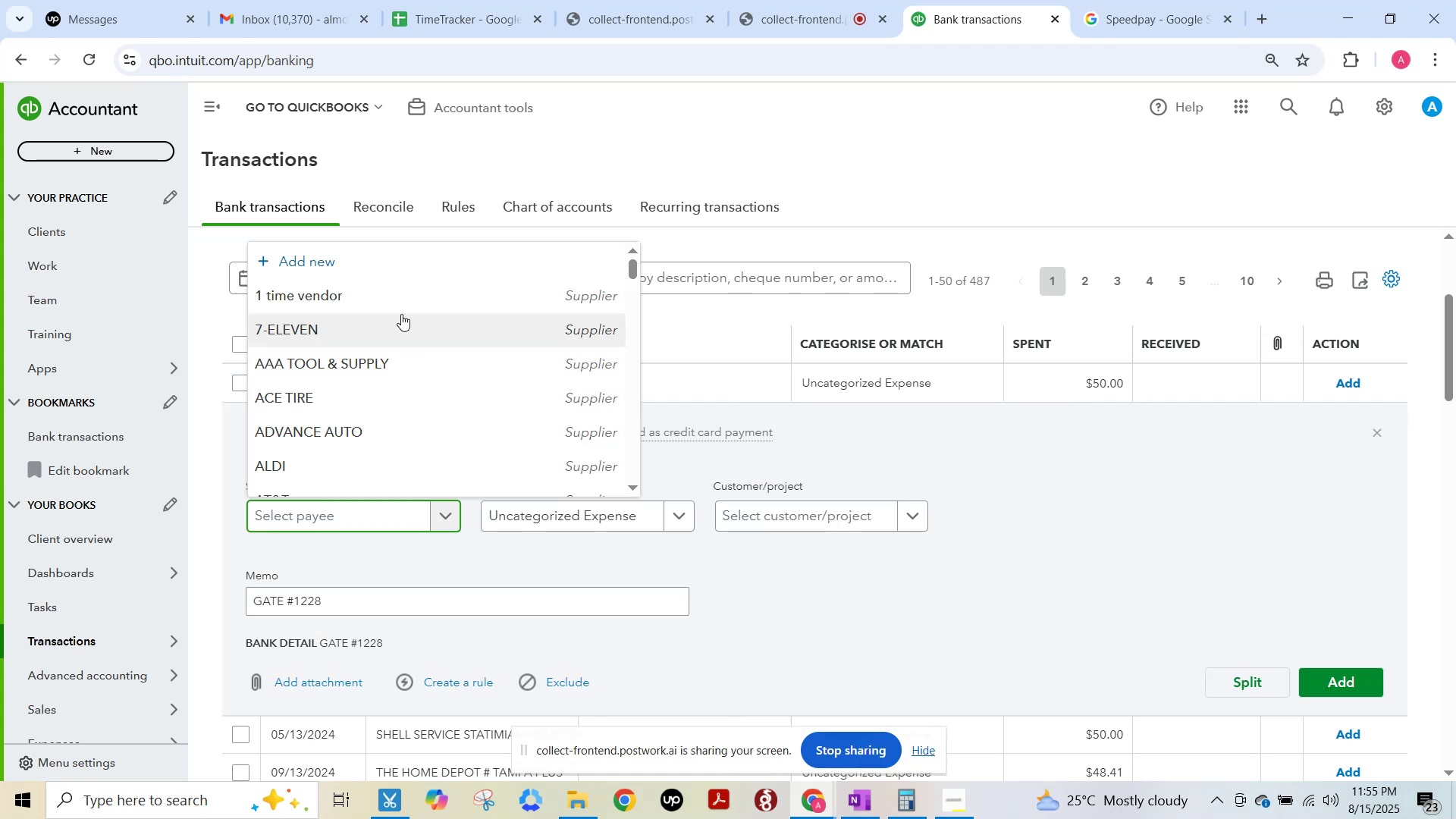 
left_click([385, 302])
 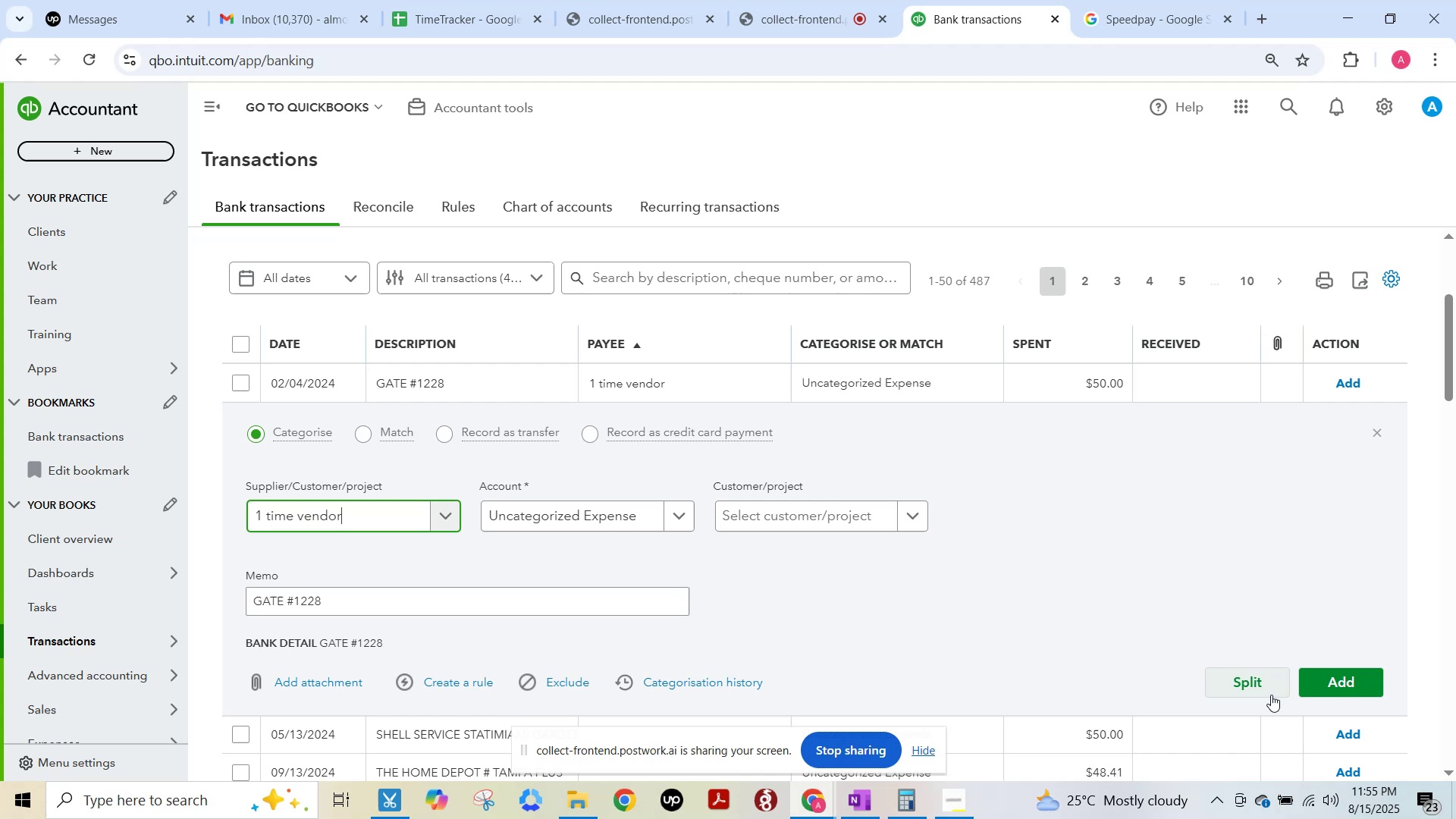 
left_click([1315, 679])
 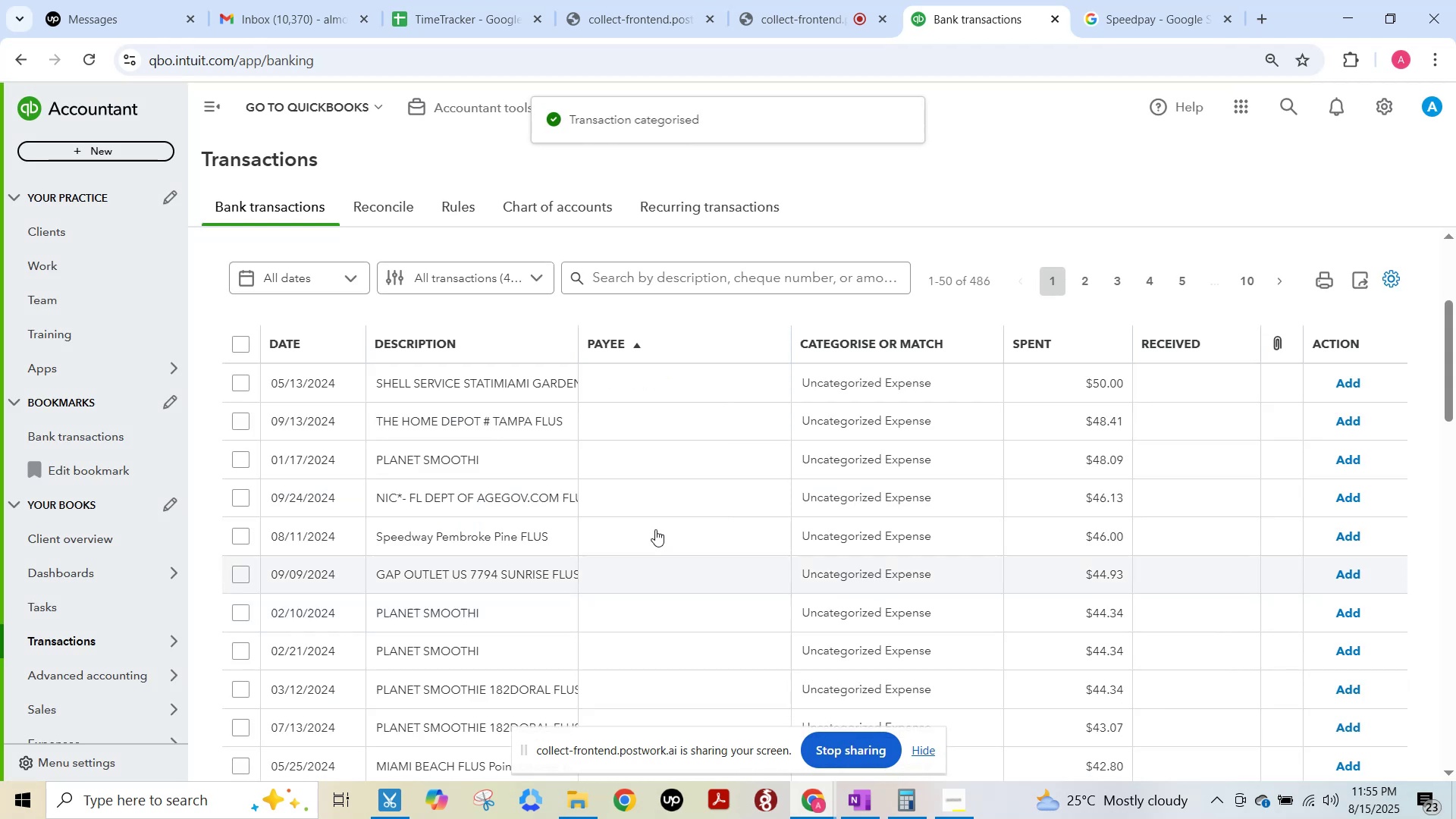 
key(F15)
 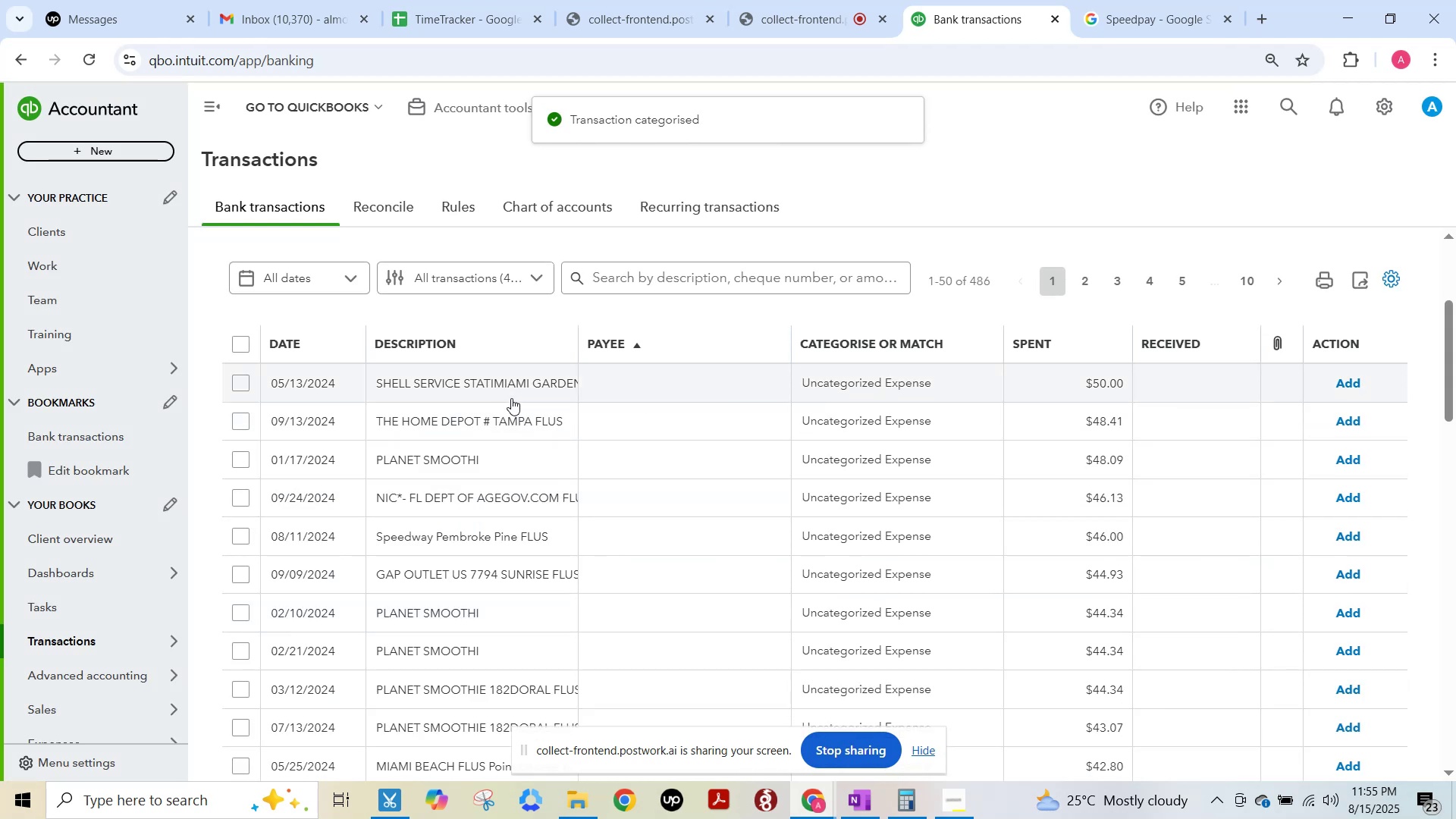 
left_click([511, 398])
 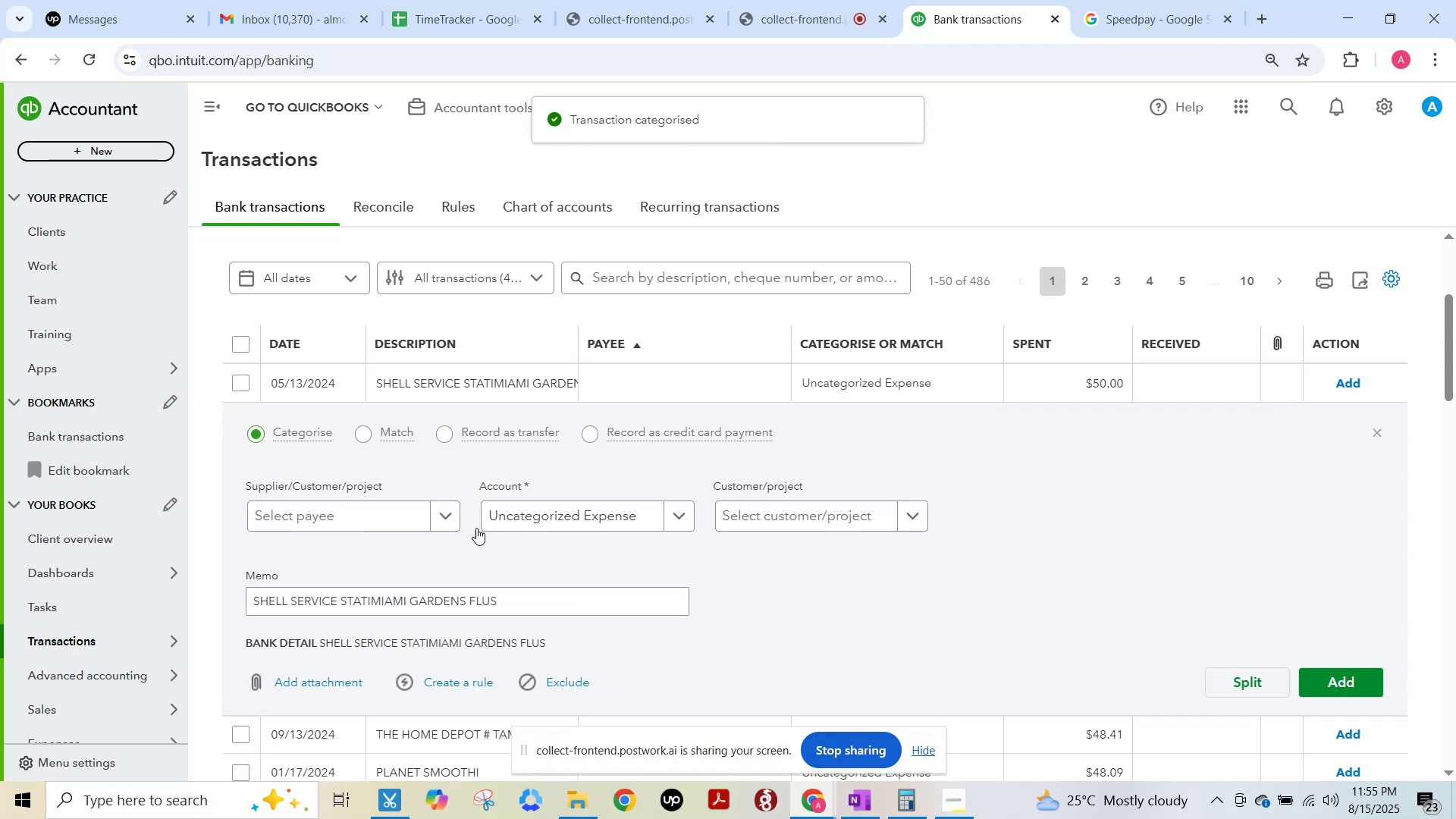 
key(F15)
 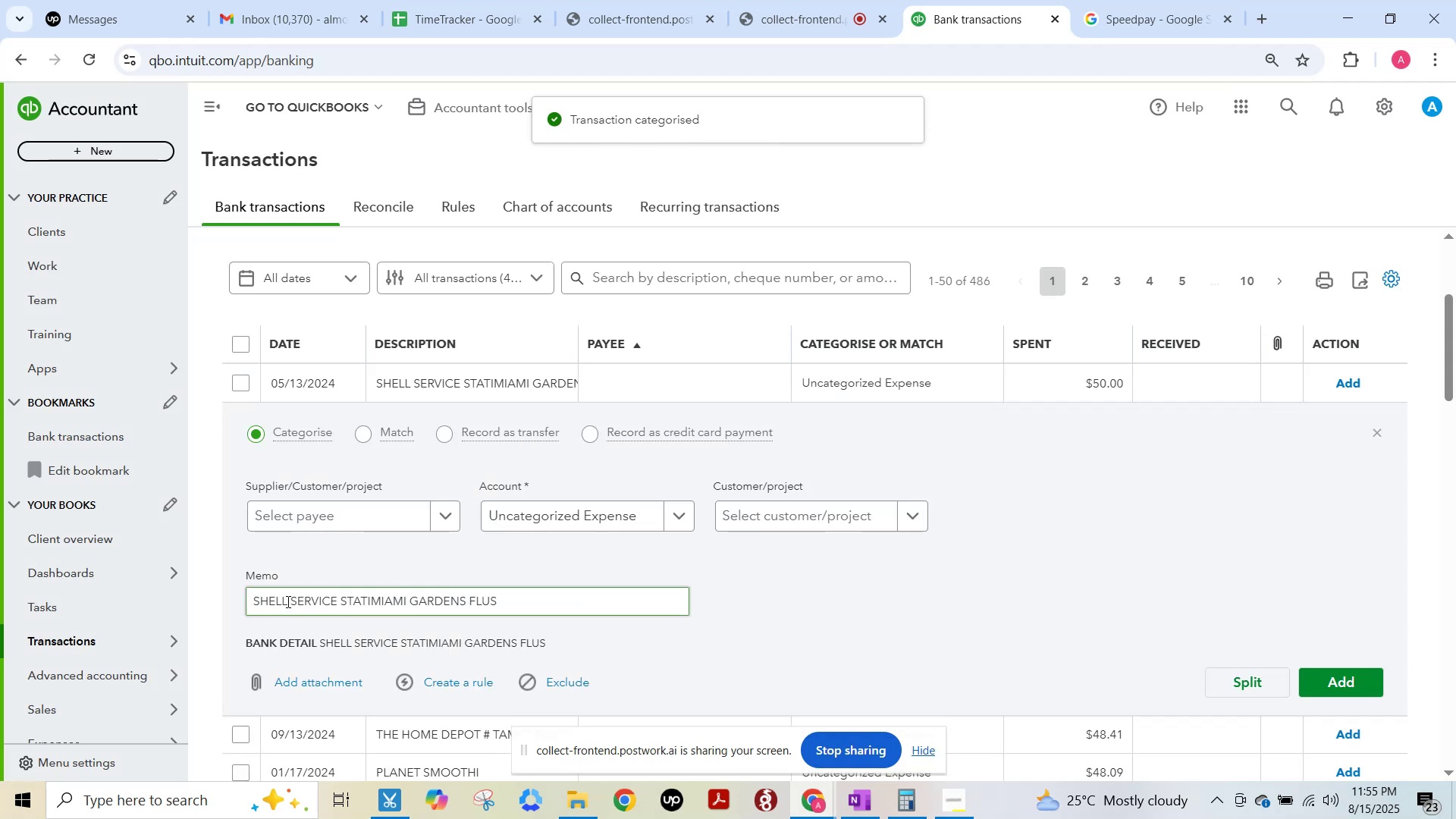 
left_click_drag(start_coordinate=[287, 601], to_coordinate=[243, 604])
 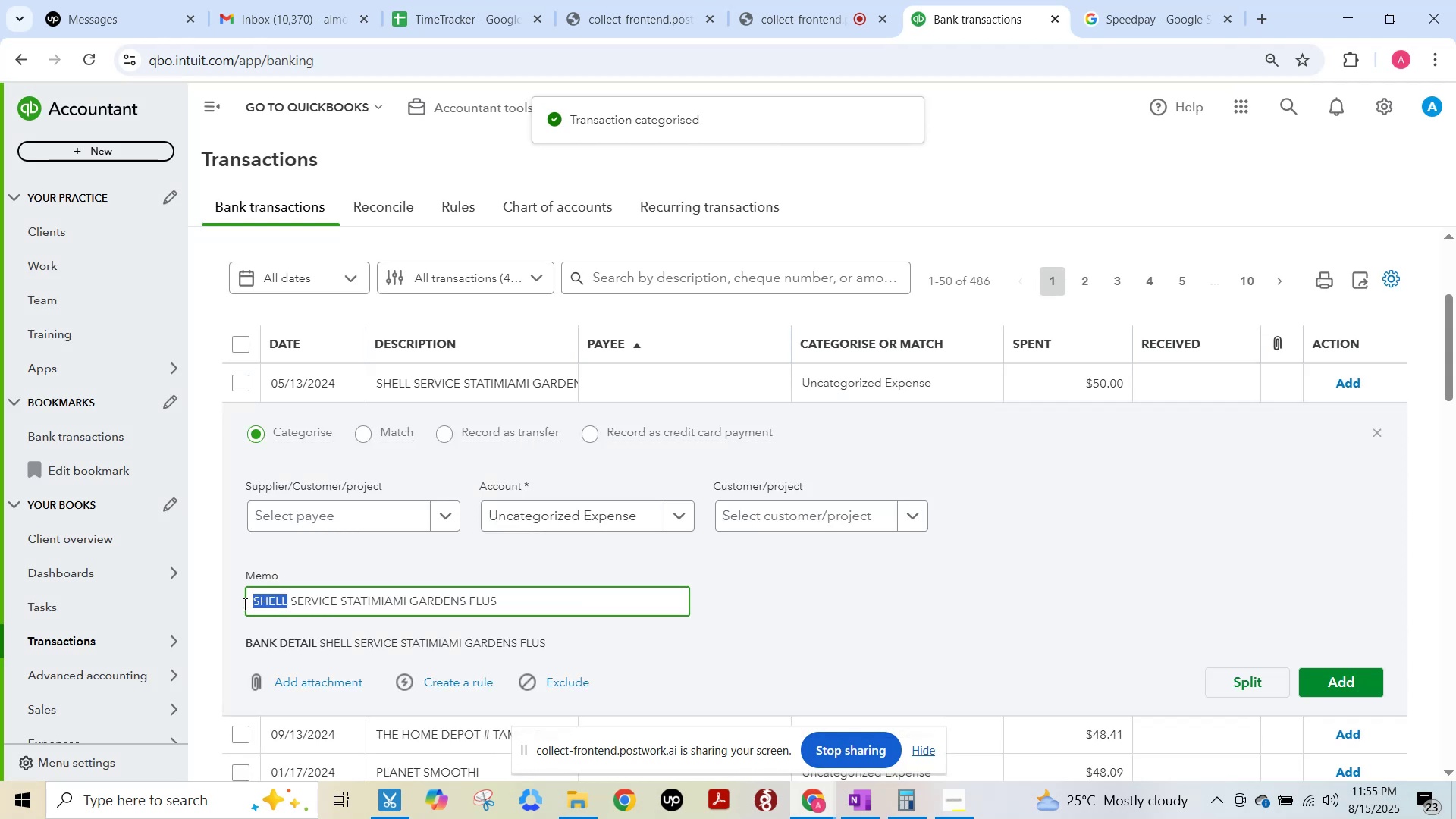 
key(Control+ControlLeft)
 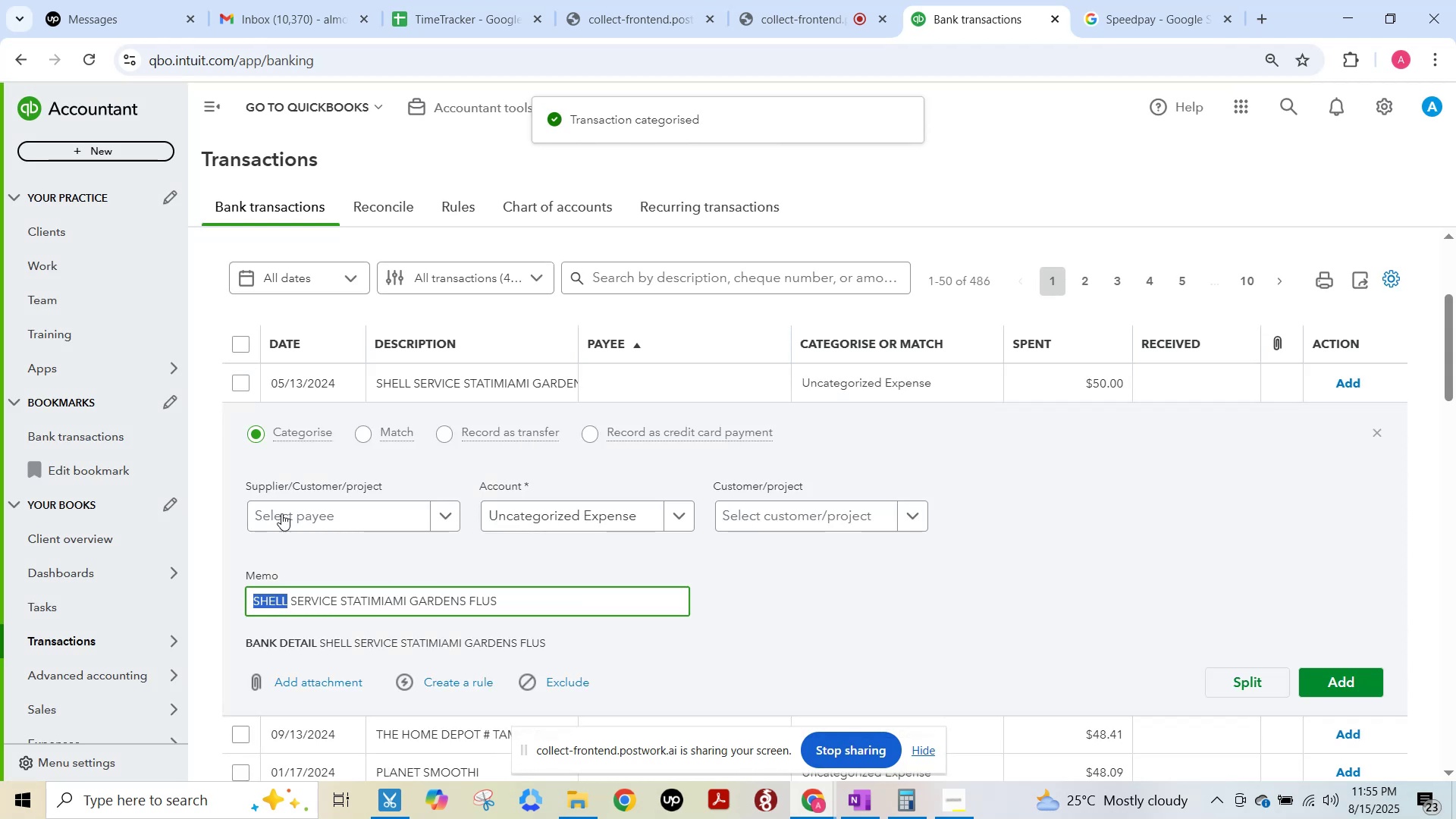 
key(Control+C)
 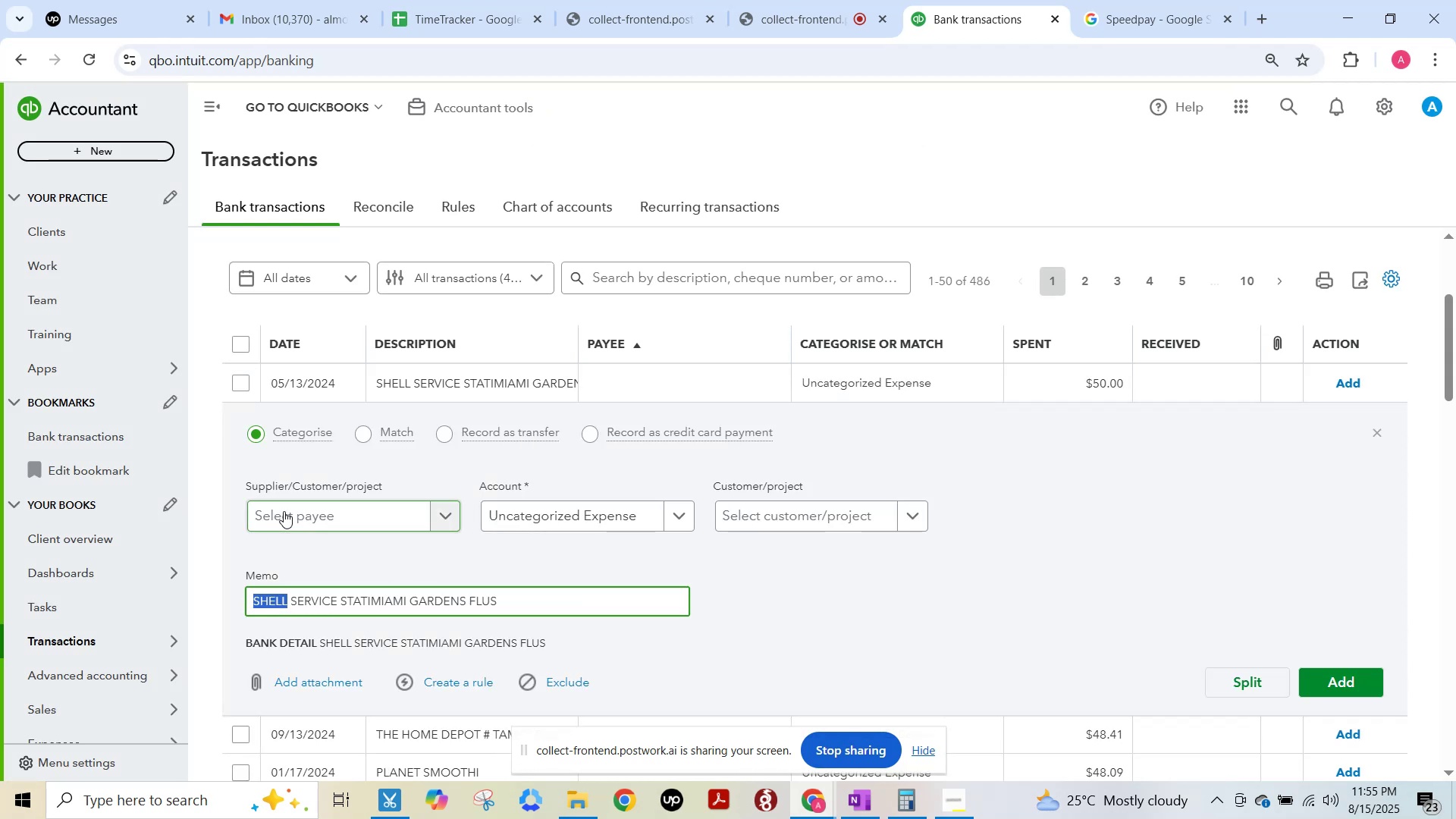 
left_click([284, 511])
 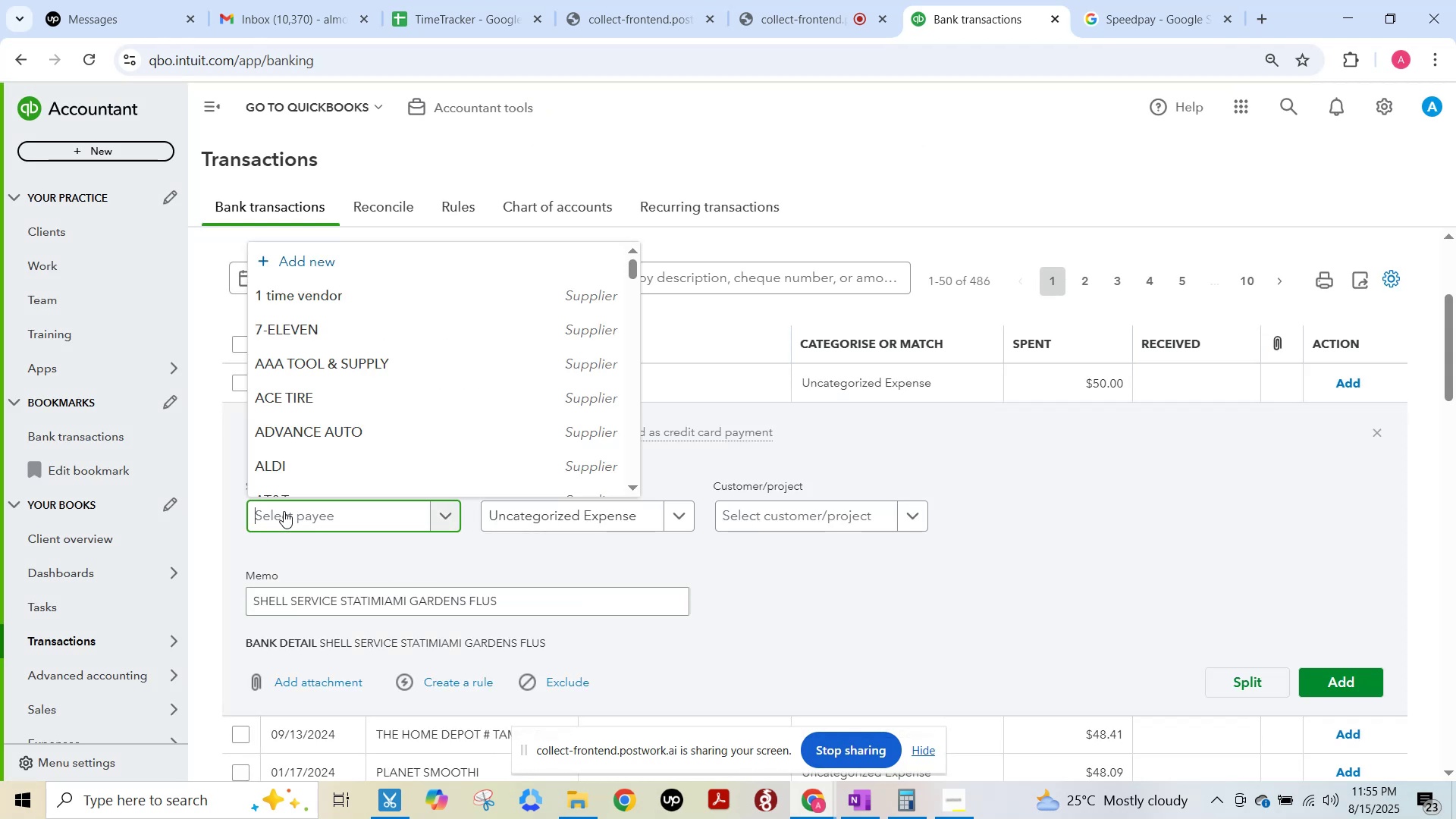 
key(Control+ControlLeft)
 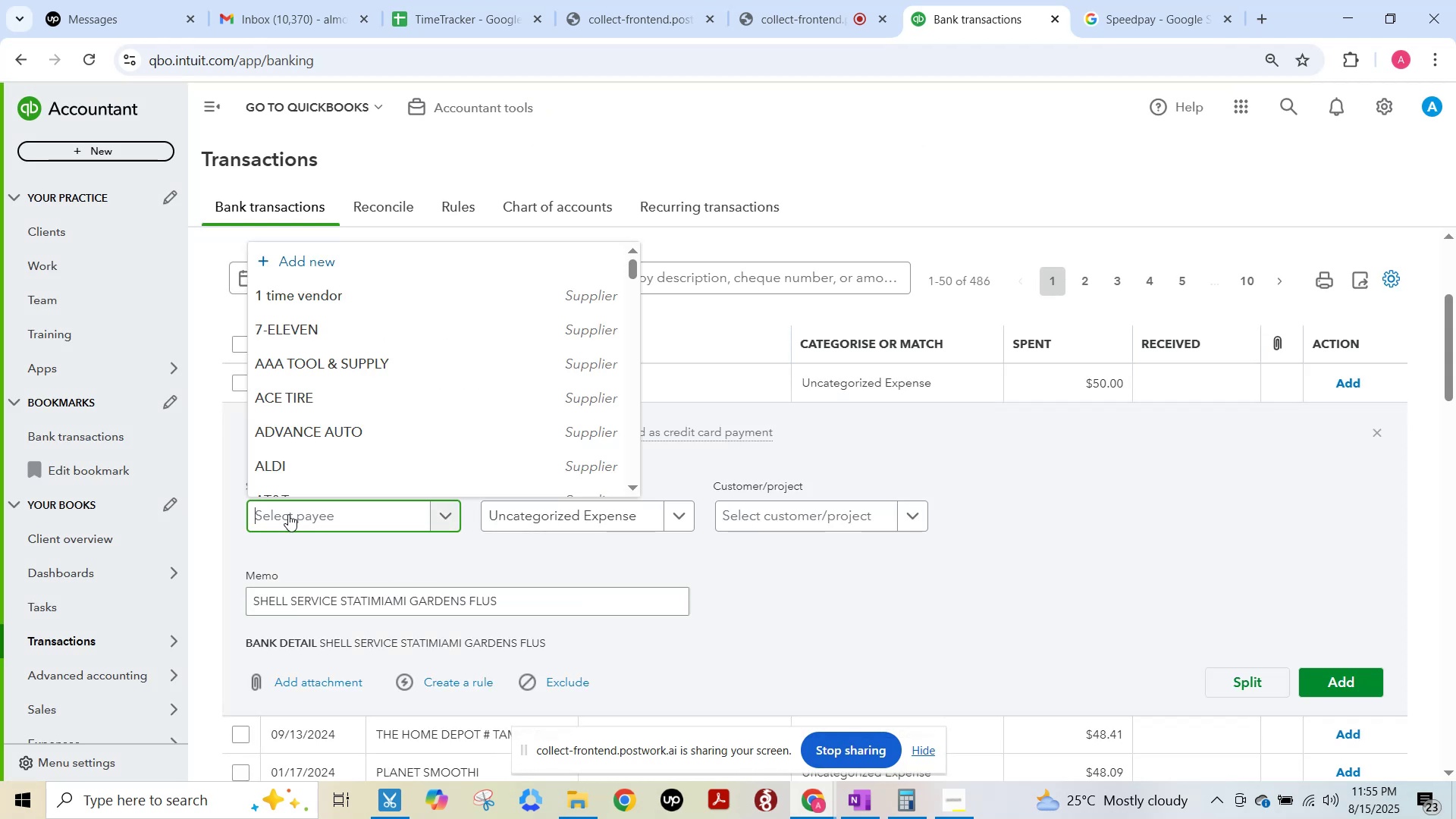 
key(Control+V)
 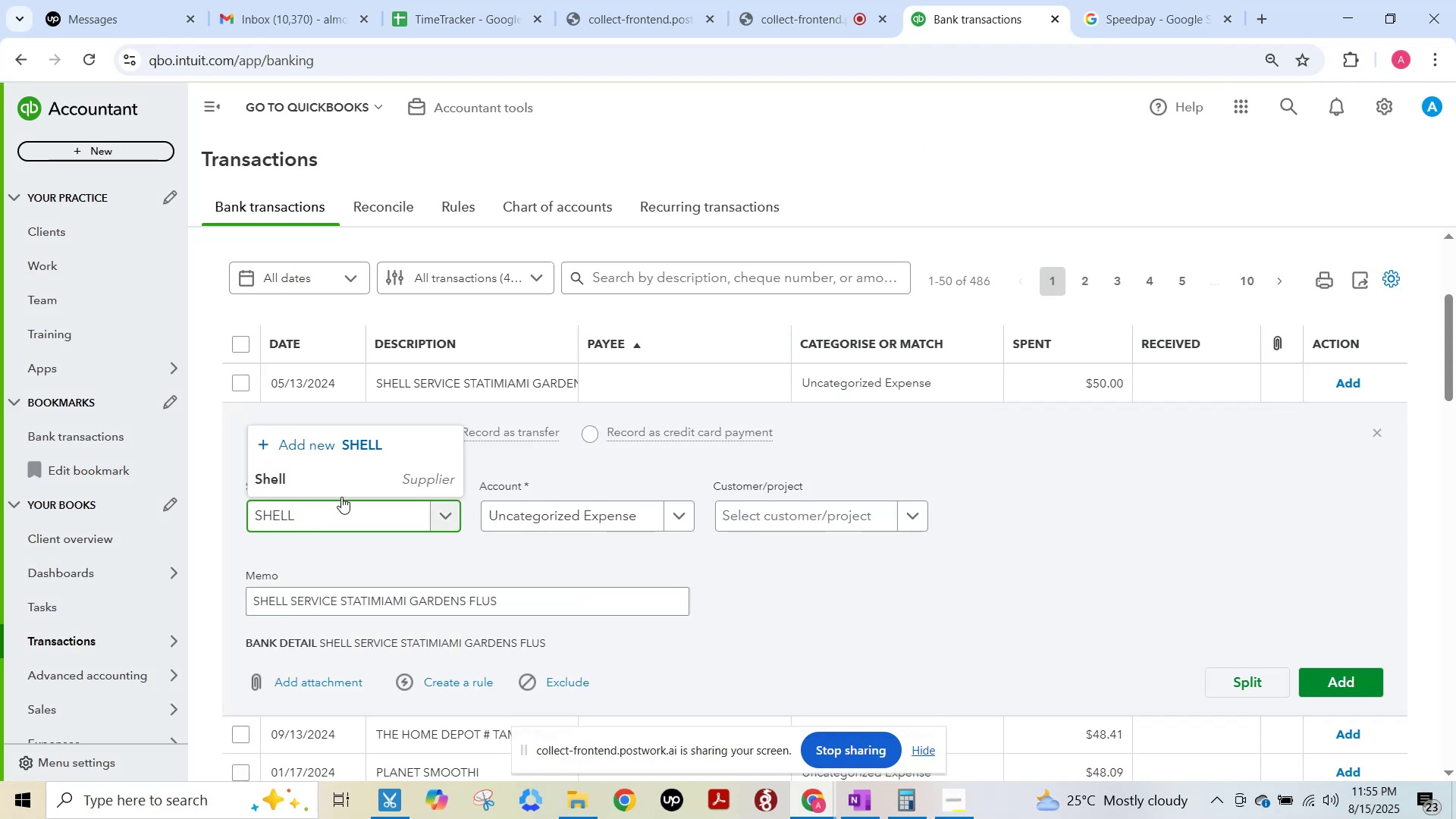 
left_click([335, 484])
 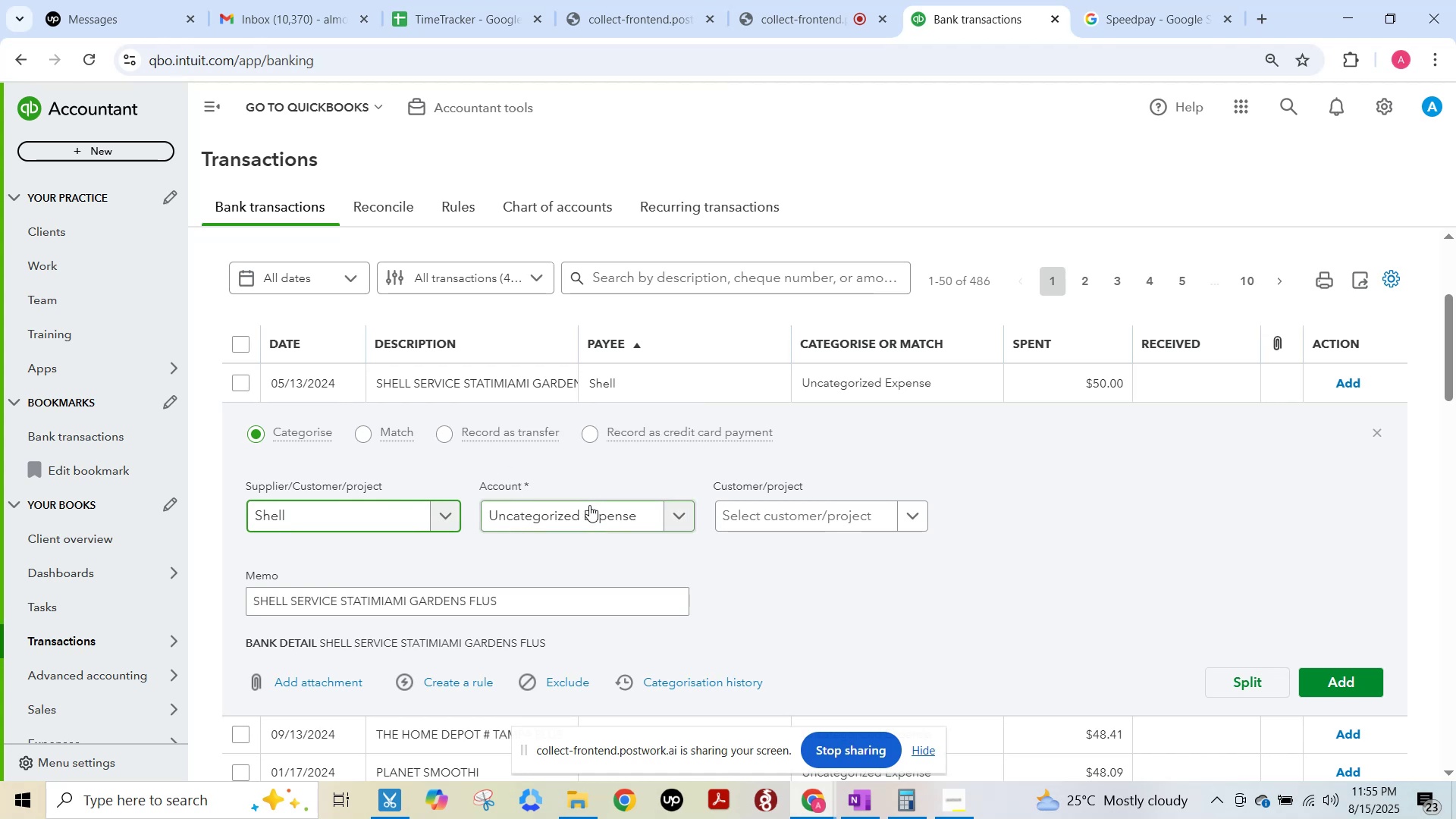 
left_click([582, 520])
 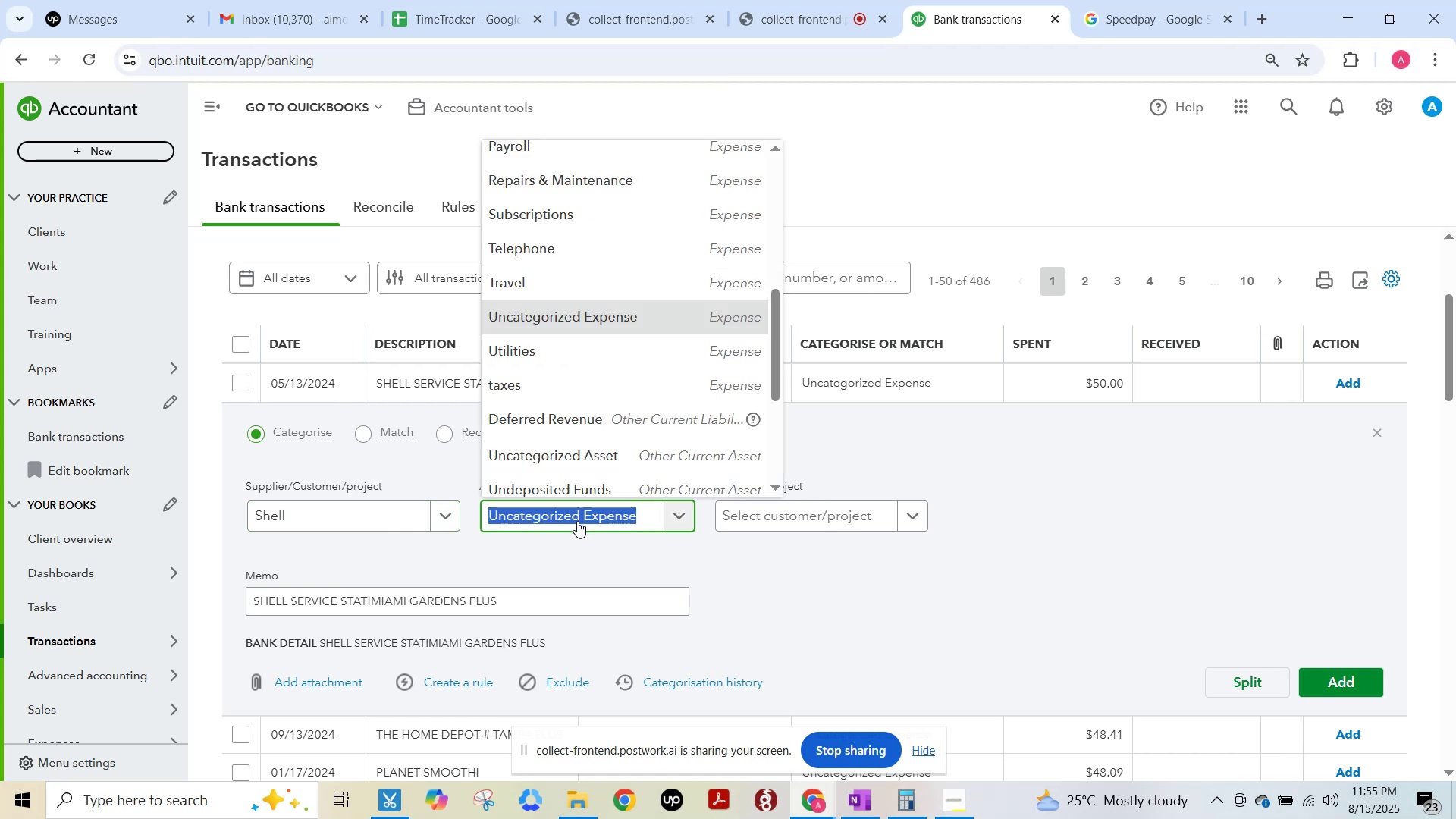 
type(automo)
 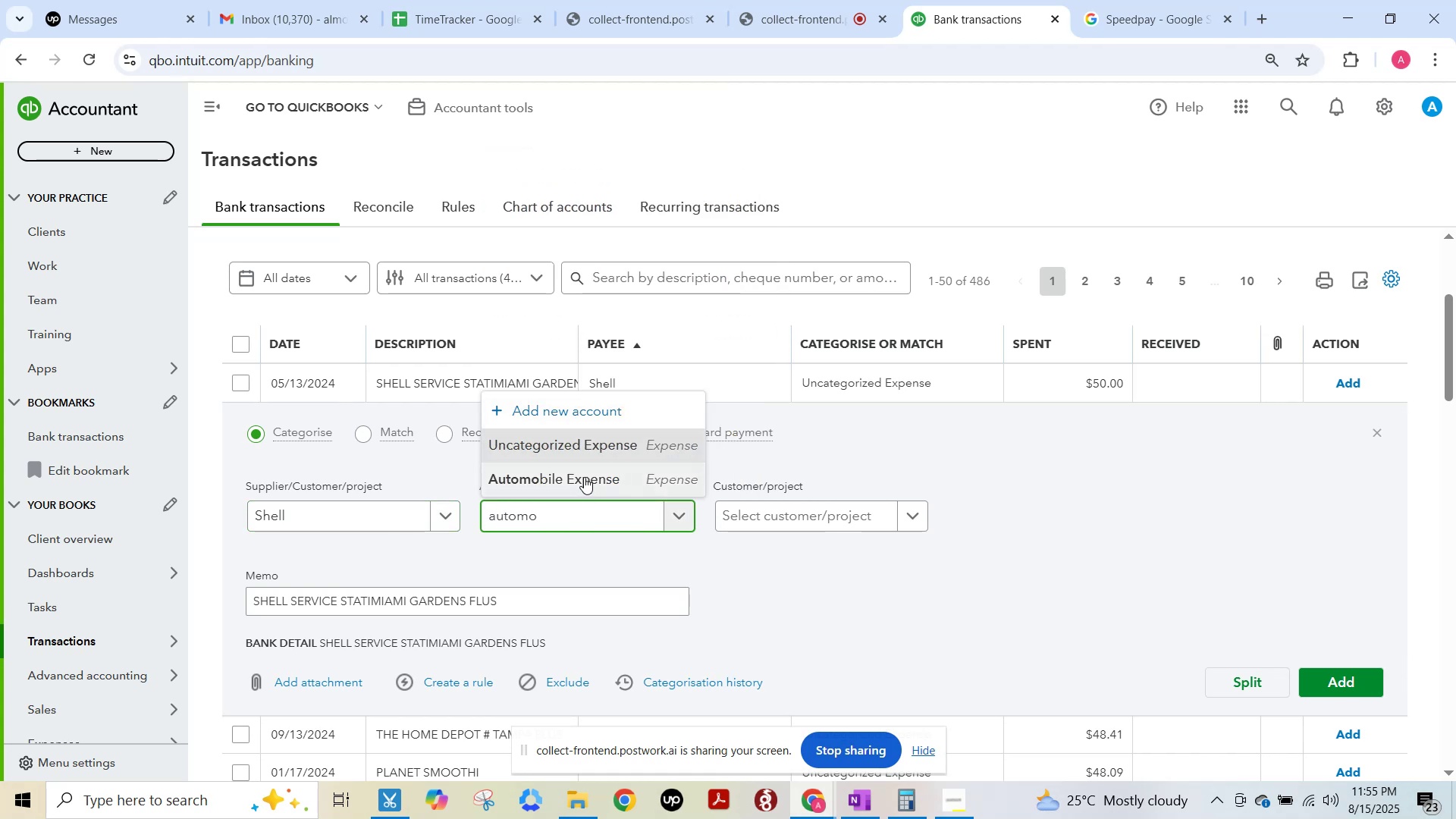 
left_click([584, 477])
 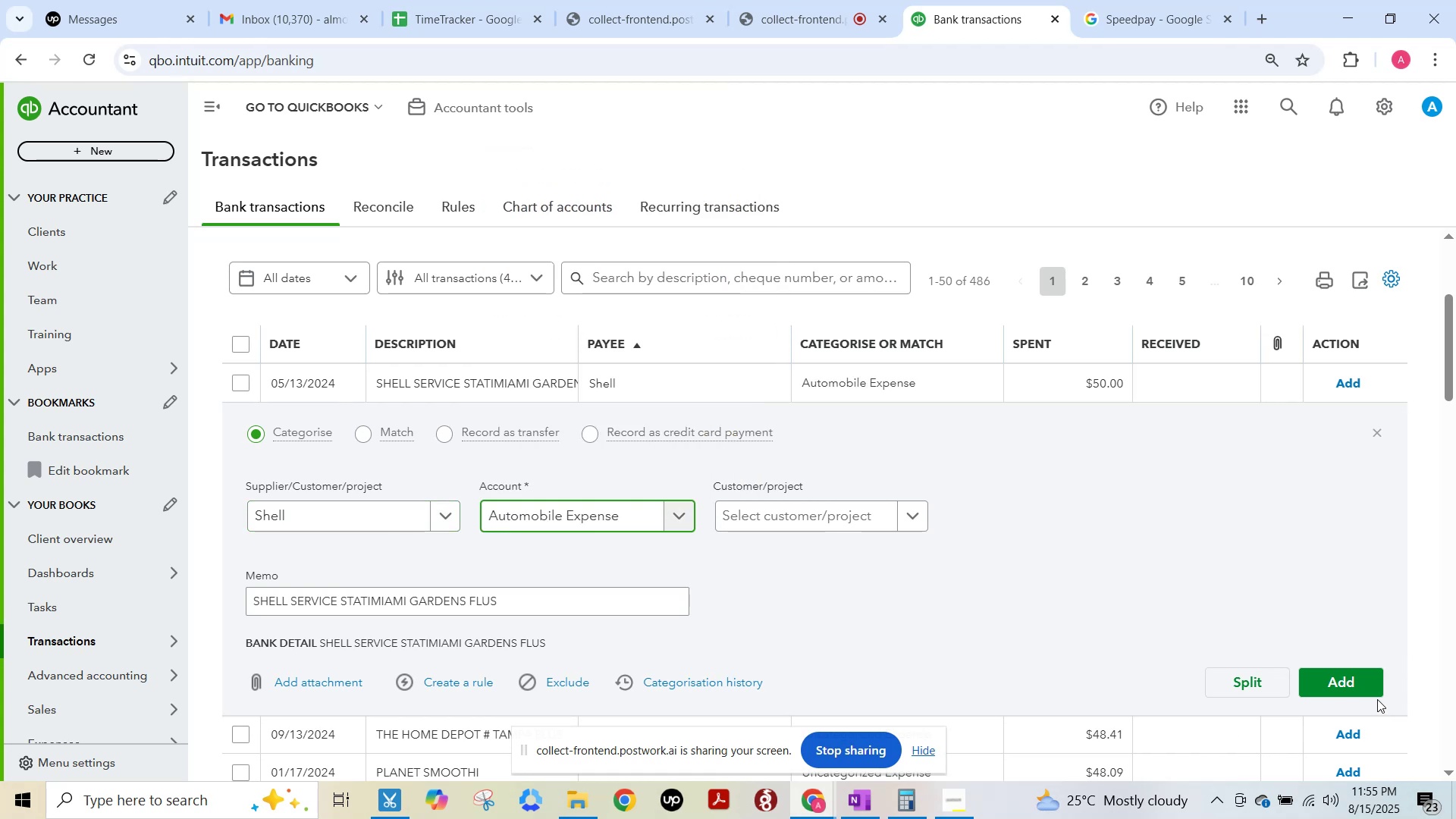 
left_click([1346, 689])
 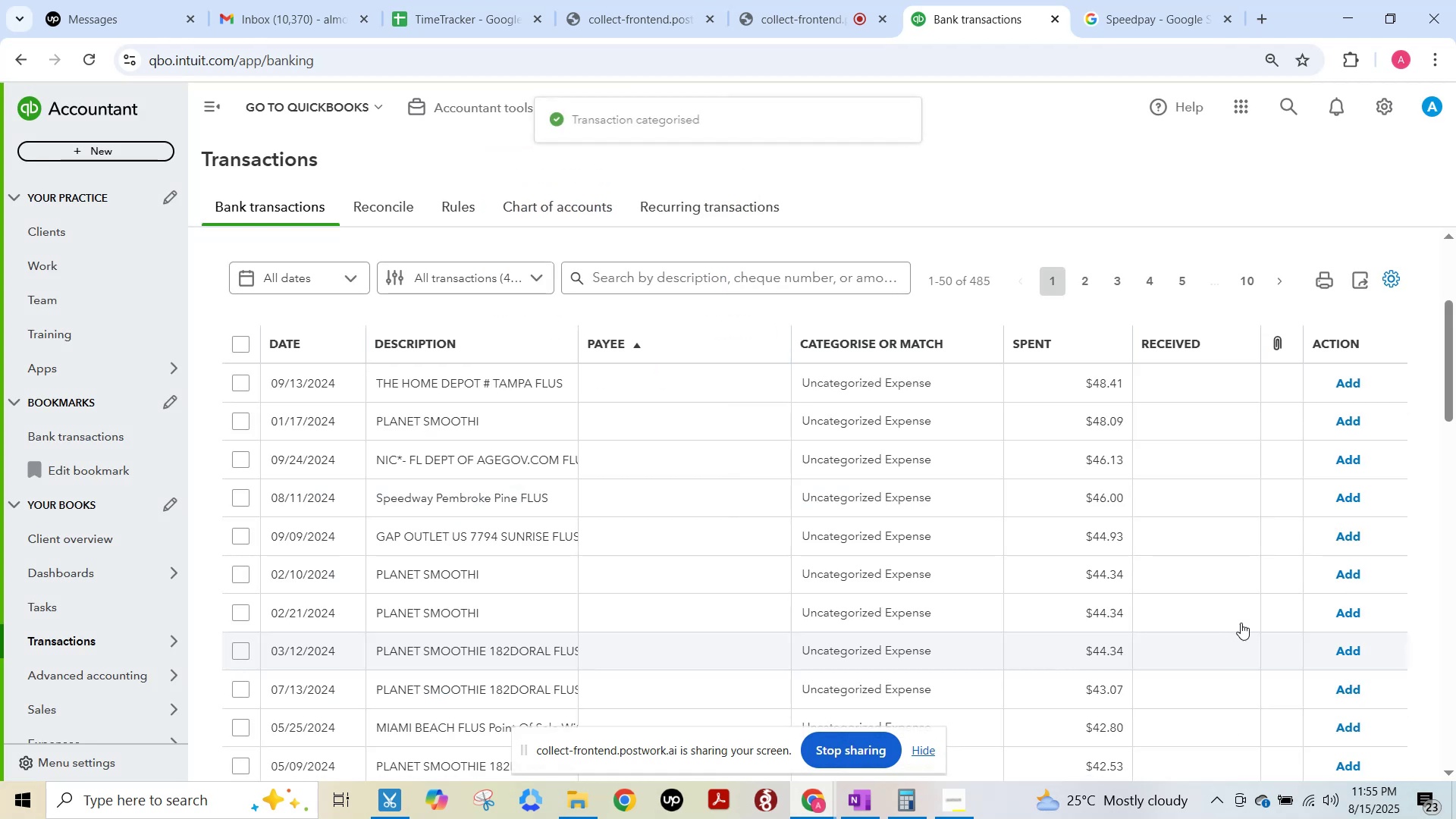 
left_click([495, 386])
 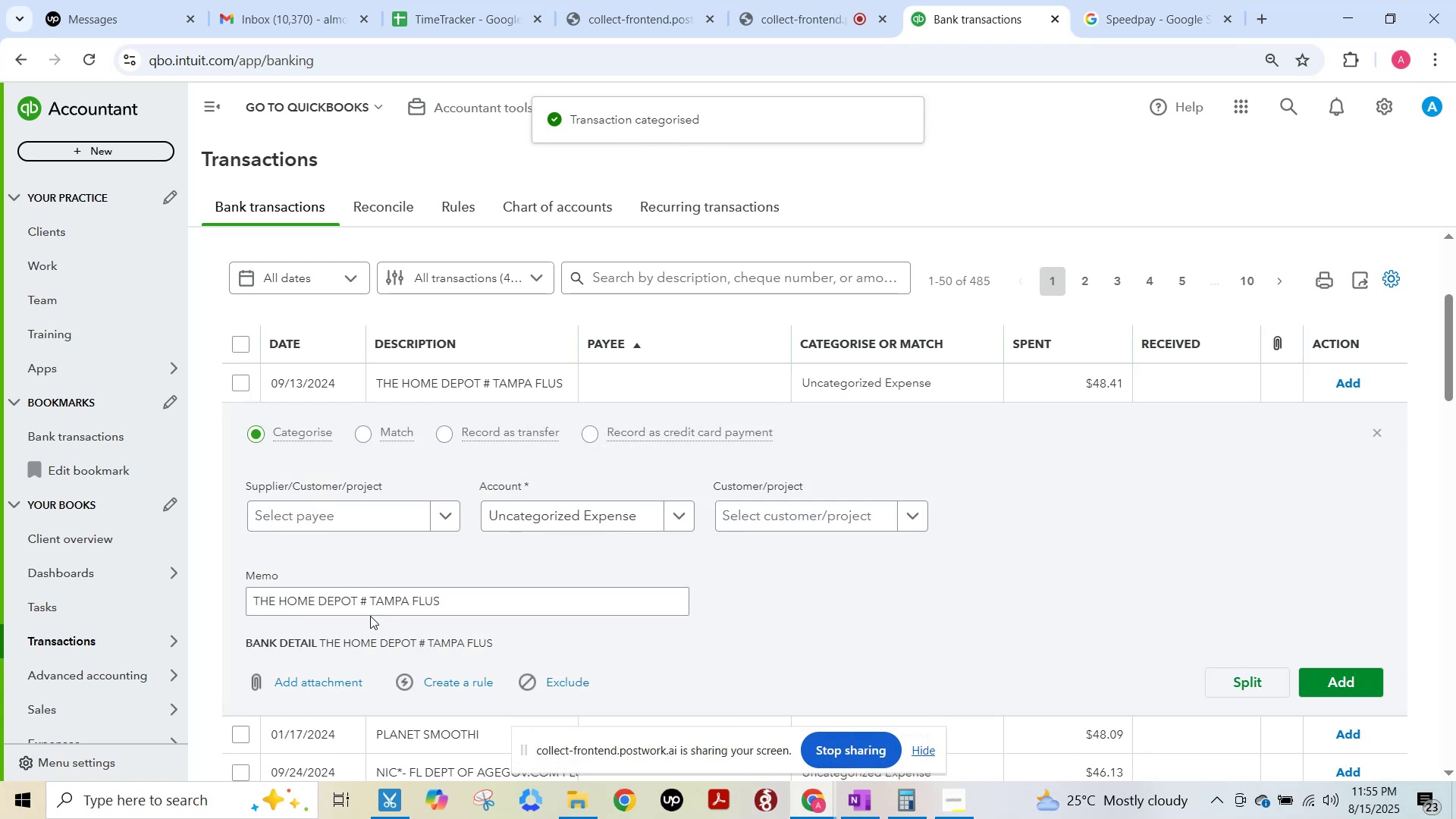 
left_click_drag(start_coordinate=[356, 600], to_coordinate=[234, 602])
 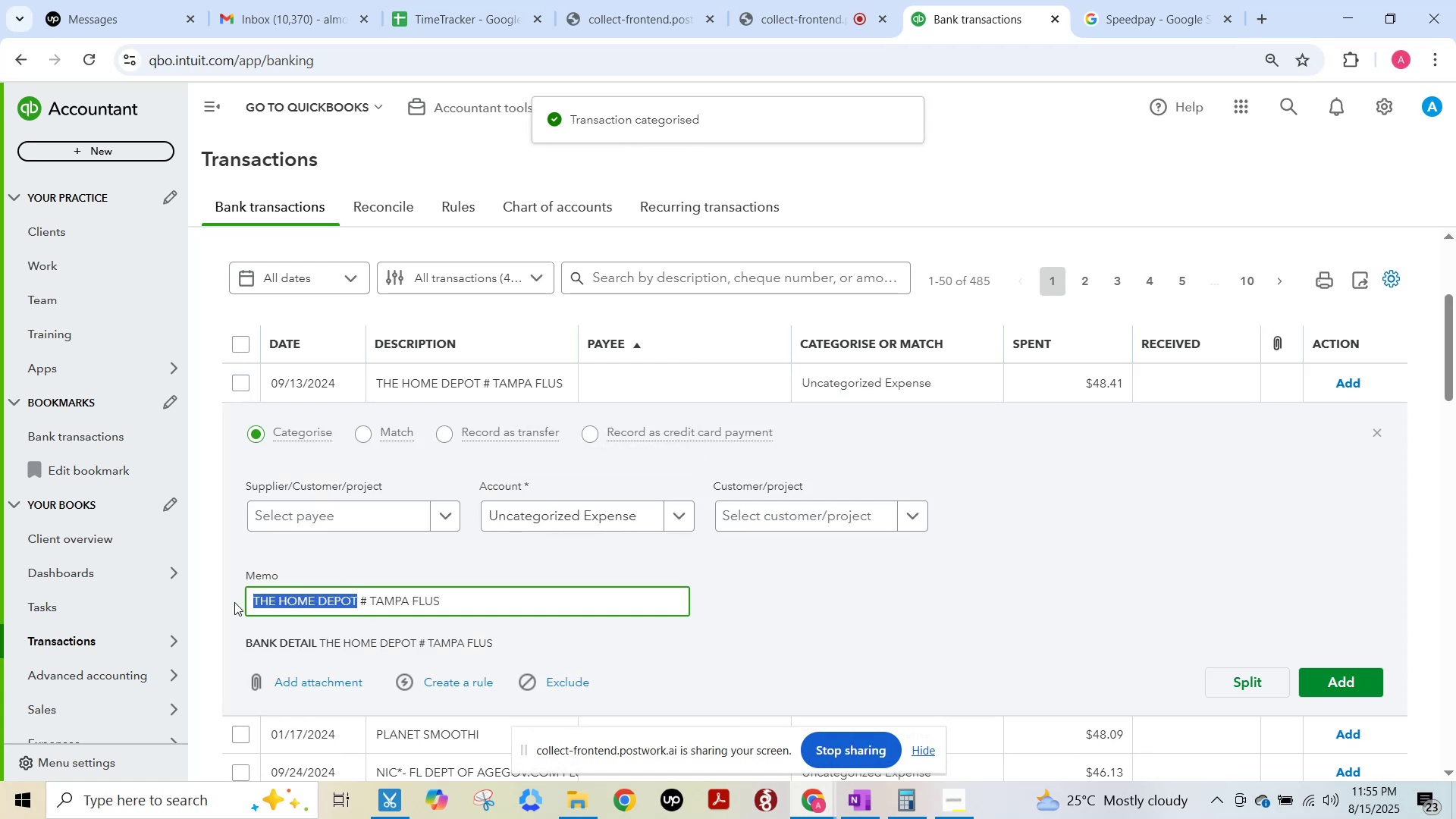 
key(Control+ControlLeft)
 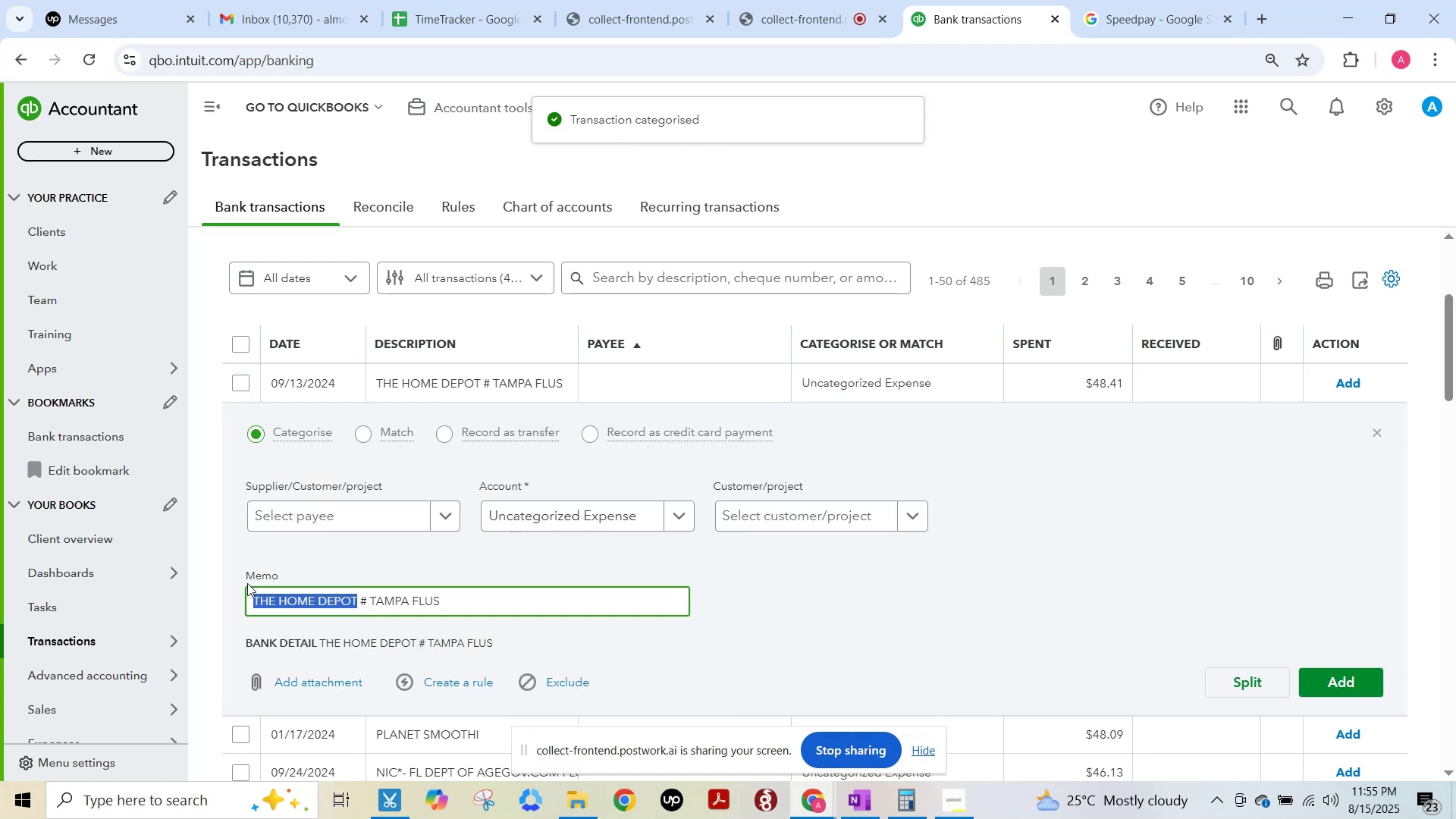 
key(Control+C)
 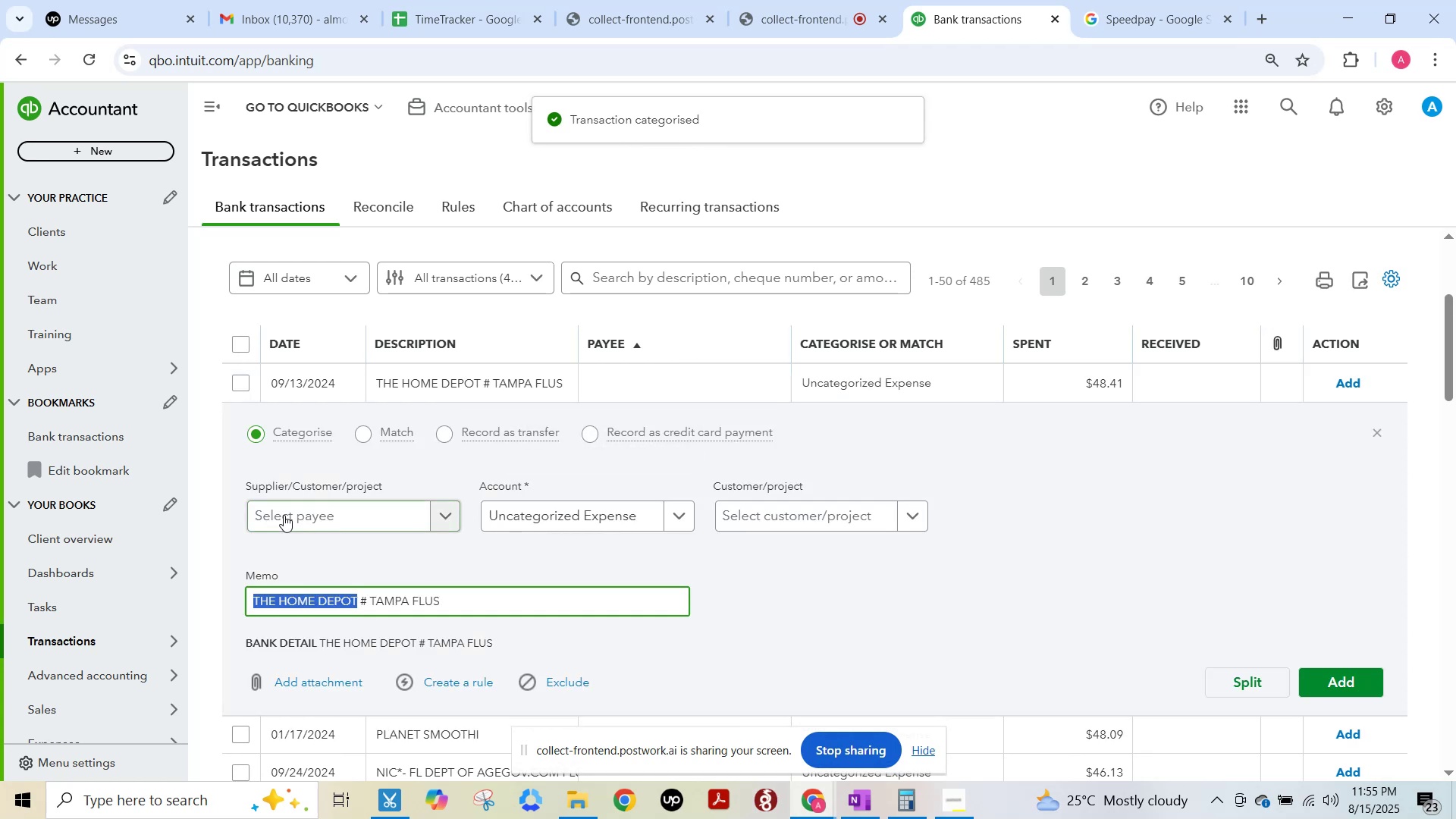 
left_click([284, 515])
 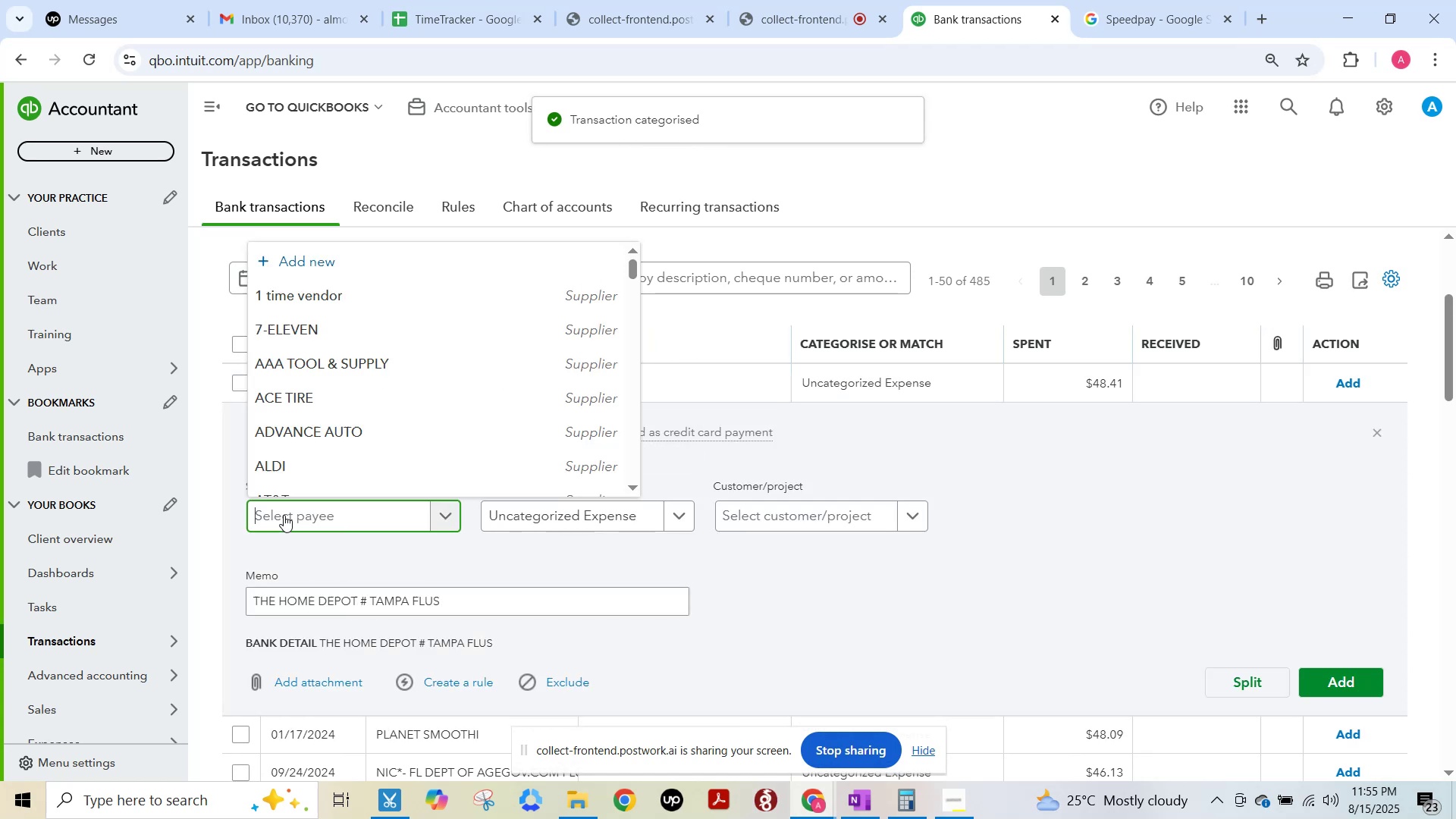 
key(Control+ControlLeft)
 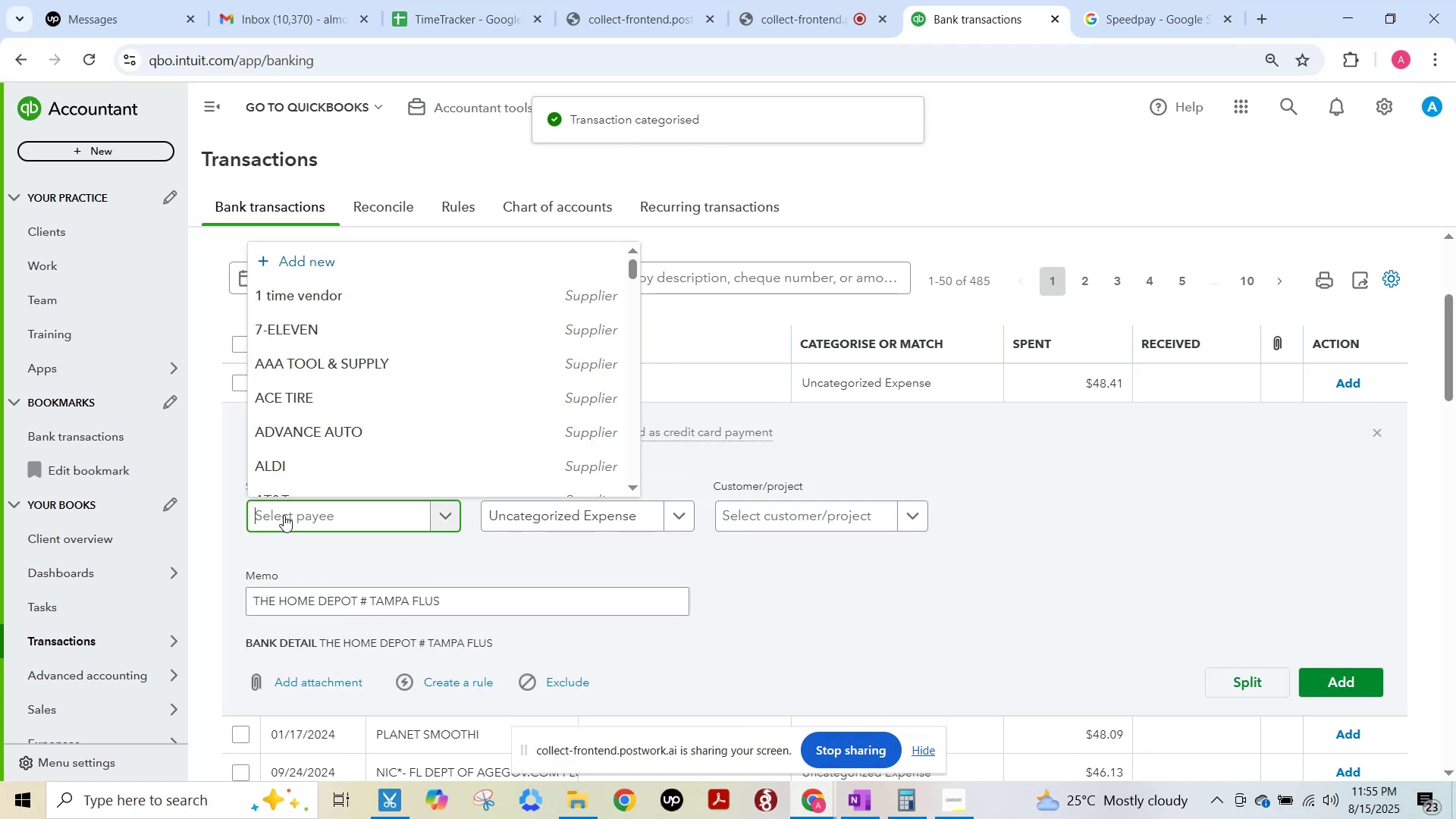 
key(Control+V)
 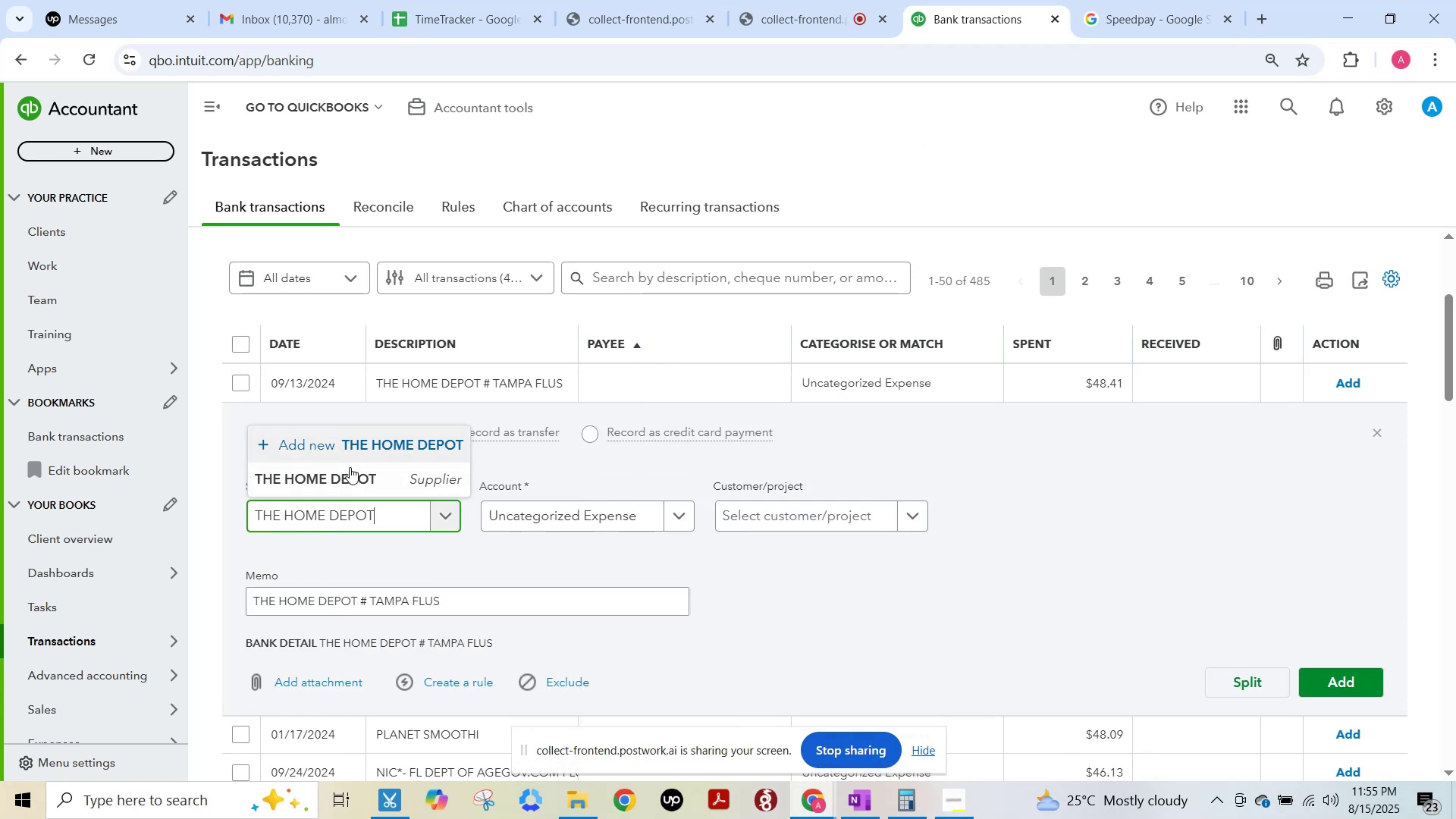 
left_click([347, 487])
 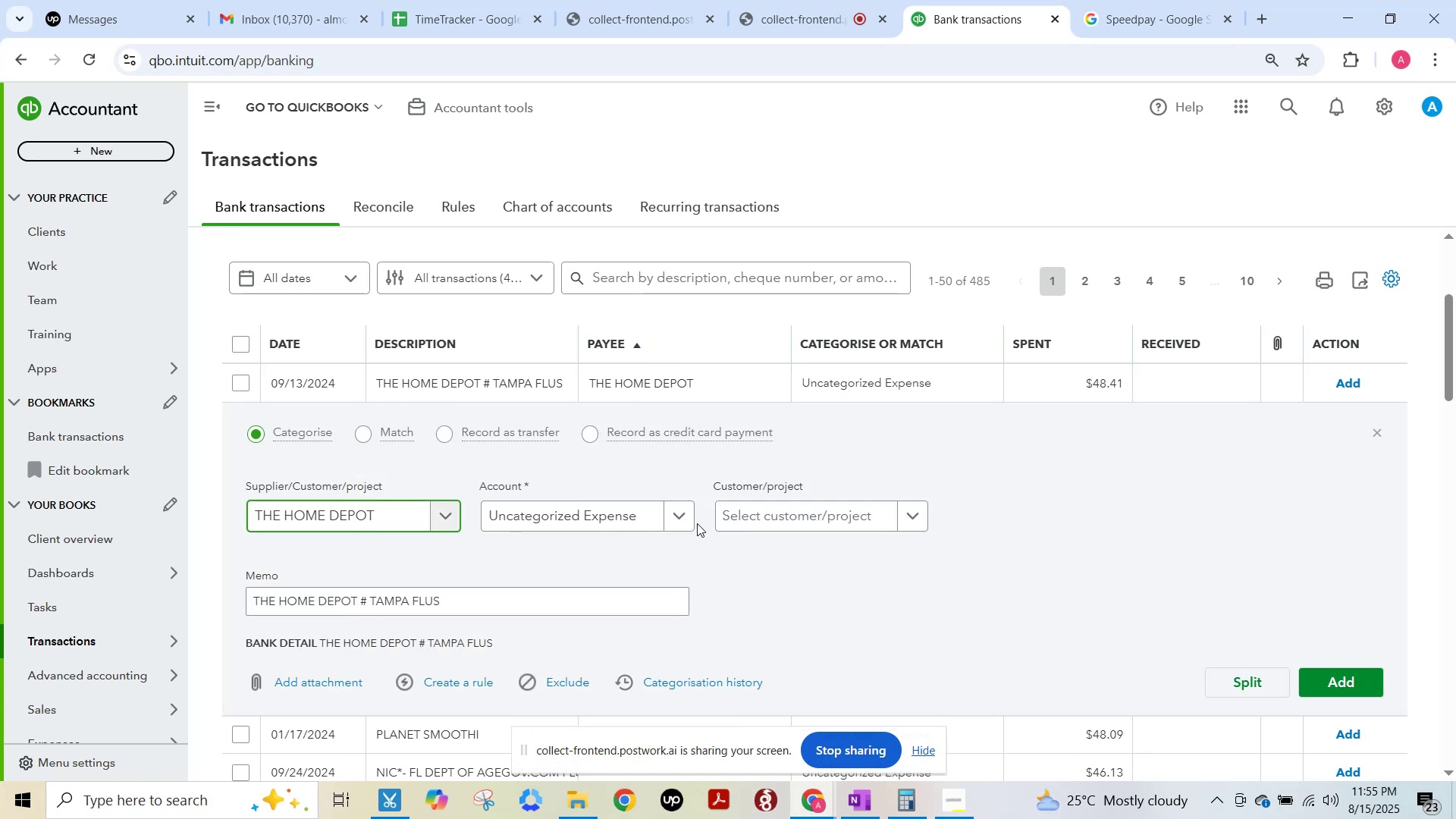 
left_click([692, 520])
 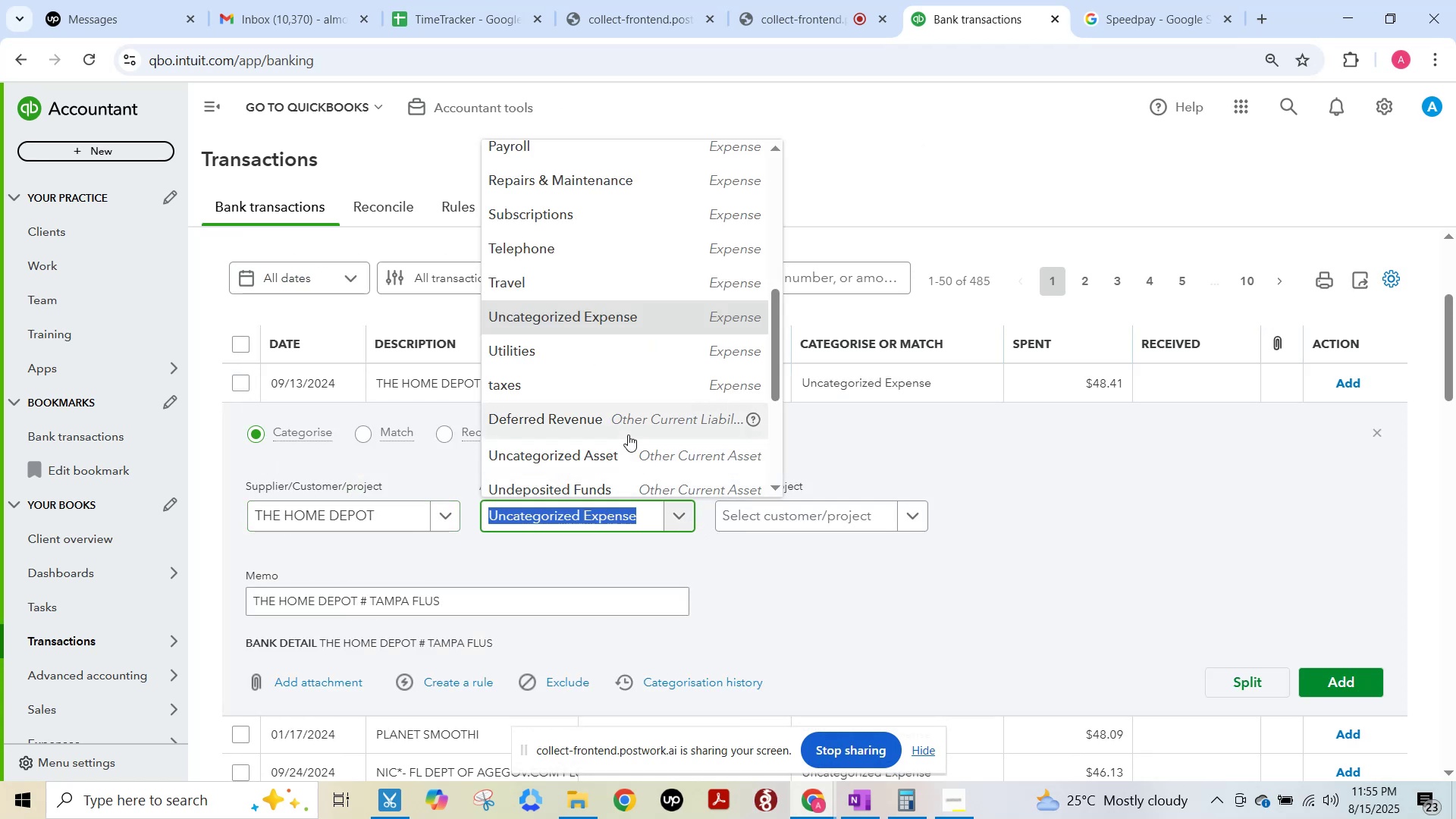 
type(home)
 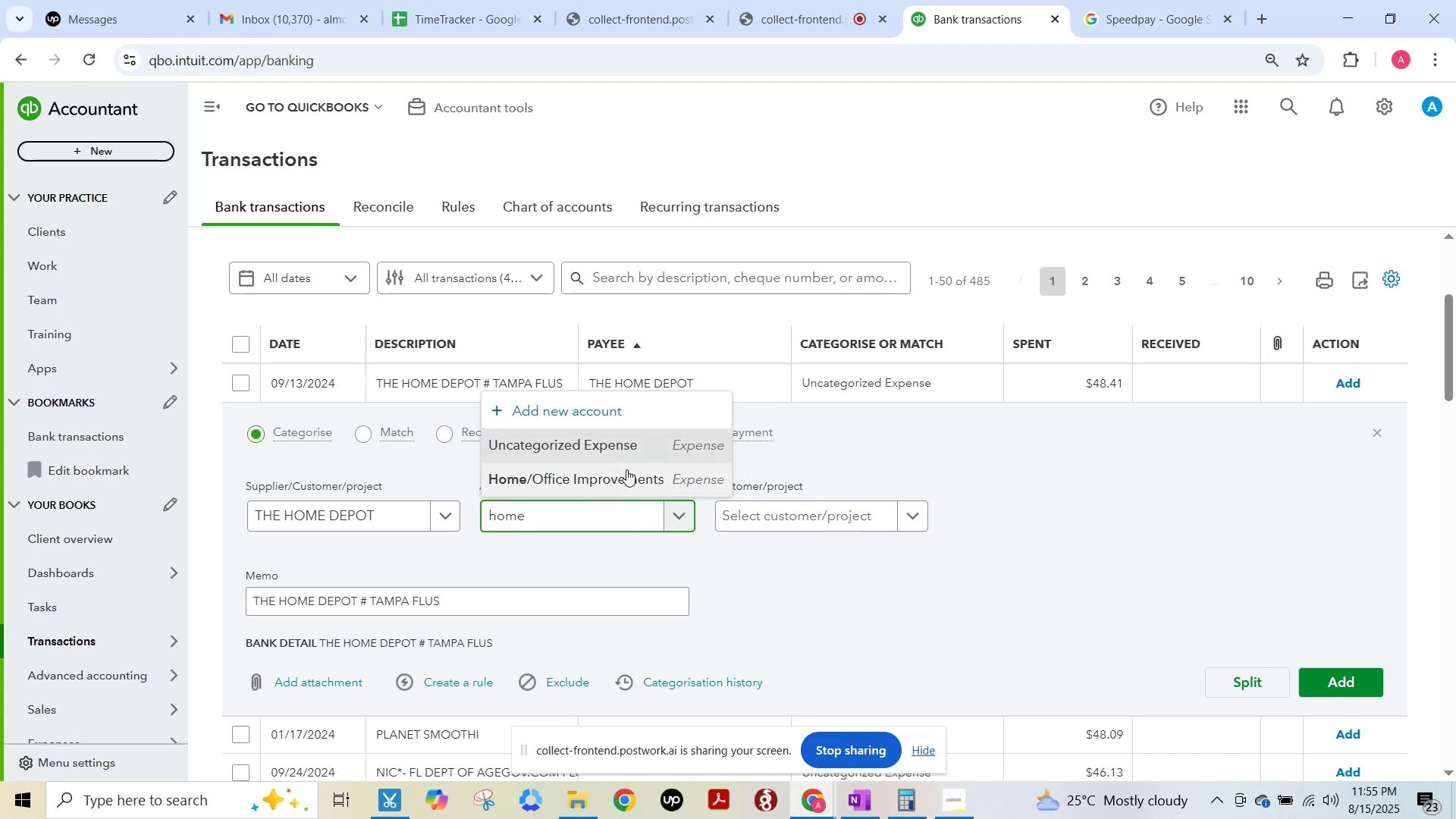 
left_click([615, 474])
 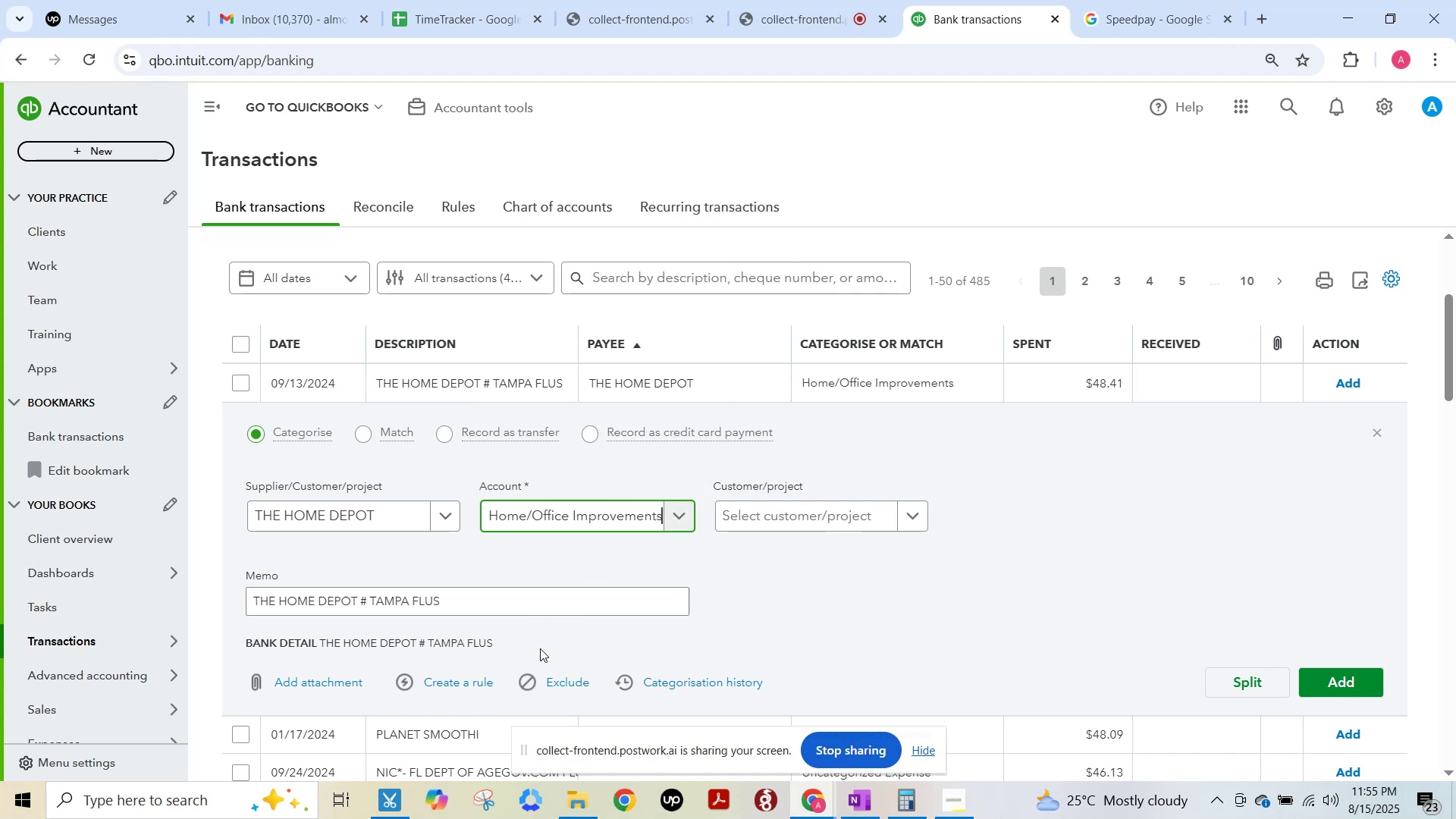 
left_click([460, 684])
 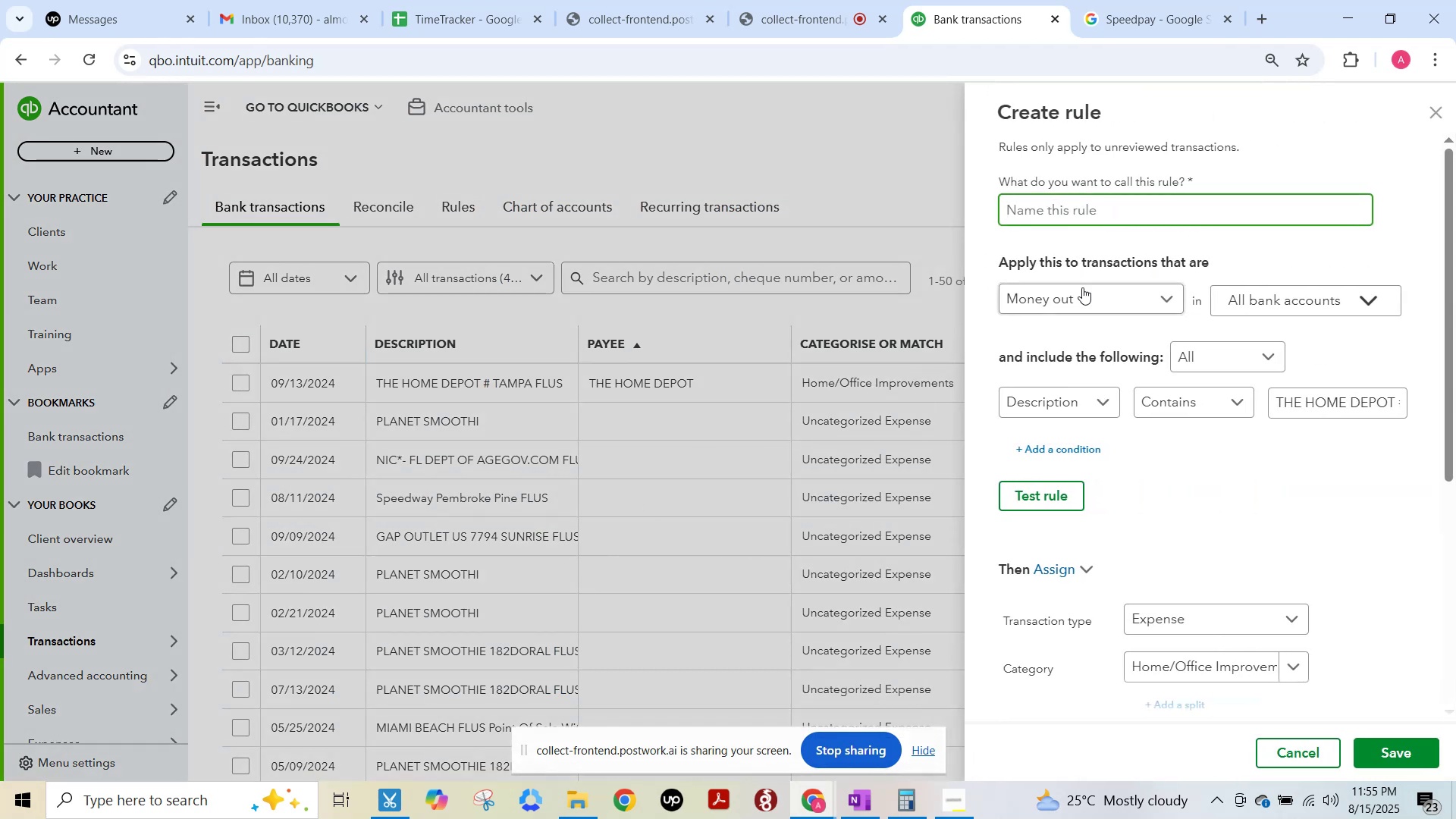 
left_click([1091, 211])
 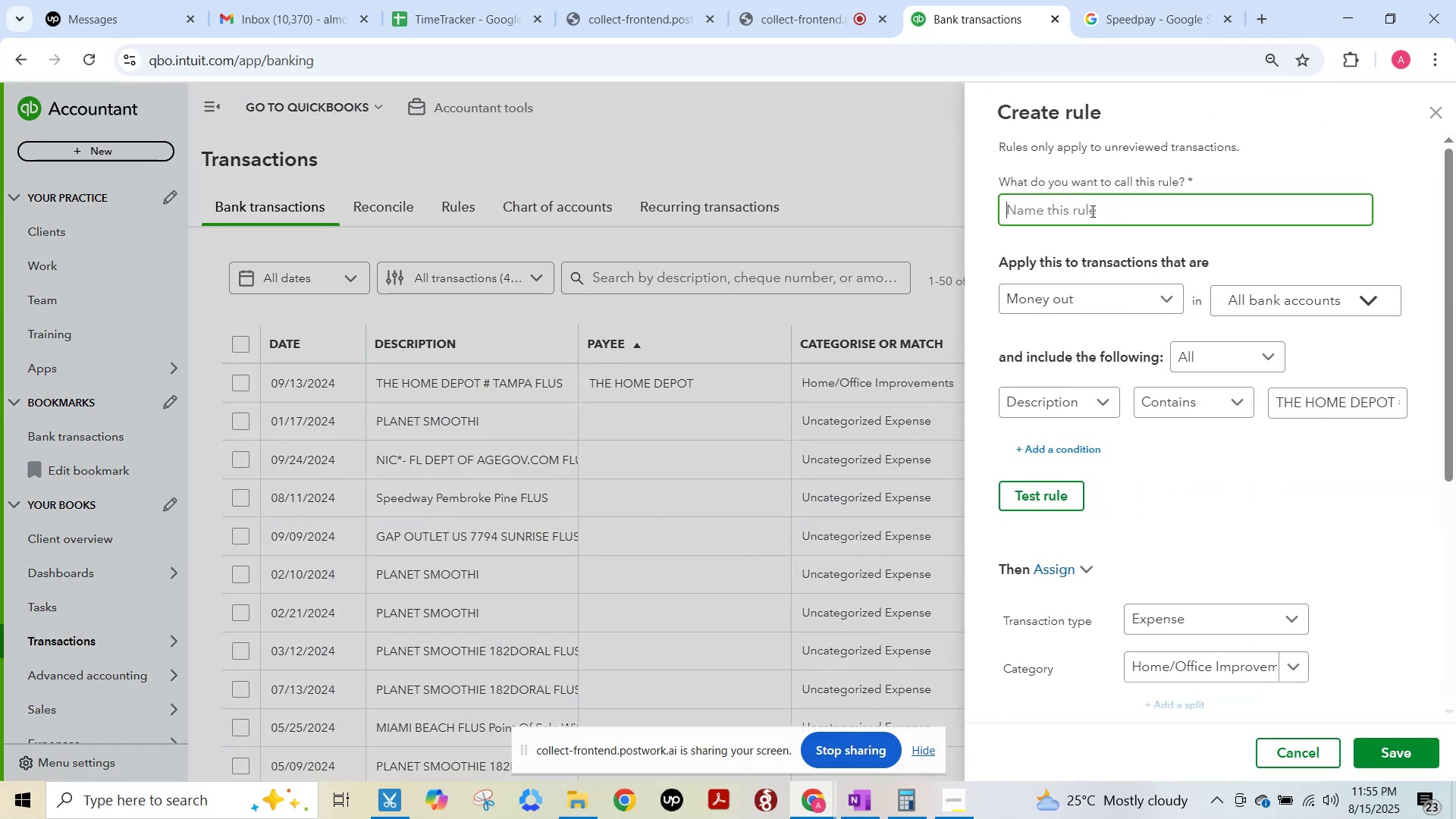 
key(Control+ControlLeft)
 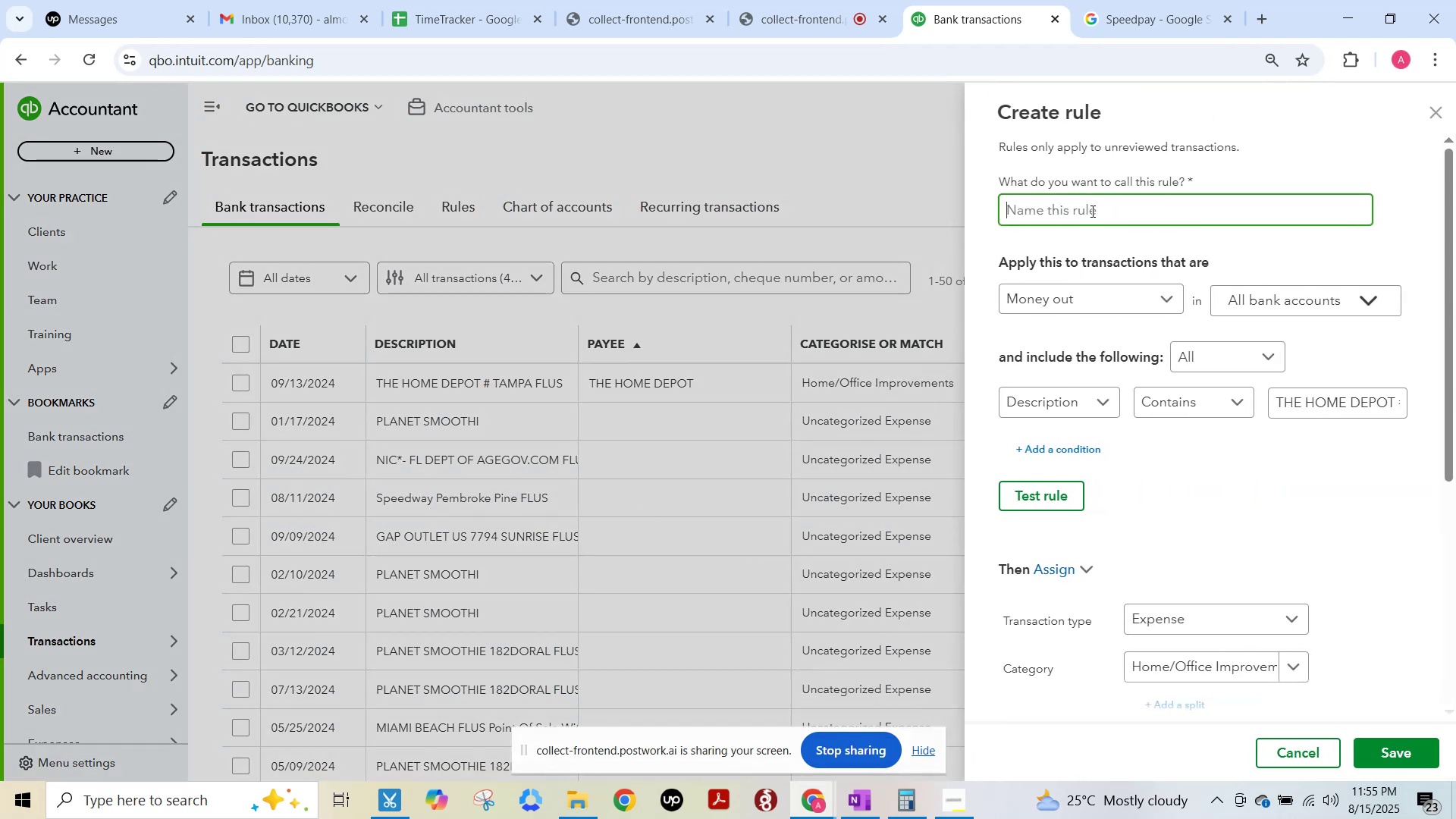 
key(Control+V)
 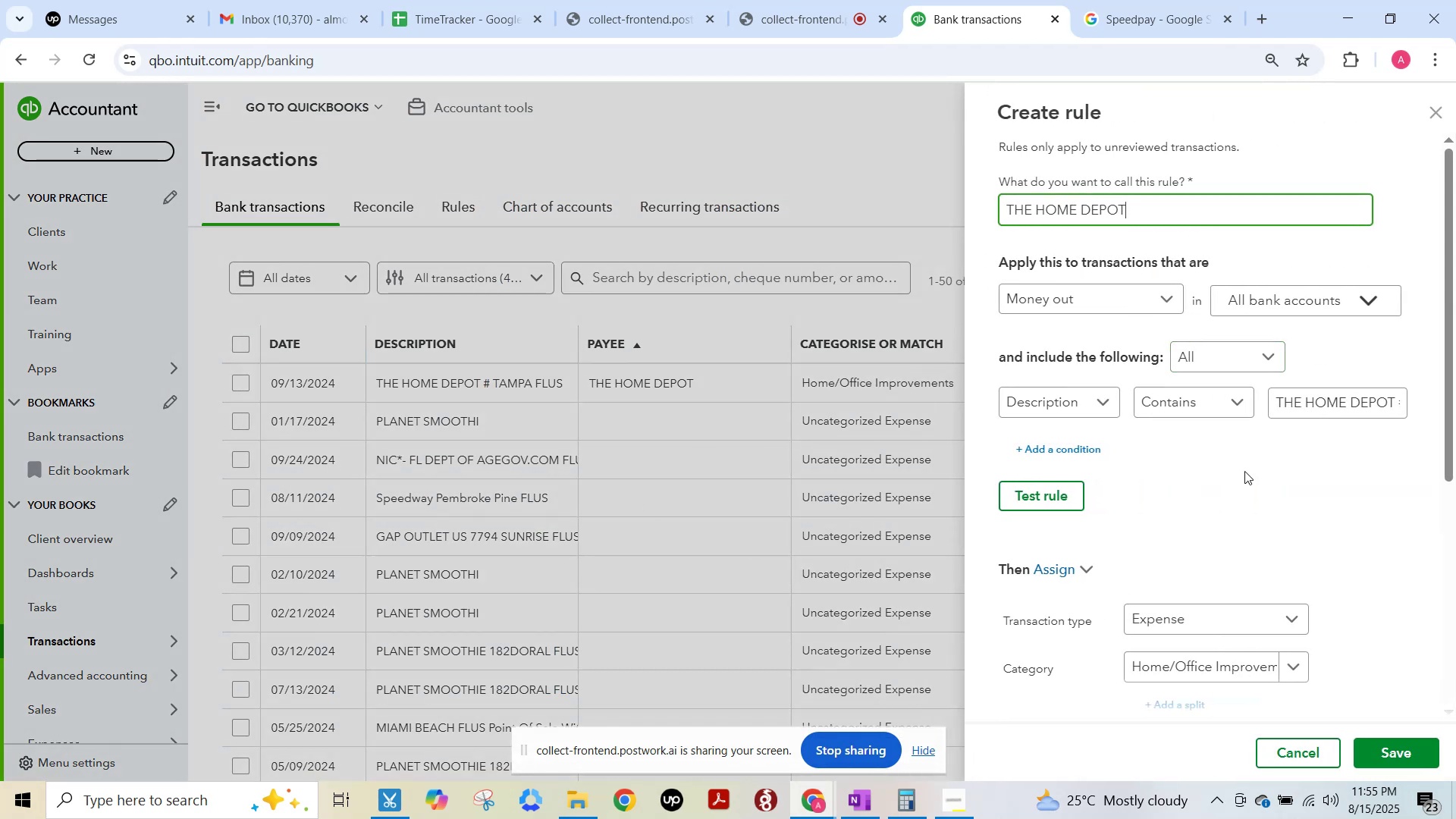 
left_click_drag(start_coordinate=[1294, 404], to_coordinate=[1455, 405])
 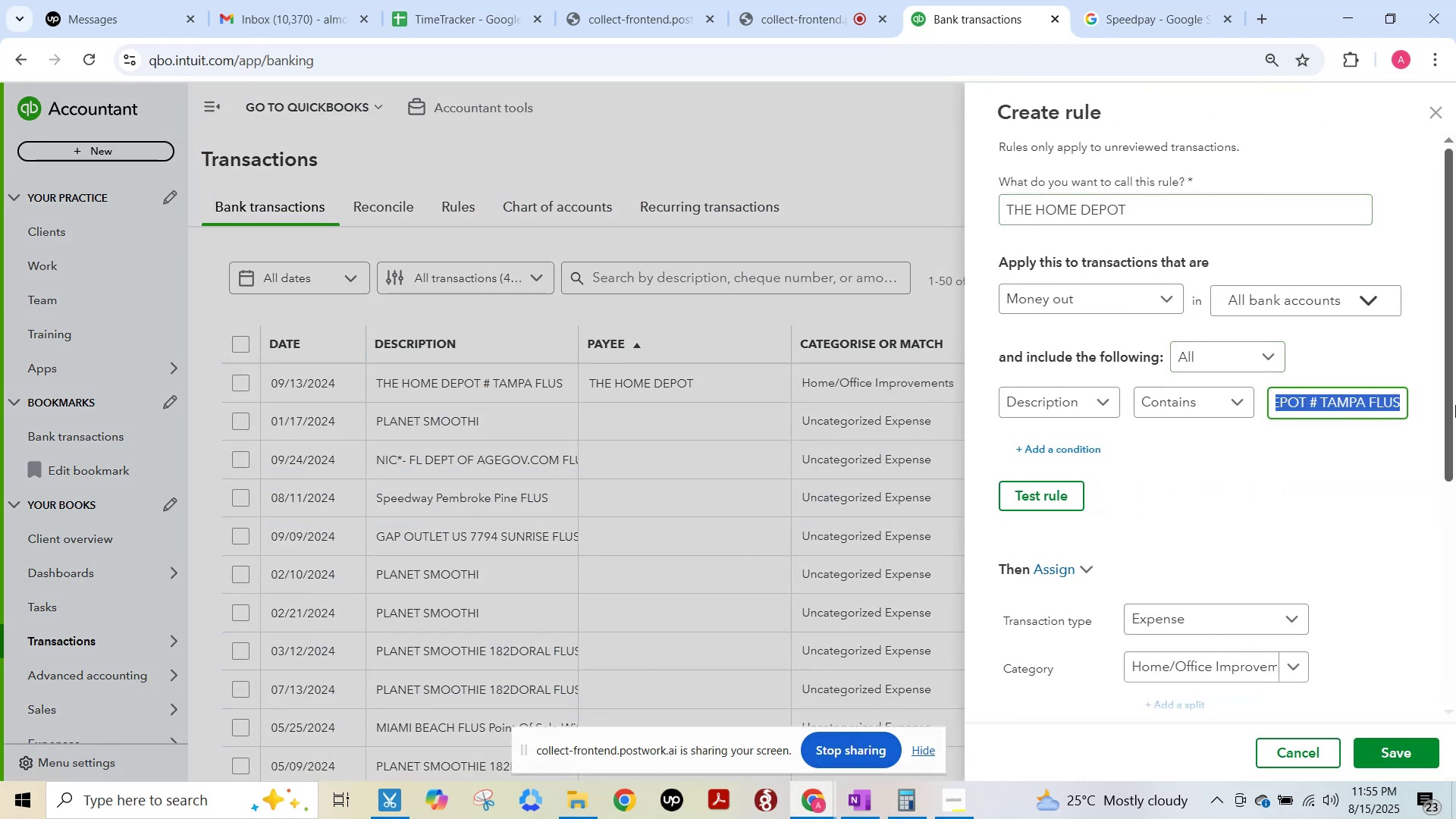 
key(Control+ControlLeft)
 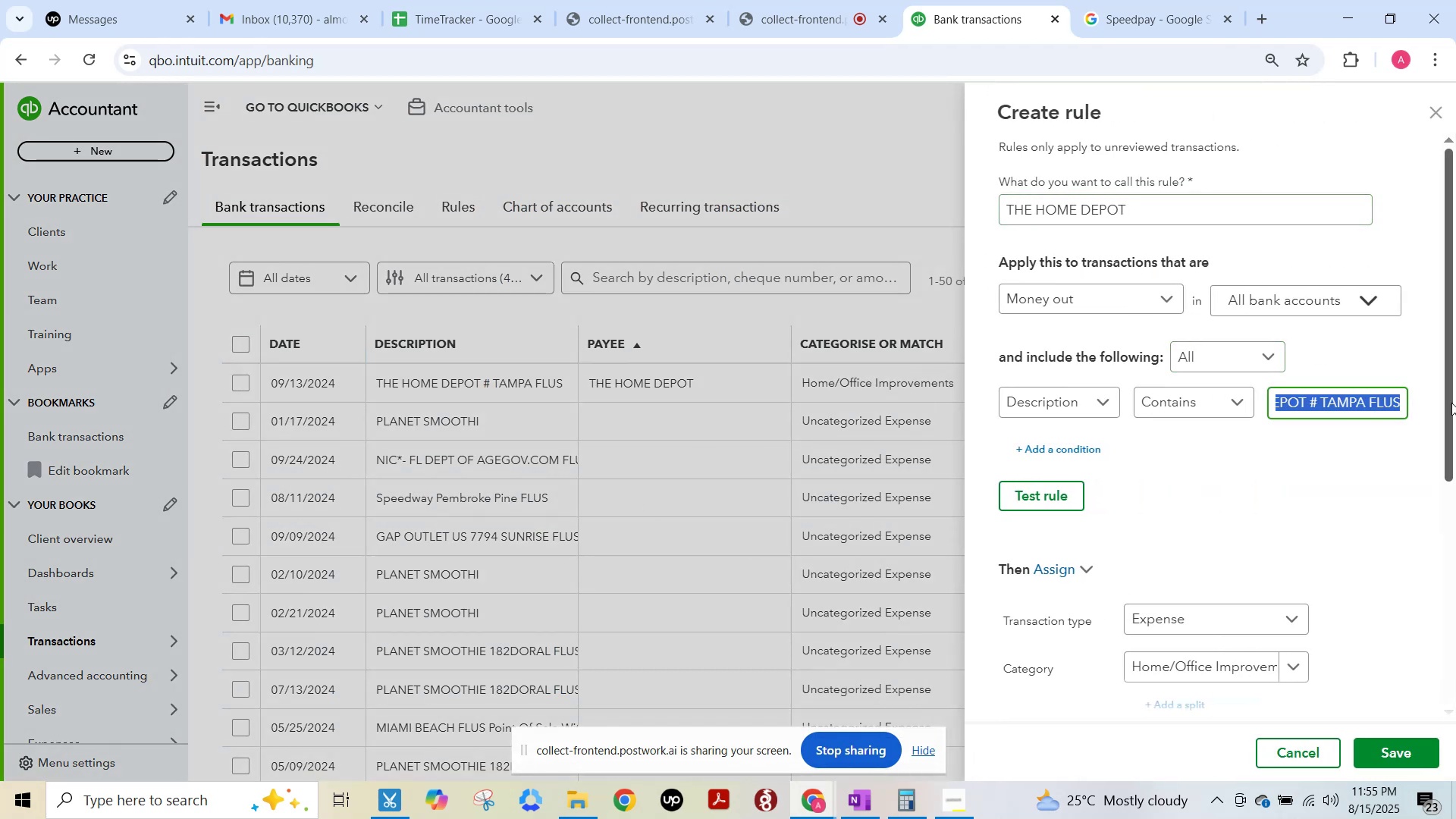 
key(Control+A)
 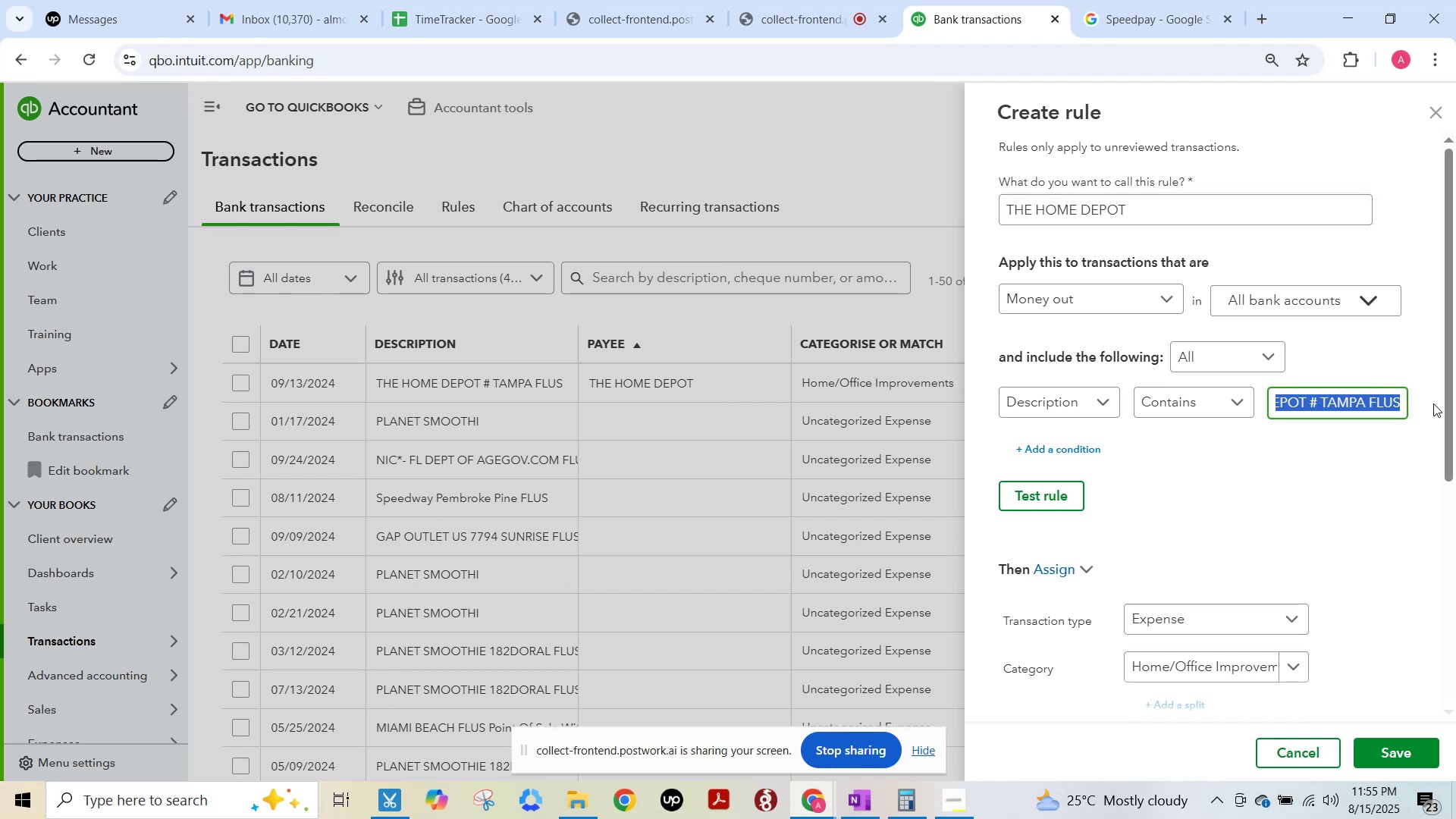 
key(Control+V)
 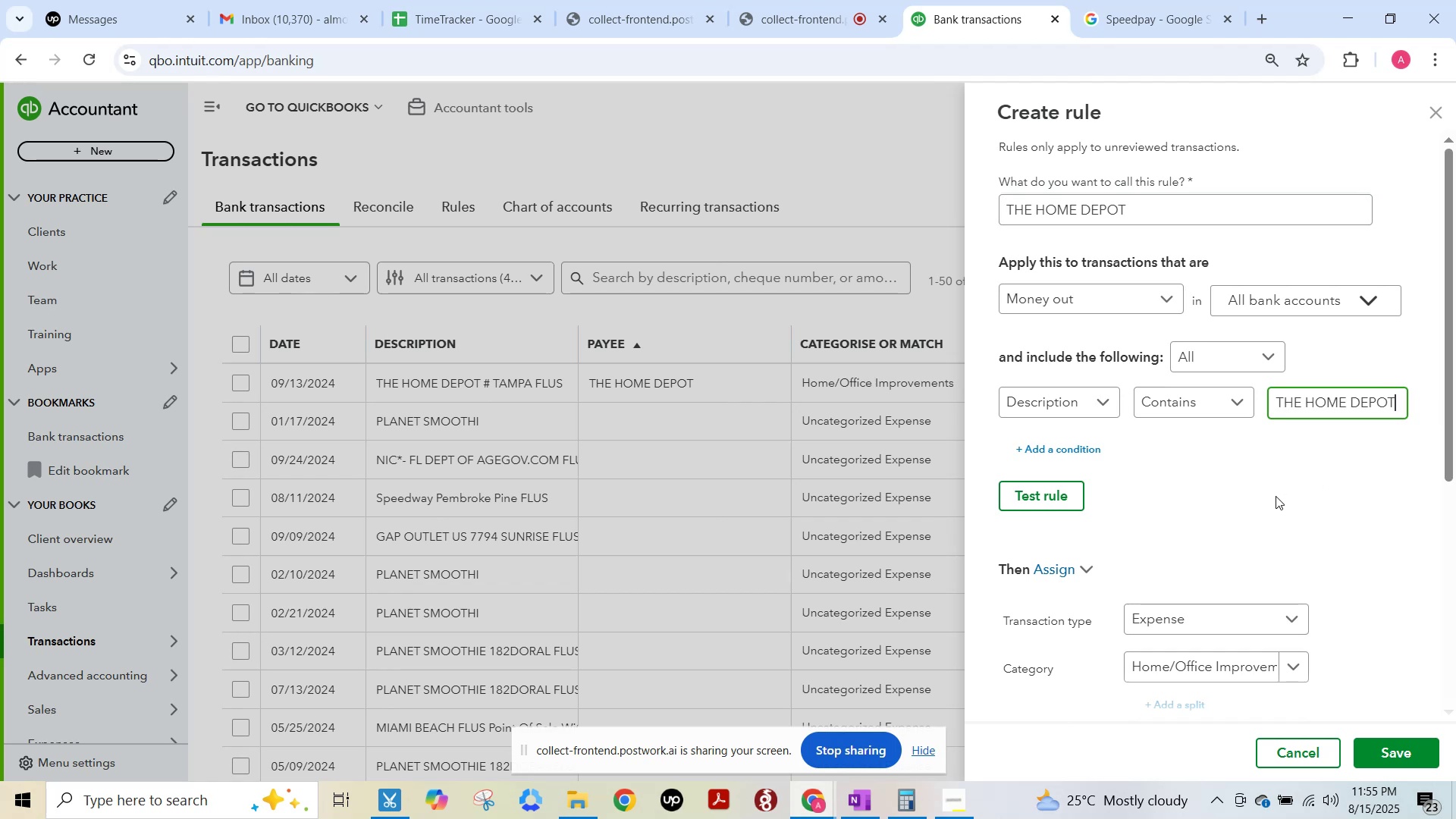 
left_click([1276, 496])
 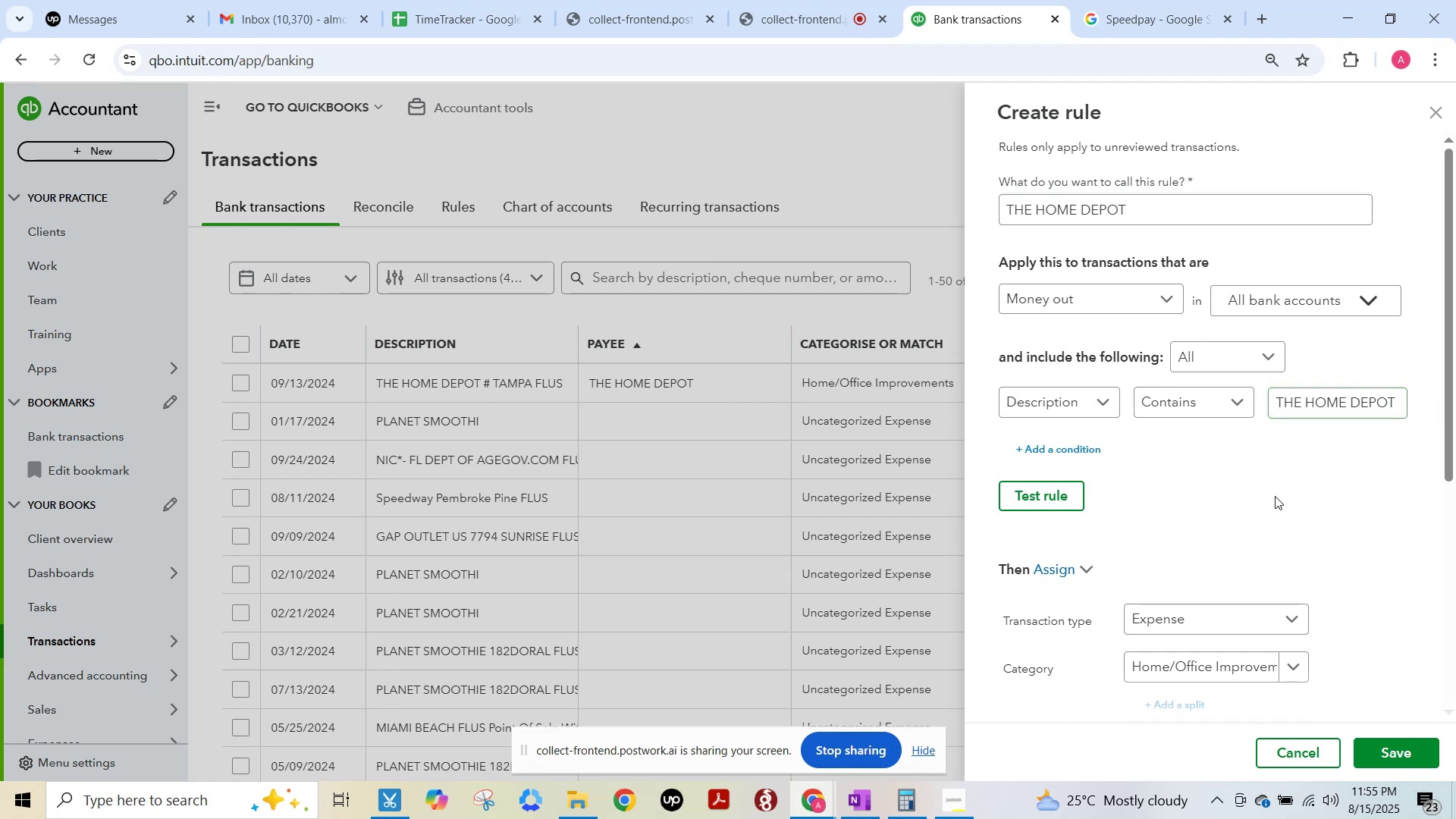 
scroll: coordinate [1266, 608], scroll_direction: down, amount: 3.0
 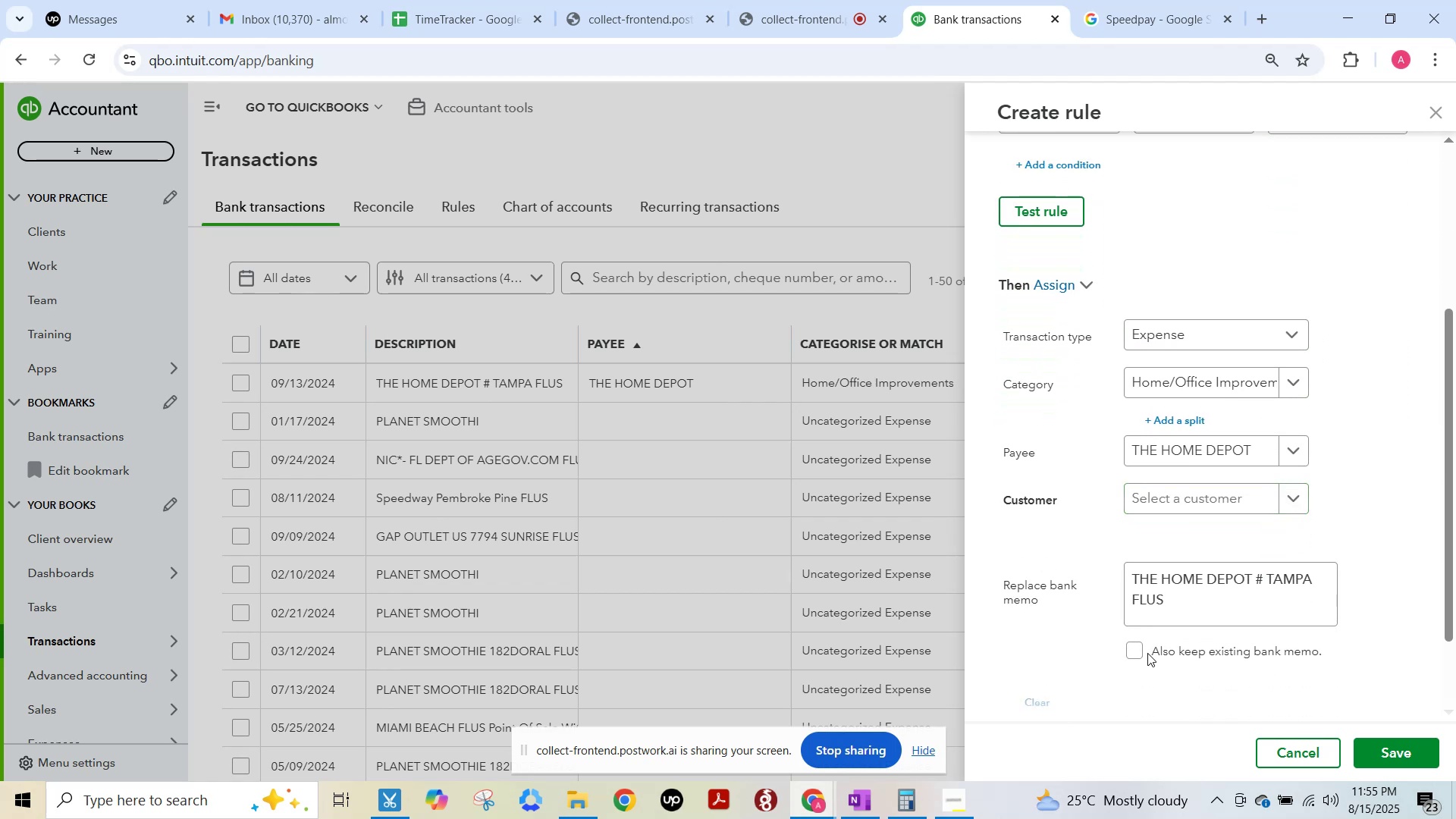 
left_click([1144, 651])
 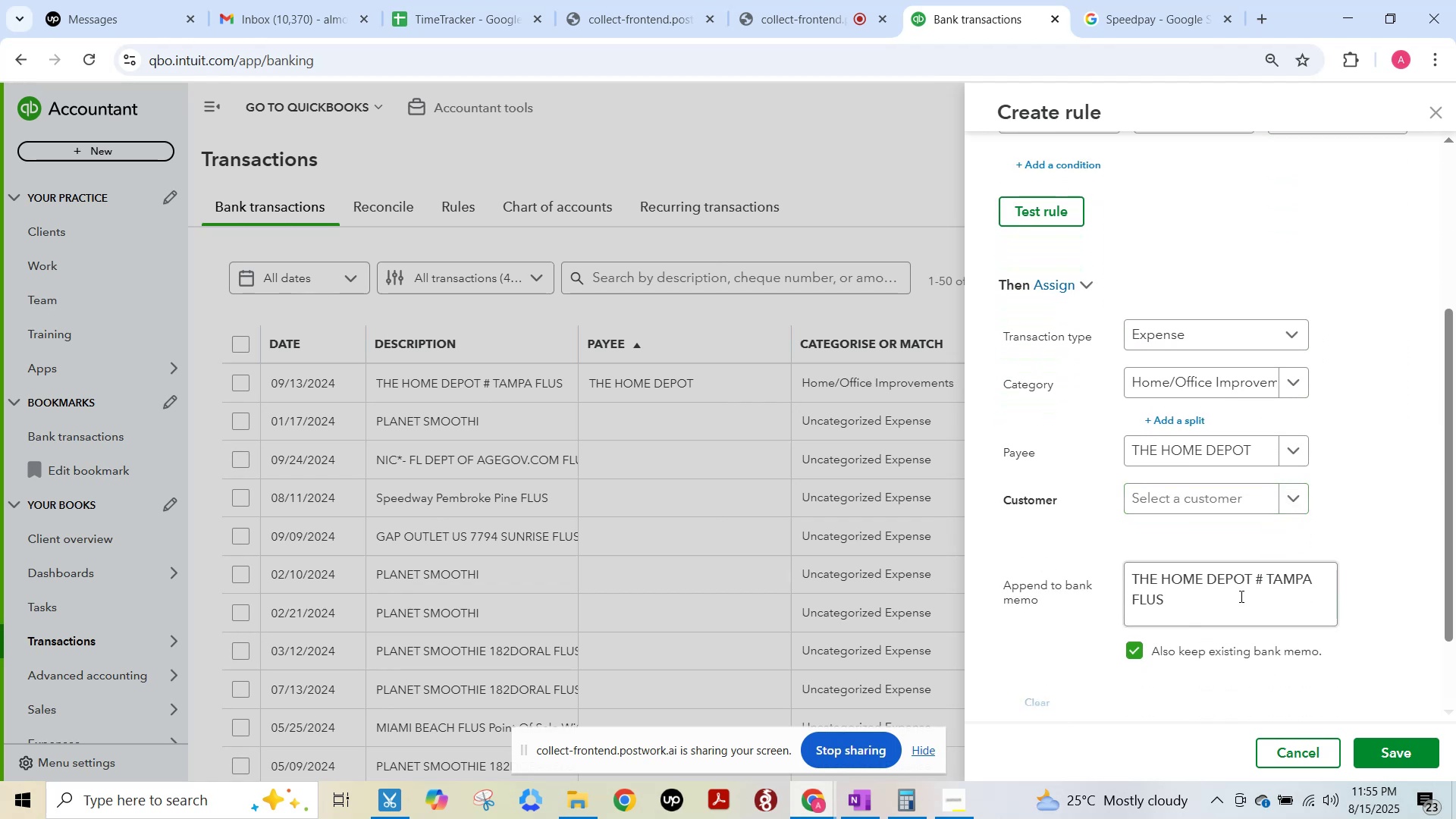 
scroll: coordinate [1241, 594], scroll_direction: down, amount: 1.0
 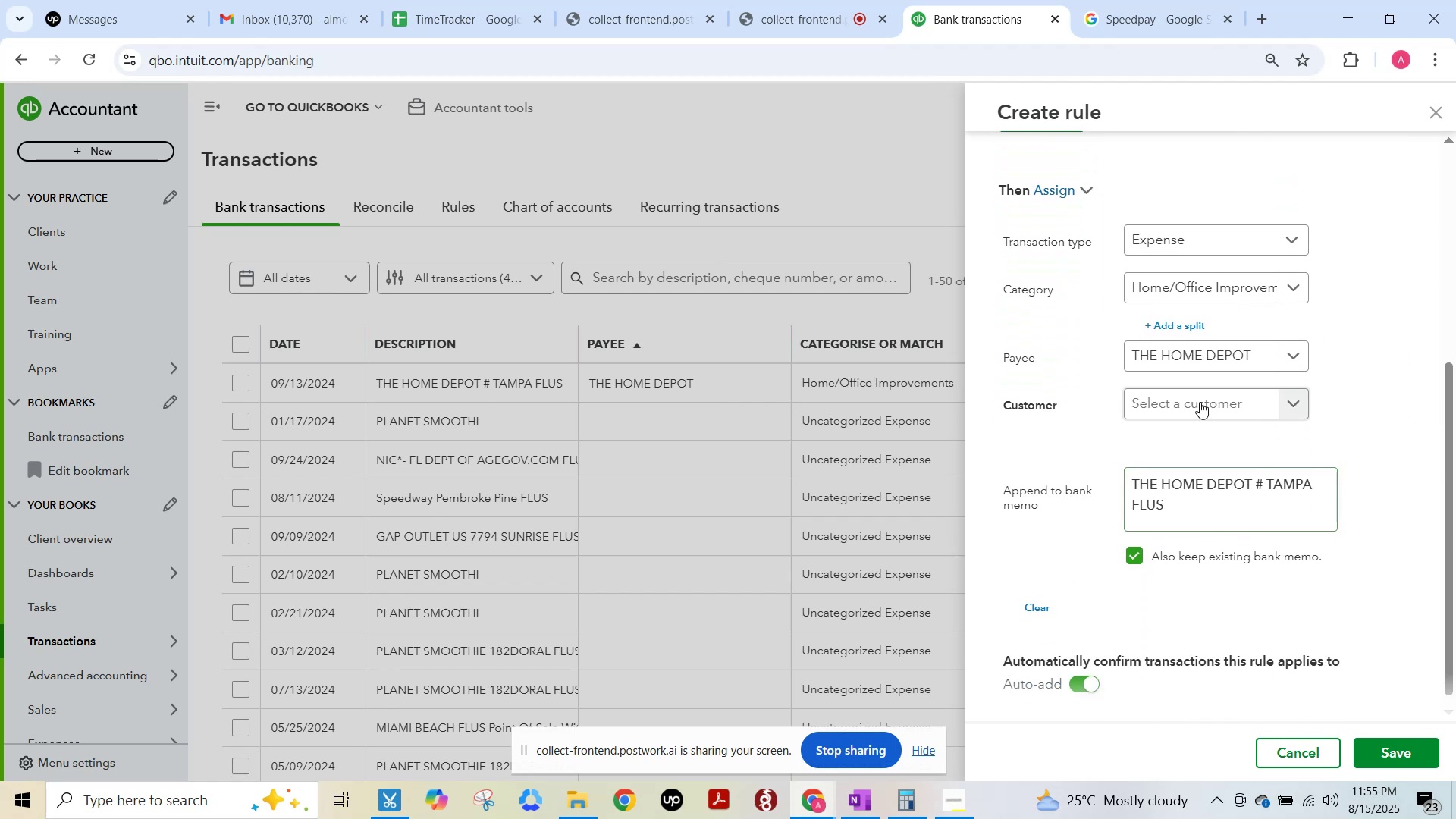 
left_click([1197, 398])
 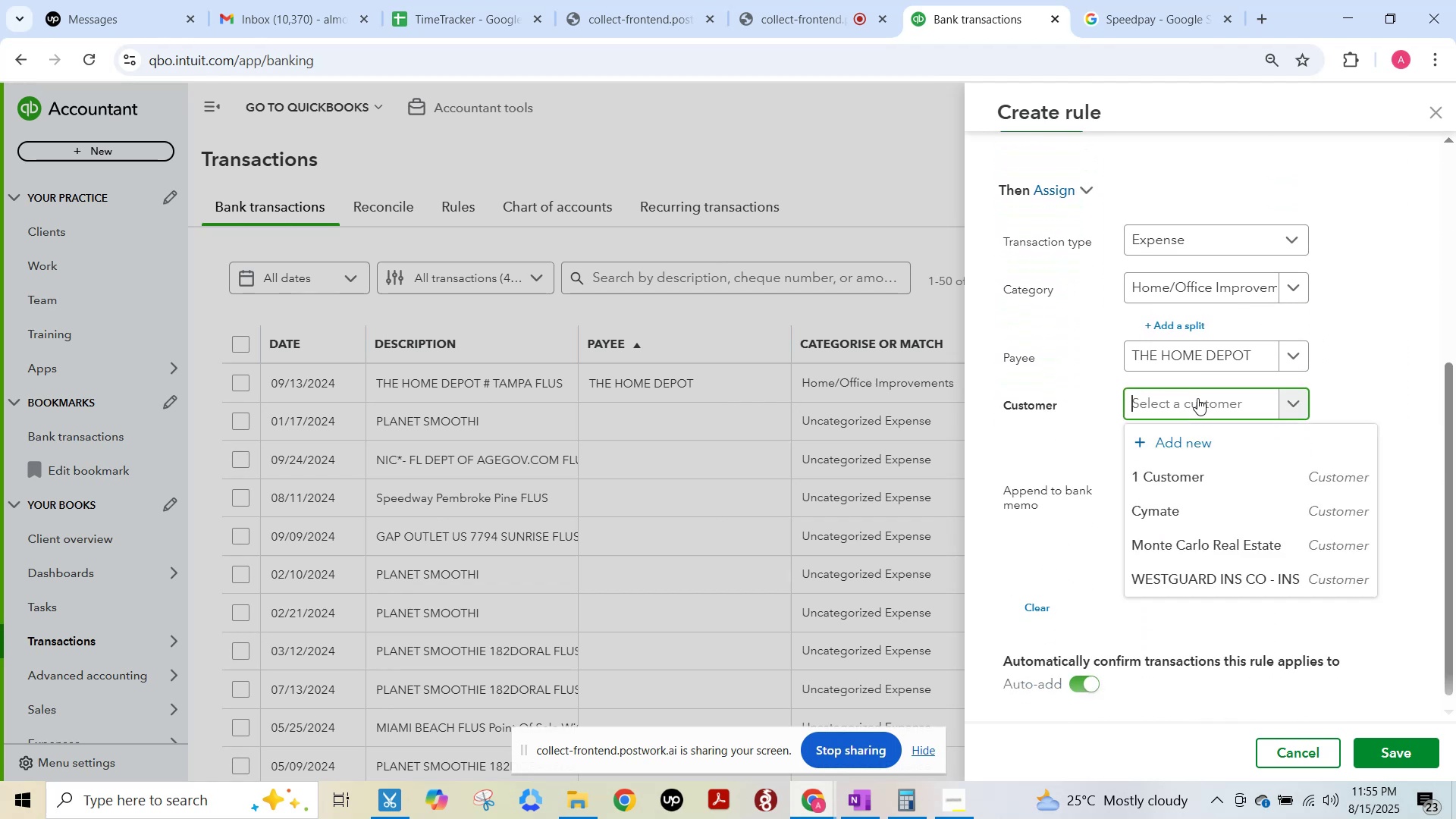 
key(Control+V)
 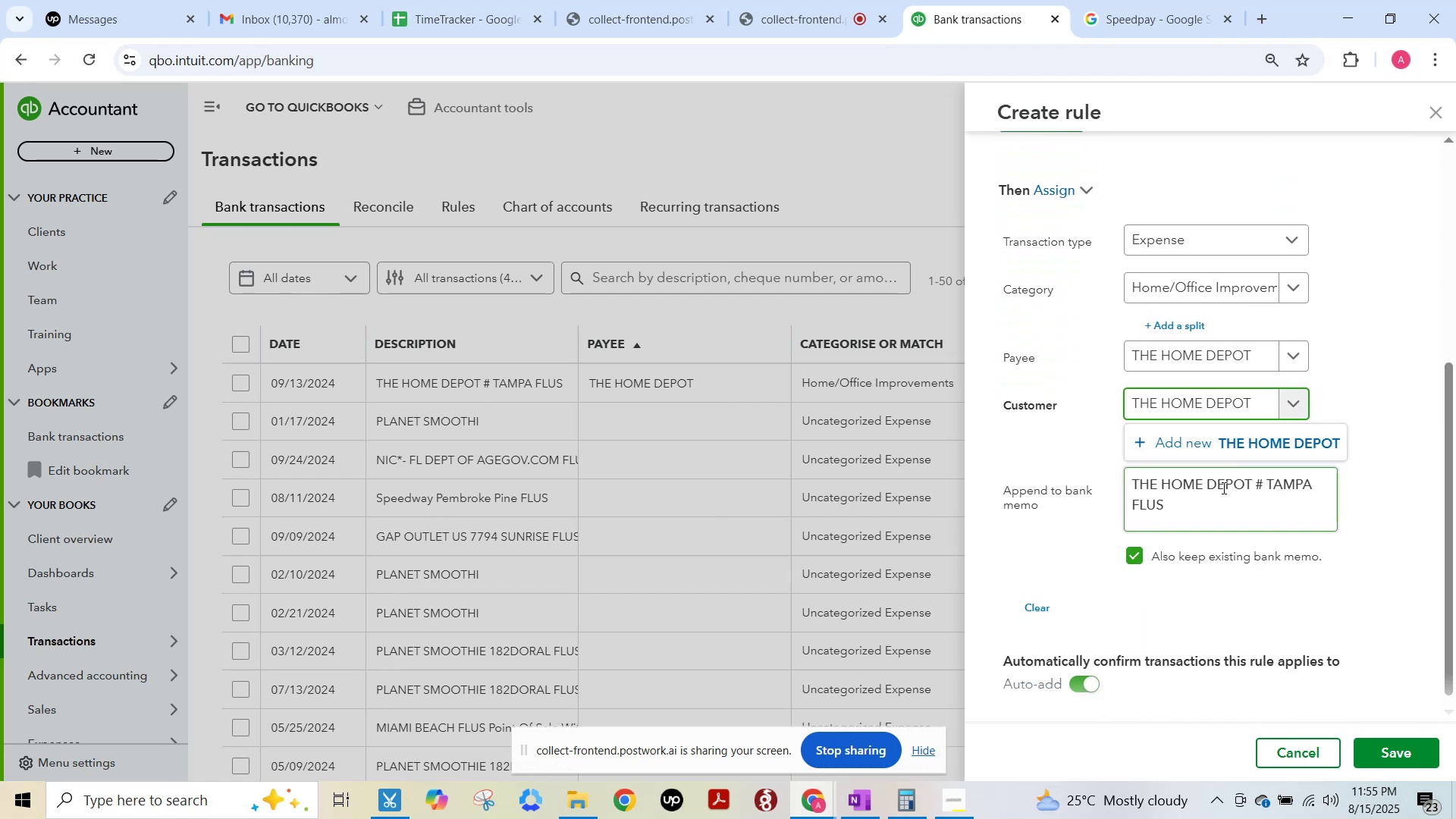 
left_click([1249, 444])
 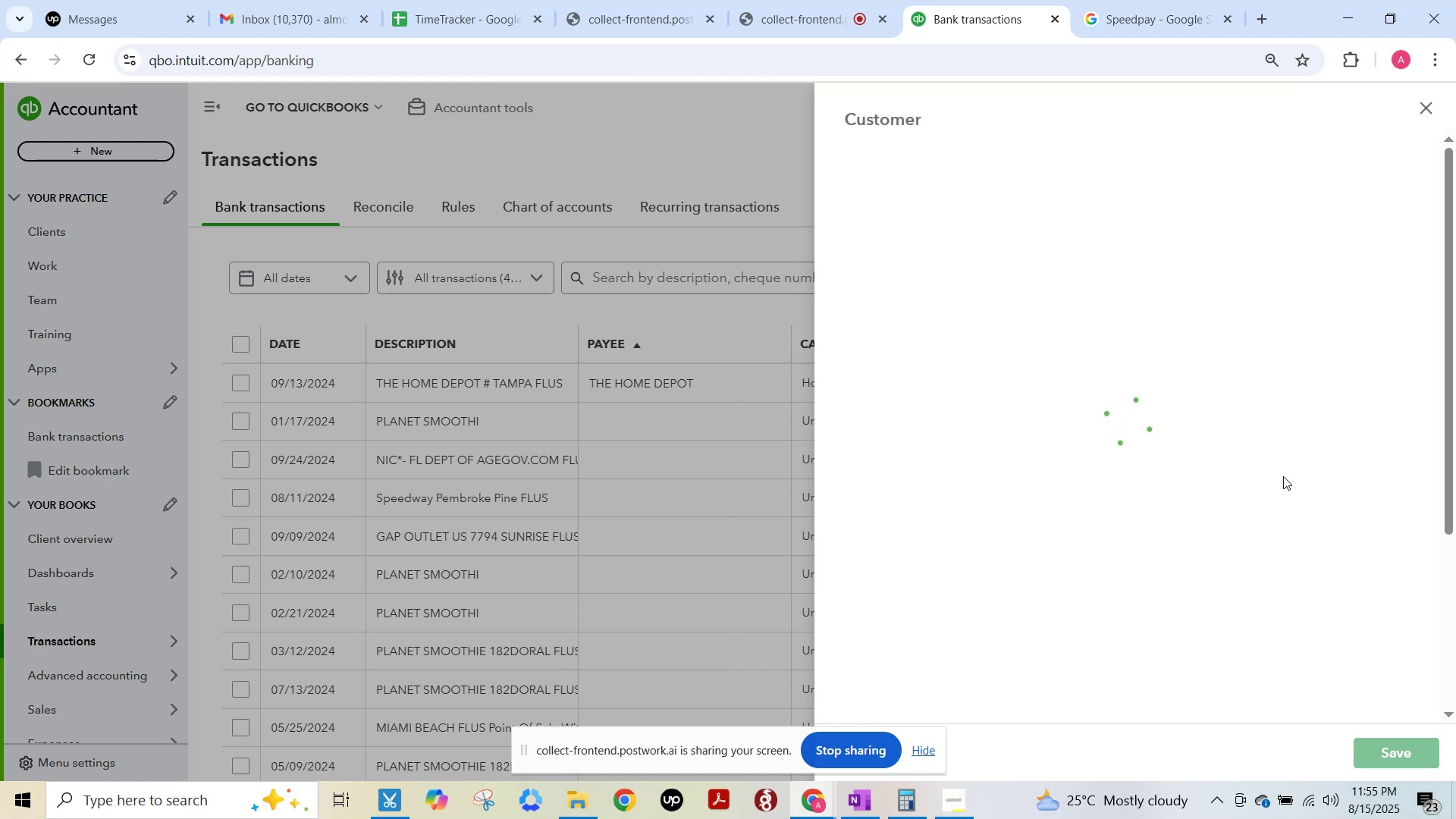 
key(F15)
 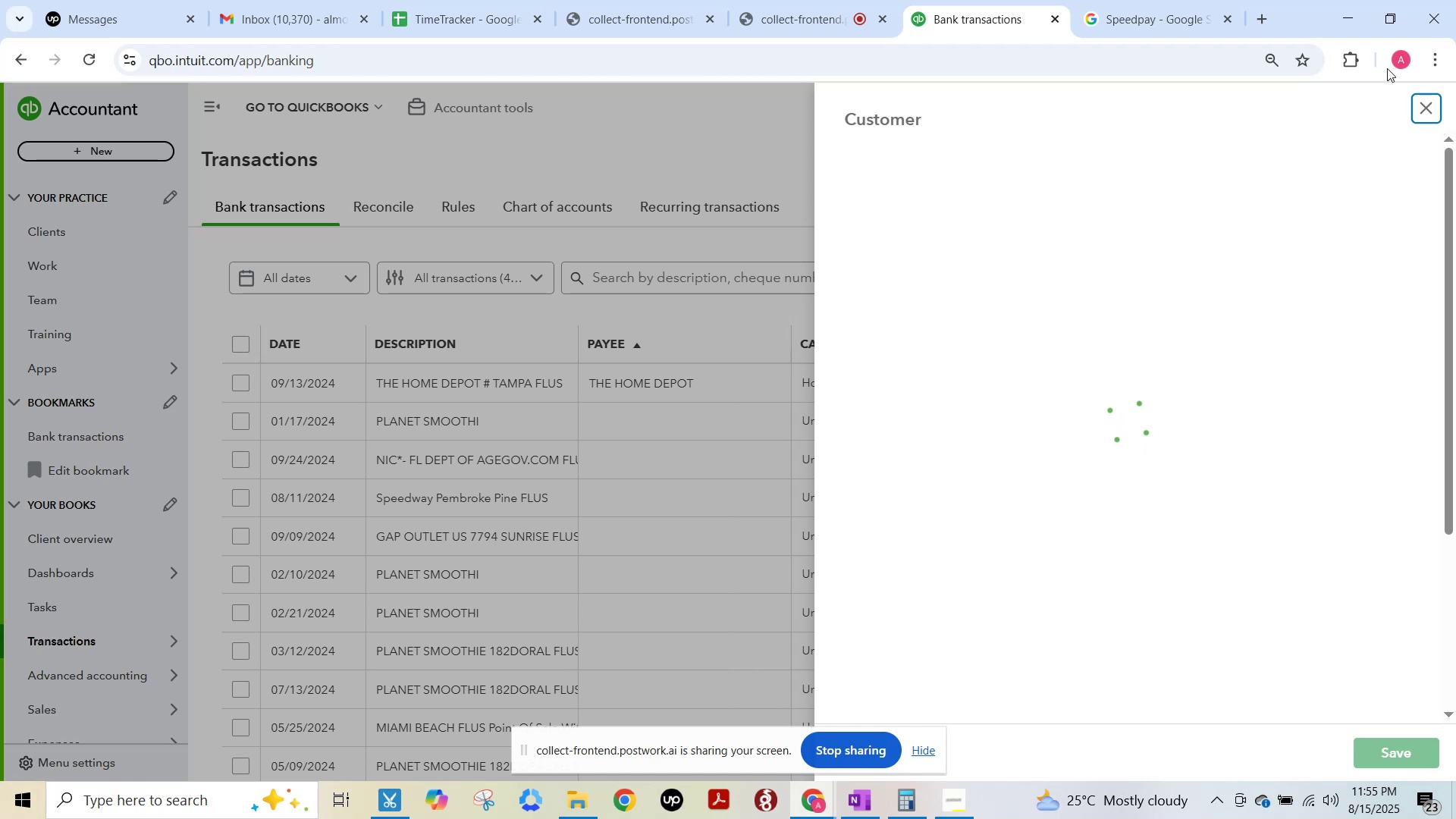 
left_click([1433, 115])
 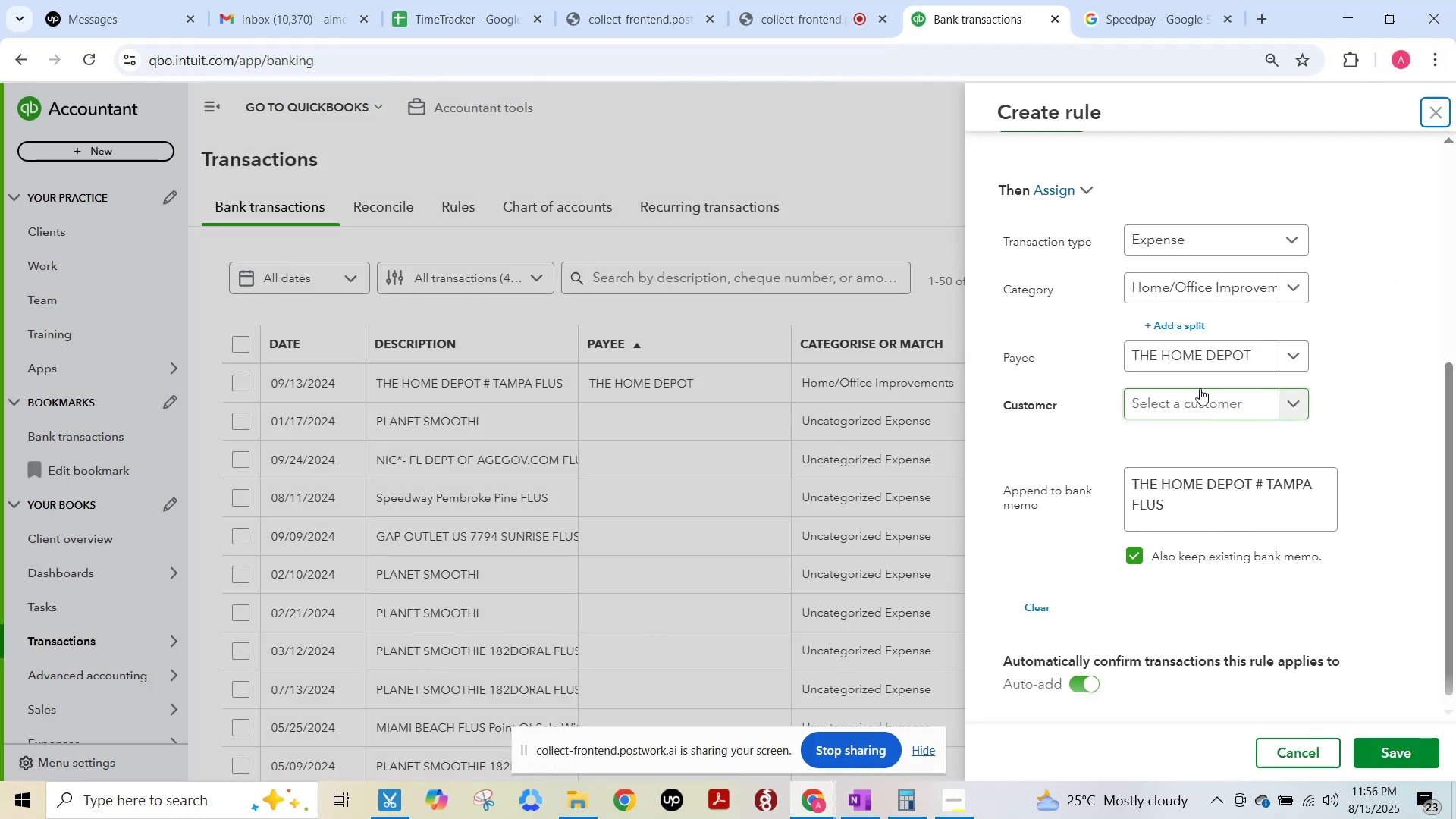 
left_click([1191, 370])
 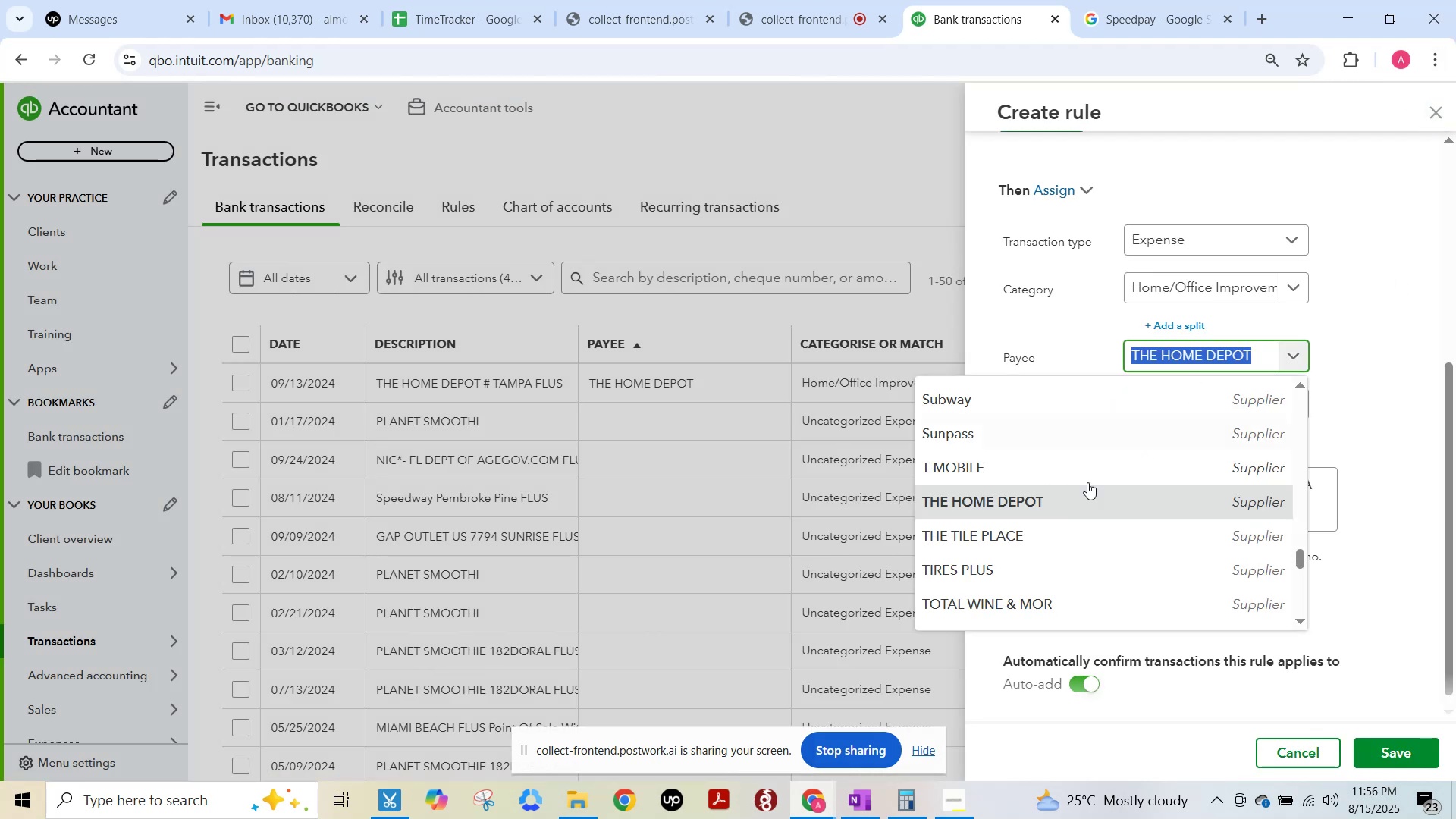 
left_click([1075, 490])
 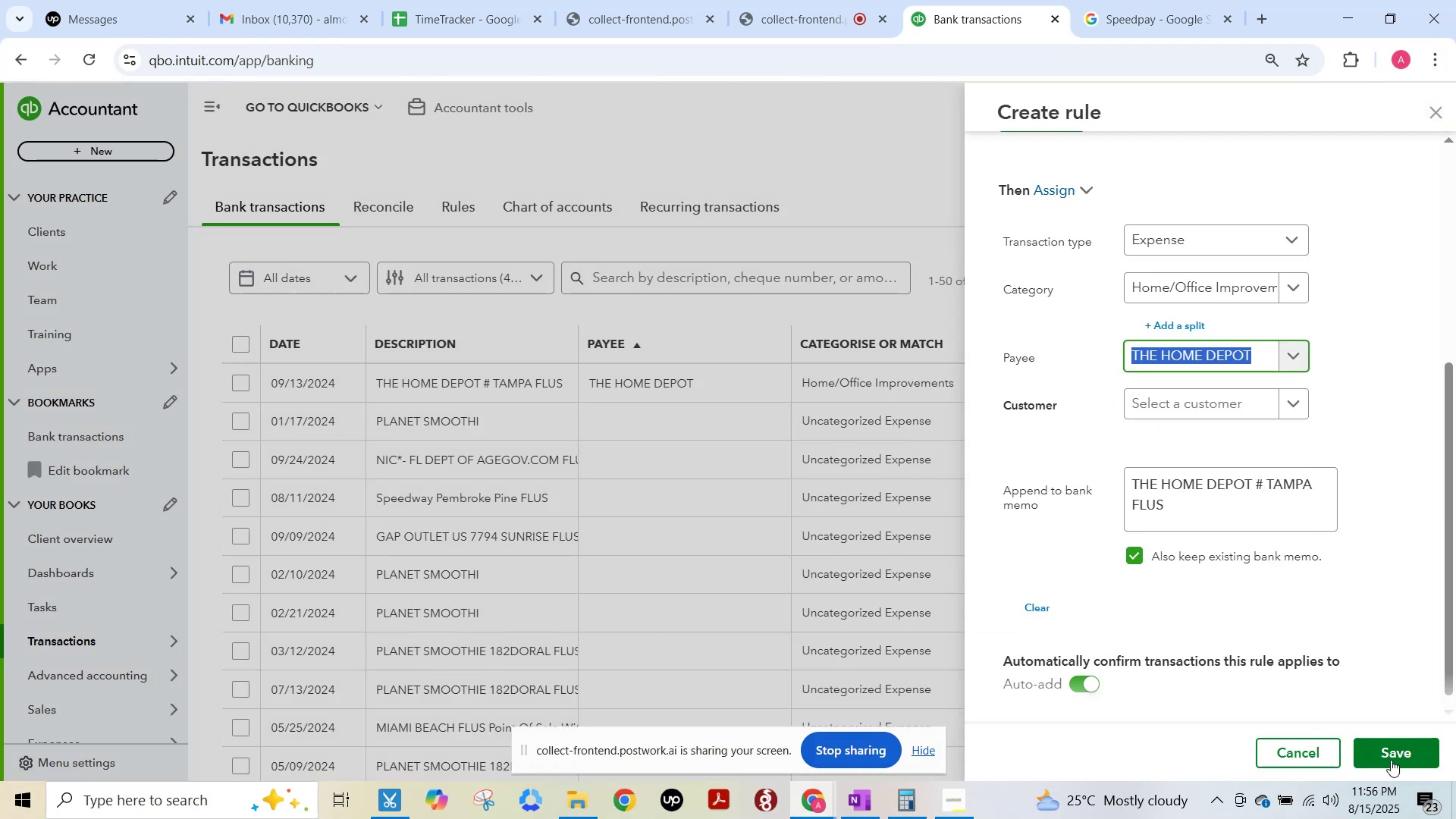 
left_click([1396, 756])
 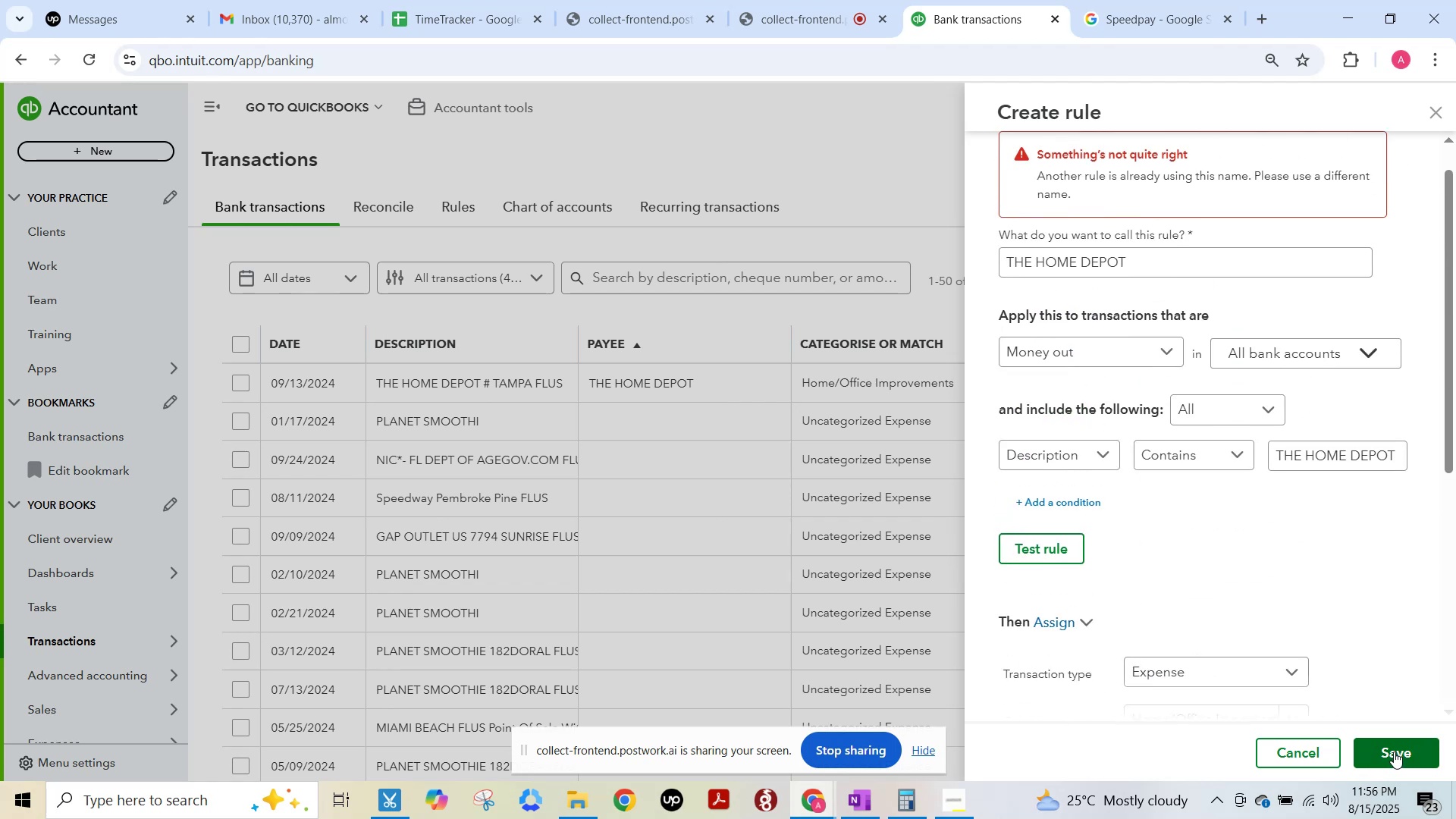 
scroll: coordinate [1147, 410], scroll_direction: up, amount: 1.0
 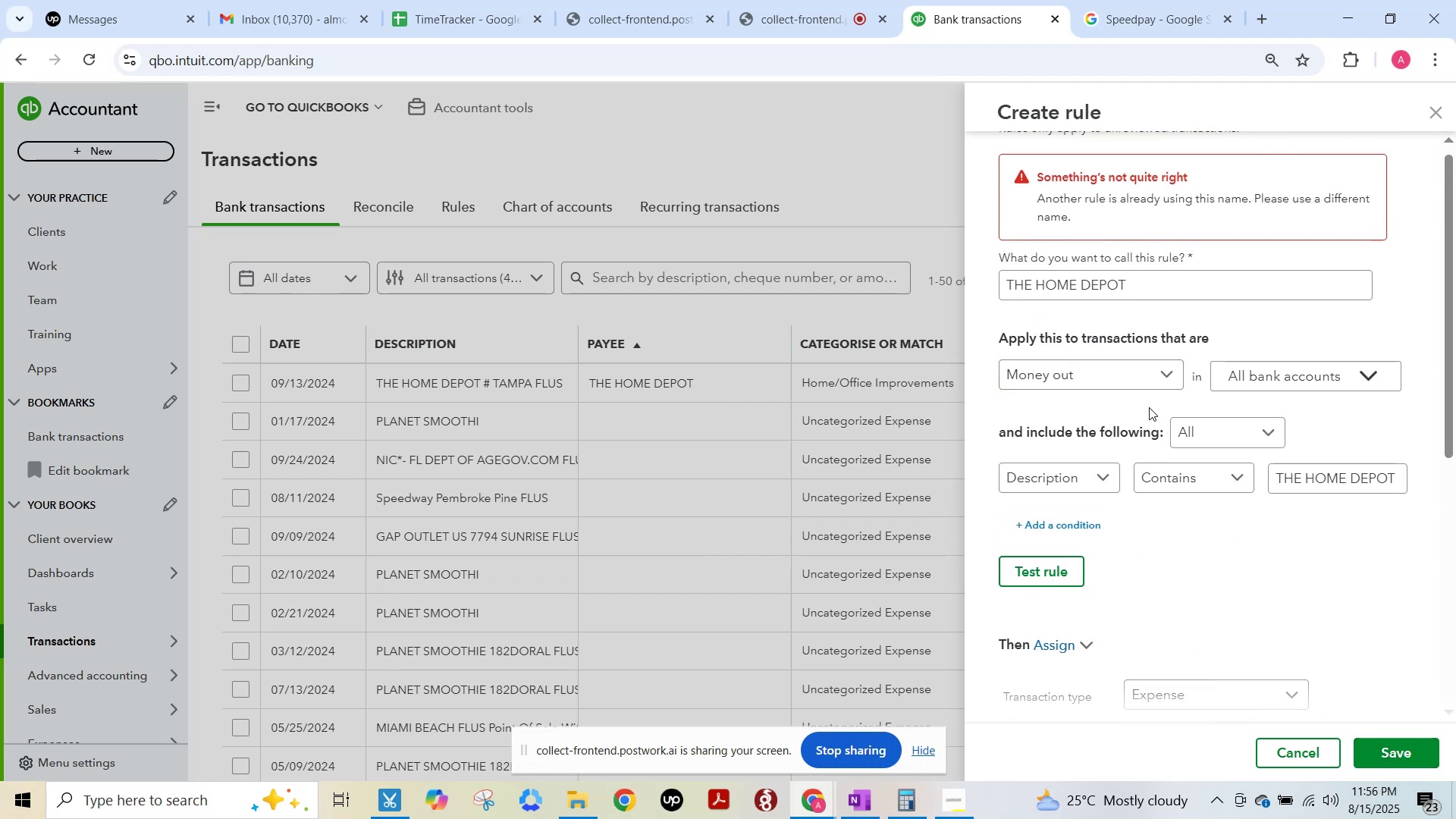 
hold_key(key=F15, duration=1.0)
 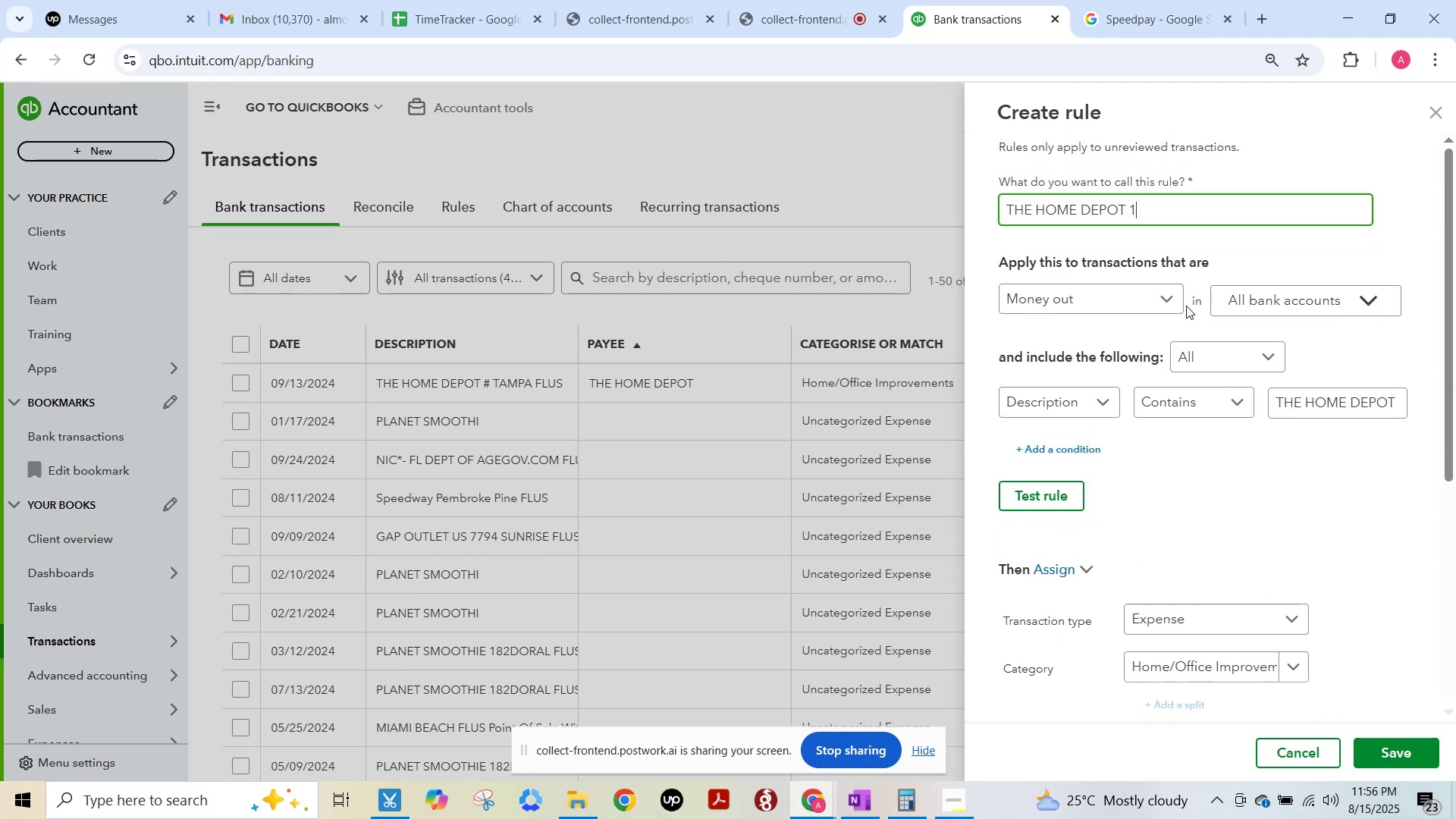 
left_click([1186, 306])
 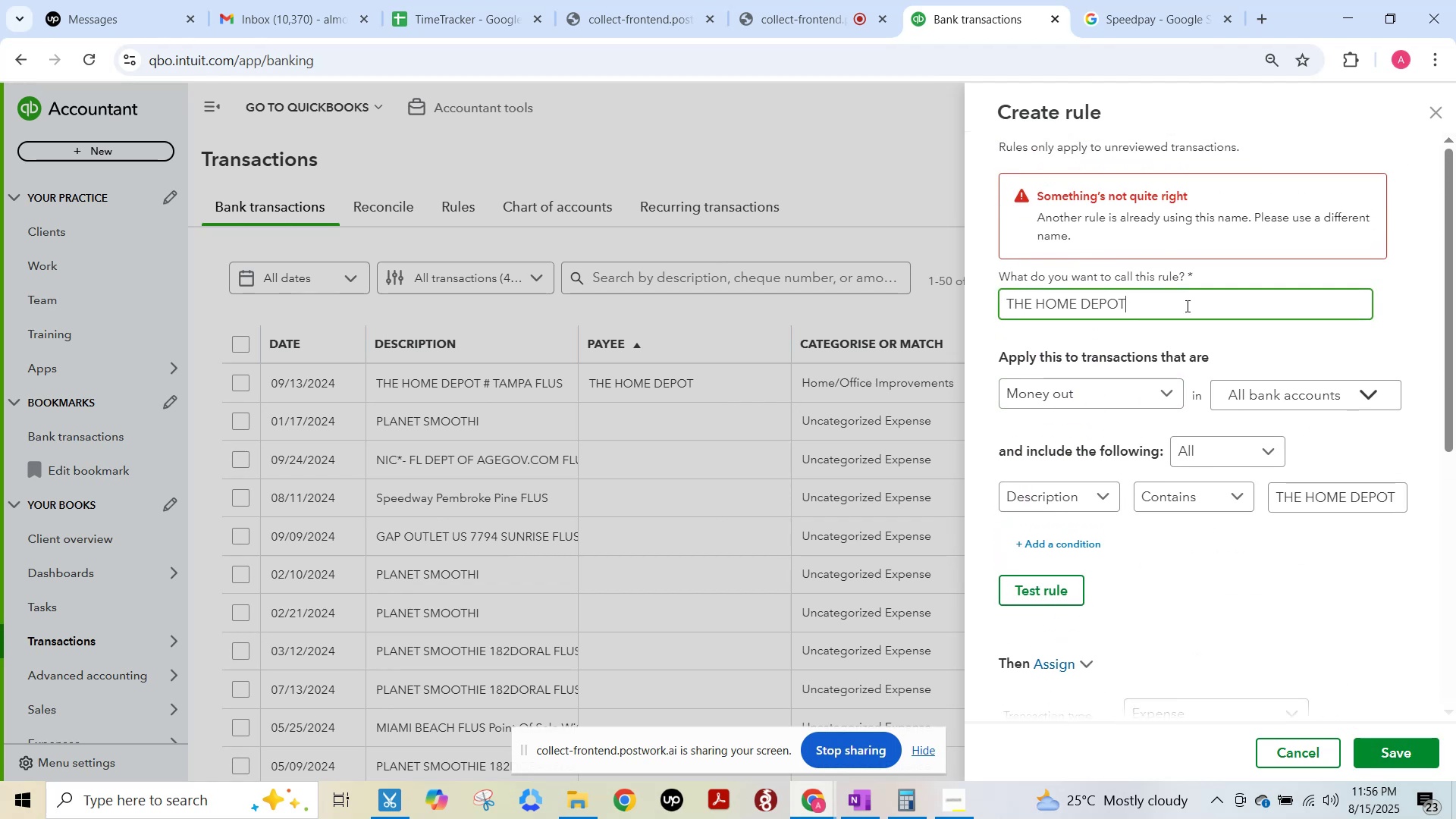 
key(Space)
 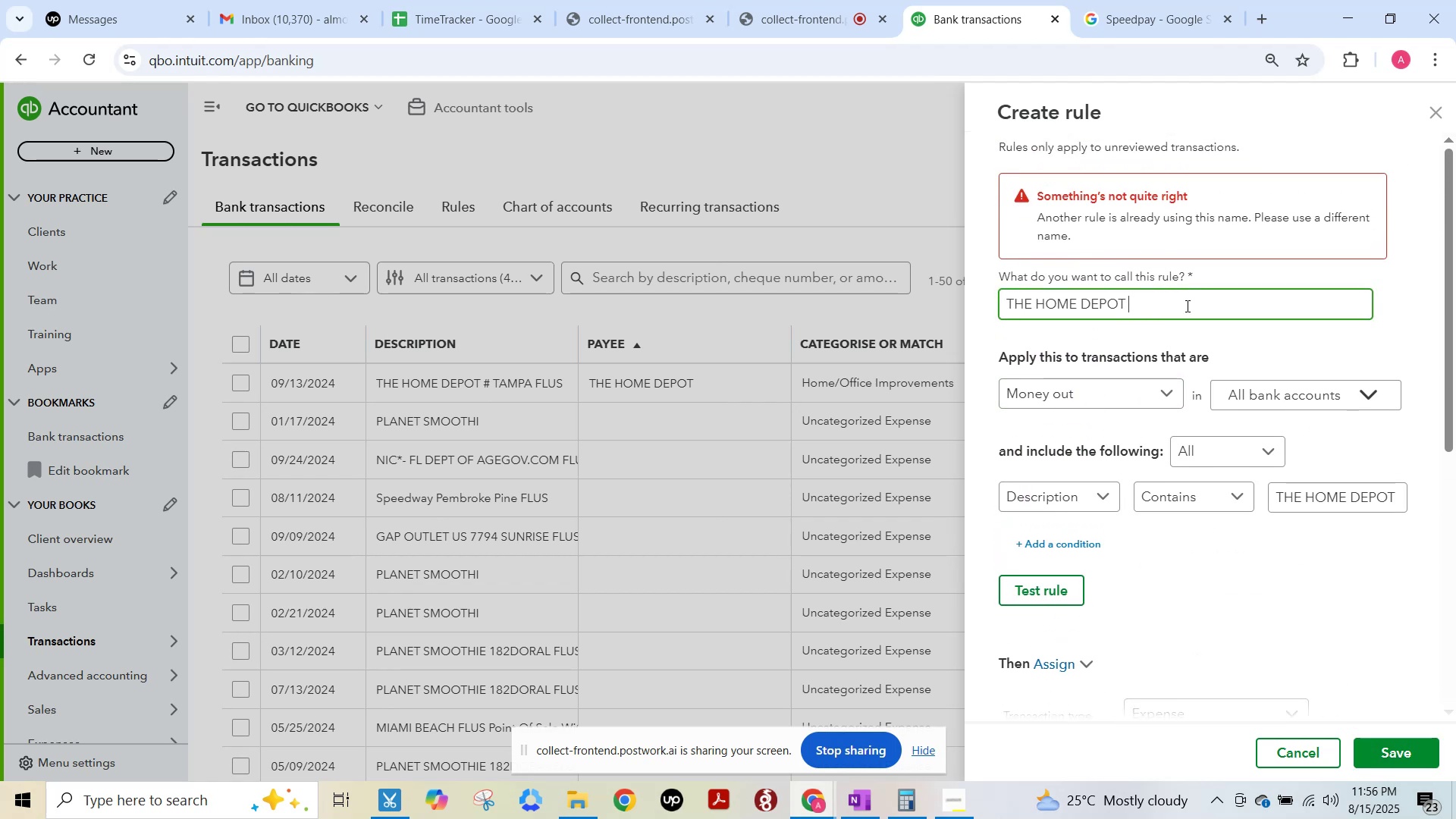 
key(Numpad1)
 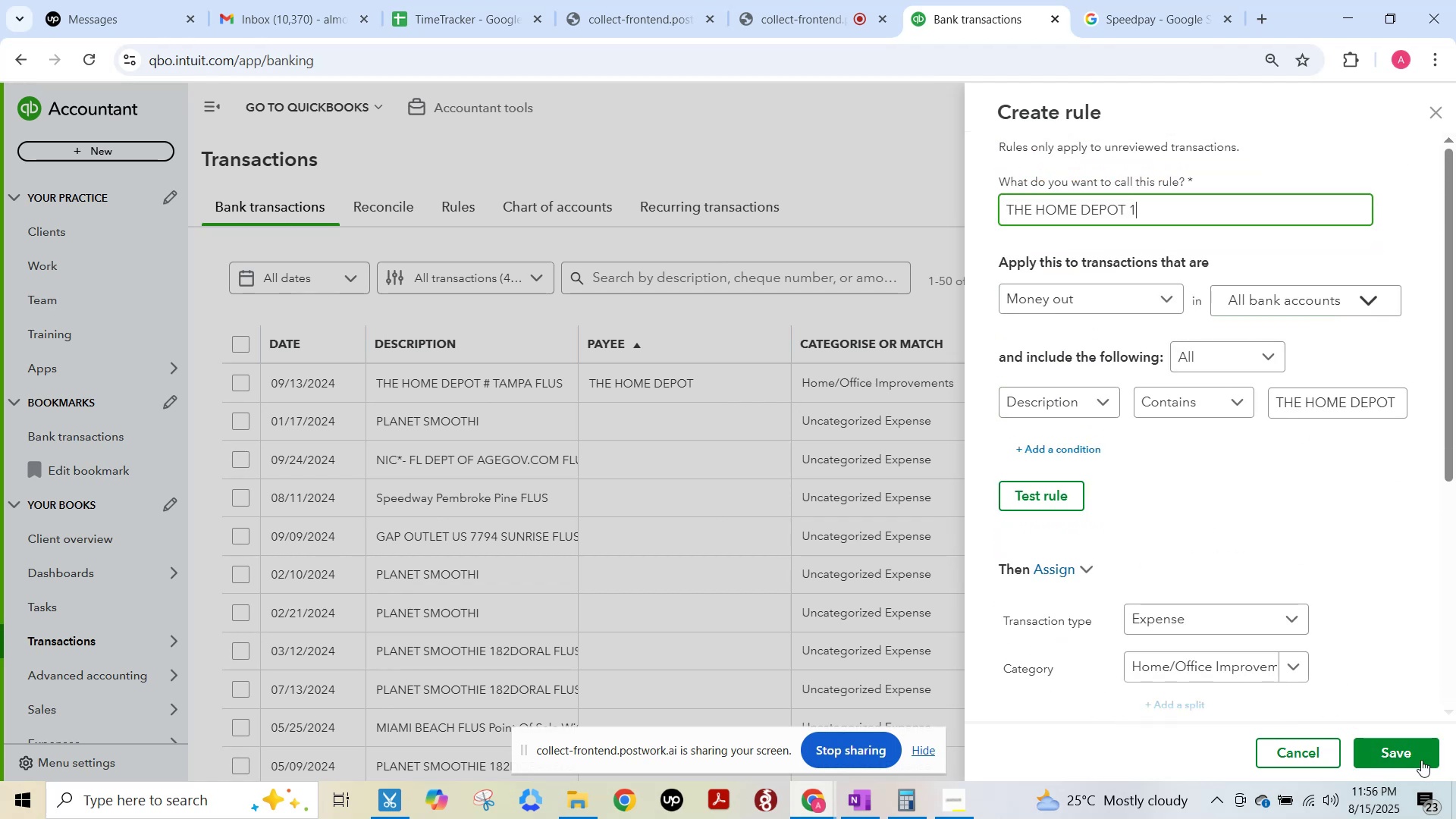 
scroll: coordinate [1332, 595], scroll_direction: down, amount: 3.0
 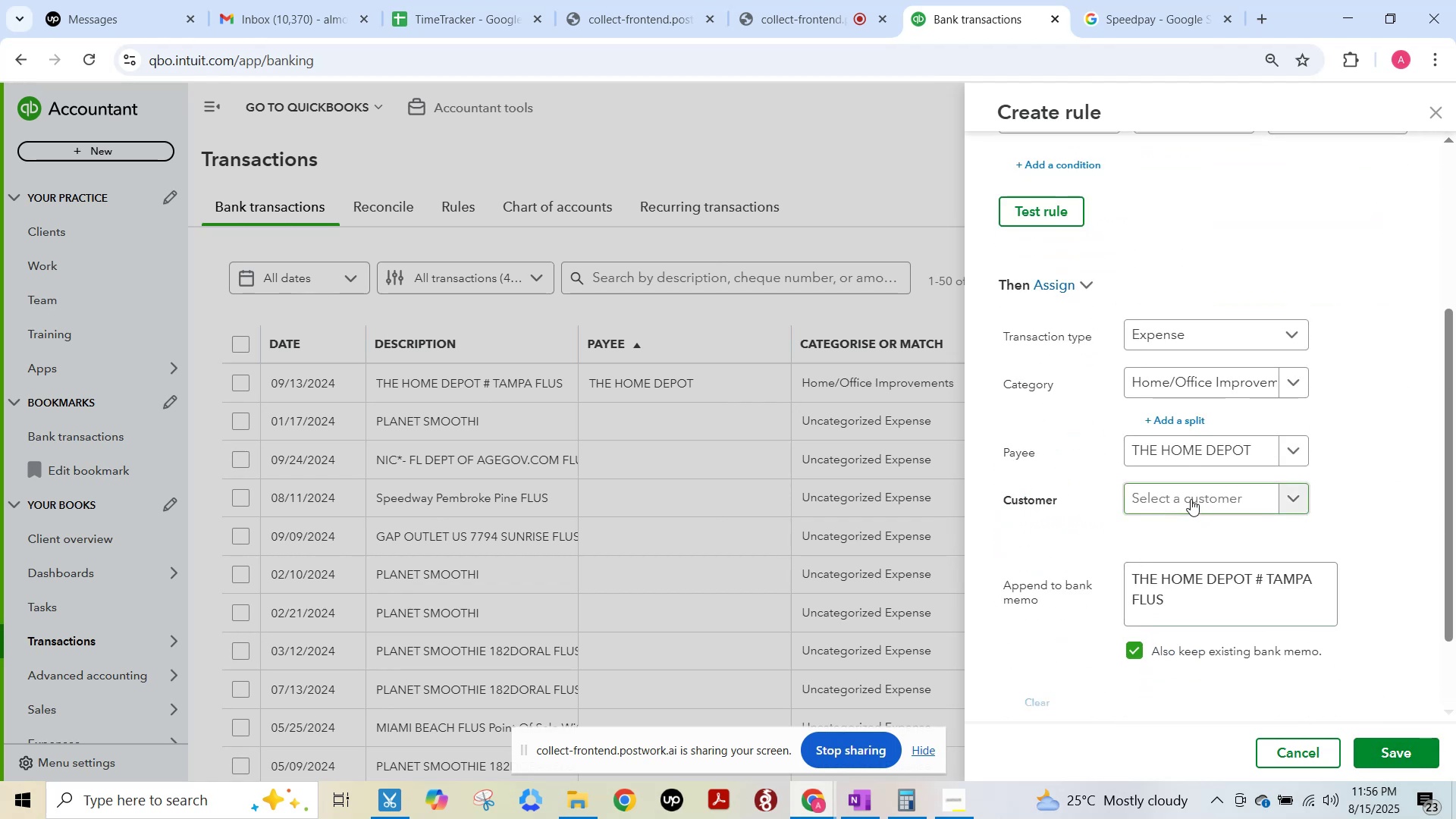 
wait(8.61)
 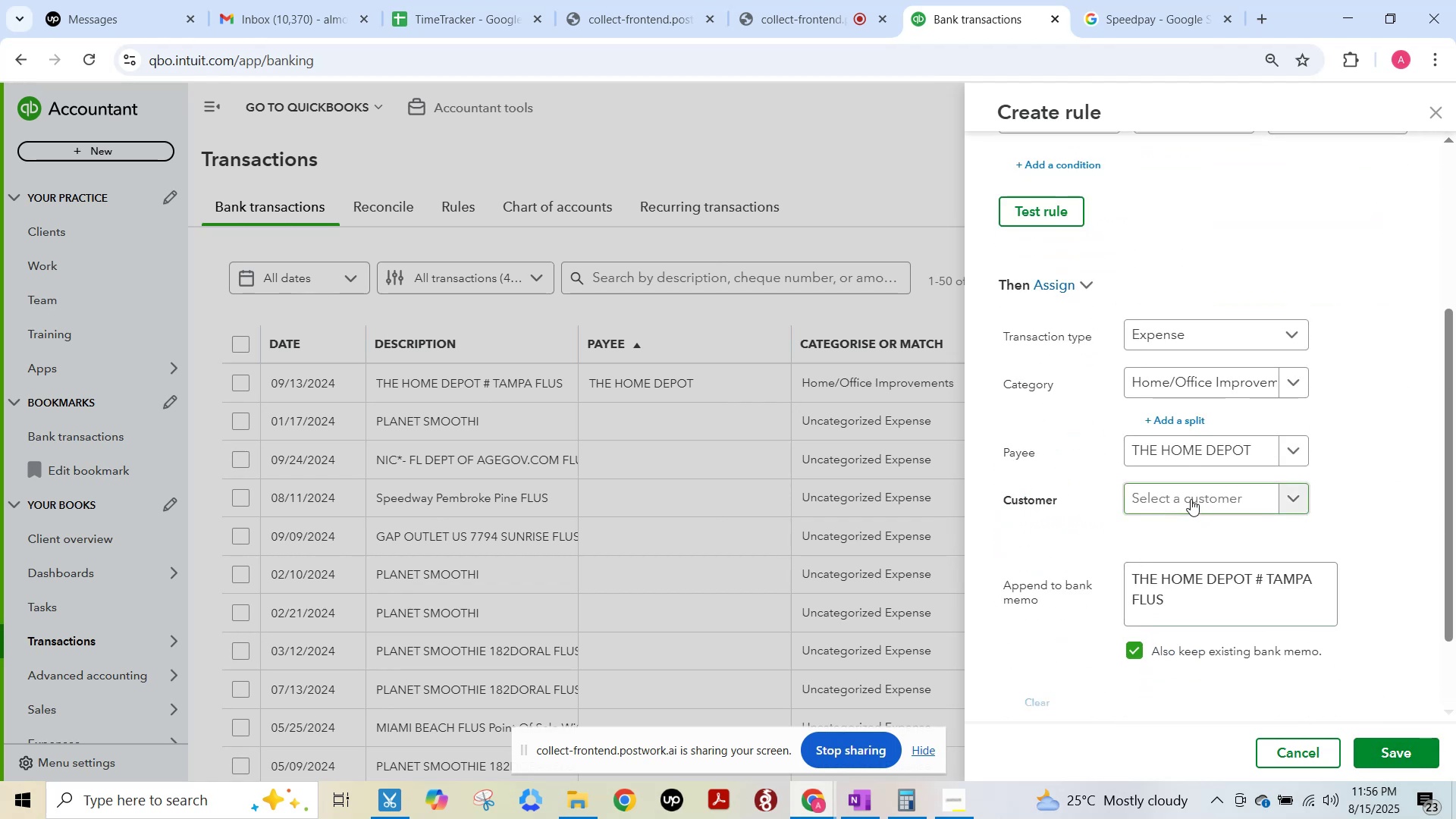 
scroll: coordinate [1222, 466], scroll_direction: up, amount: 4.0
 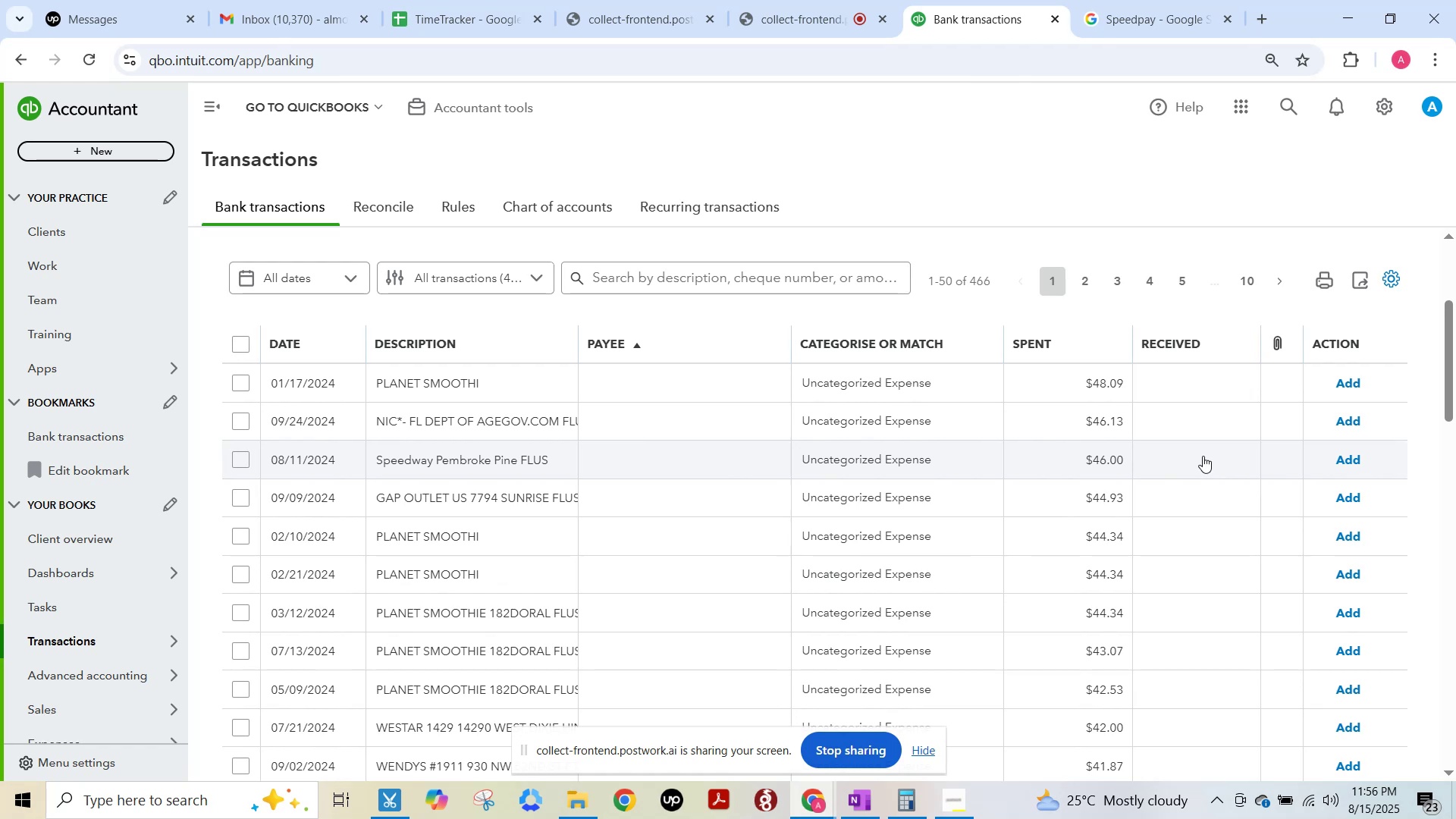 
wait(36.47)
 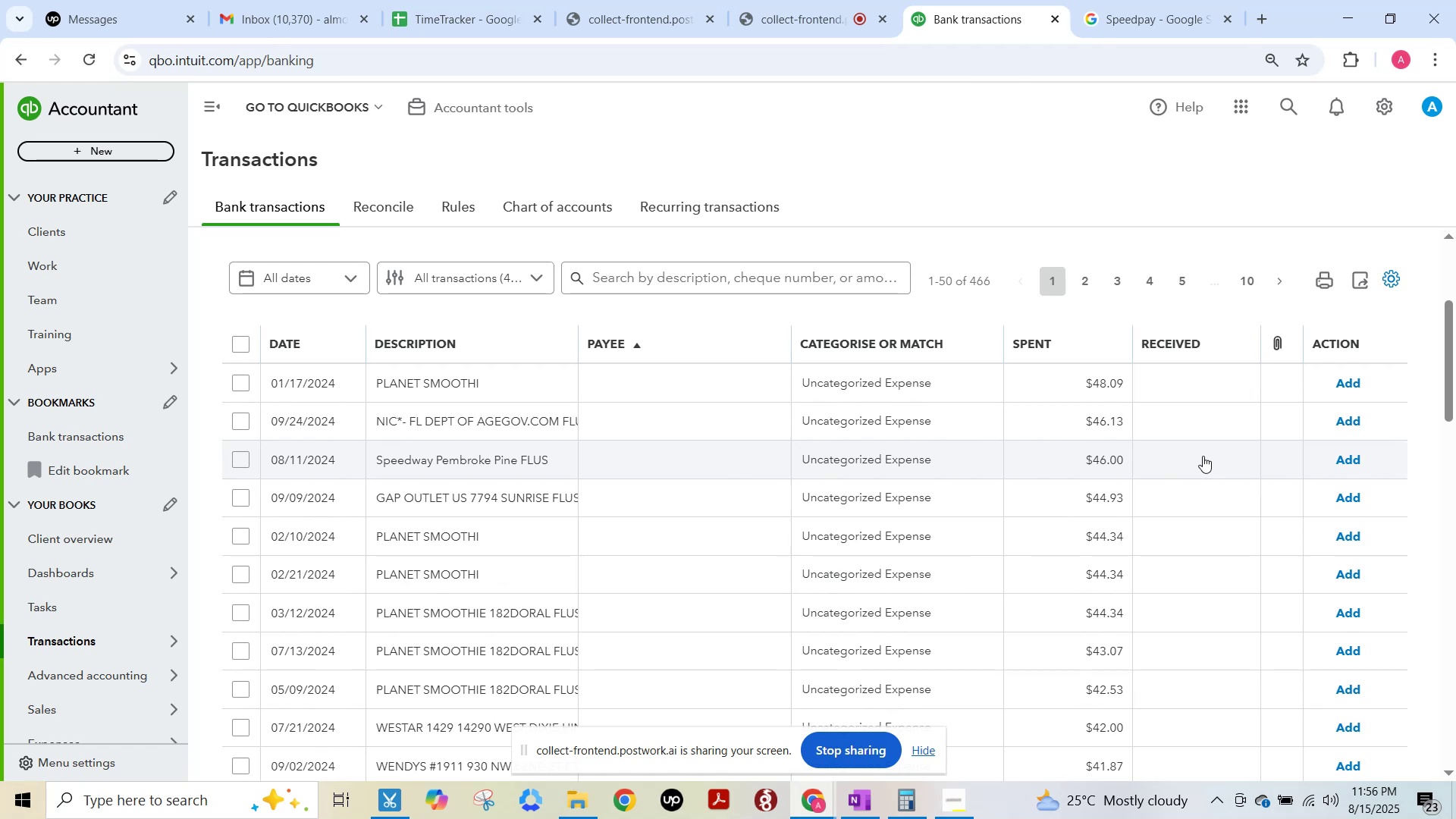 
hold_key(key=F15, duration=11.02)
 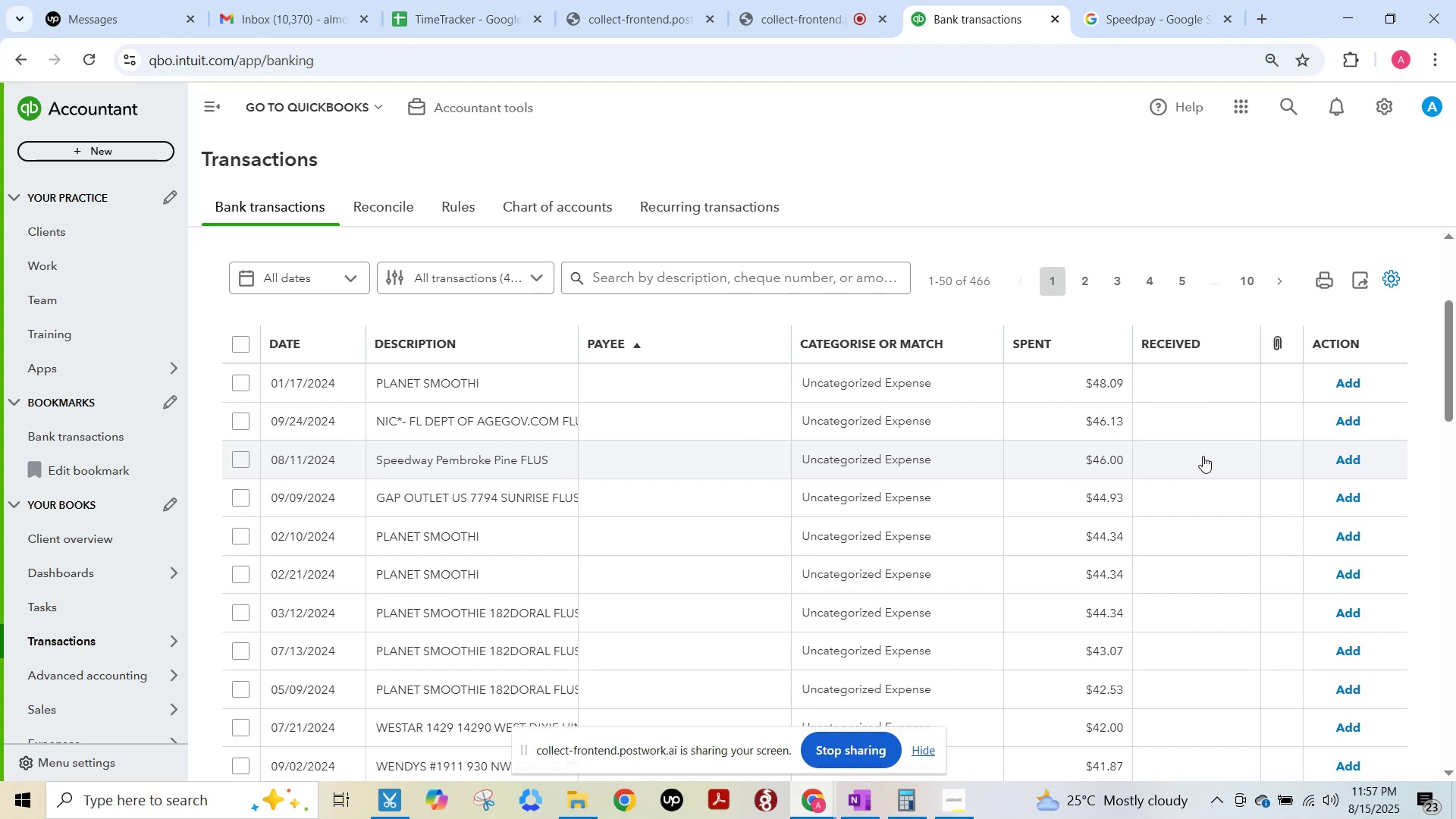 
hold_key(key=F15, duration=0.99)
 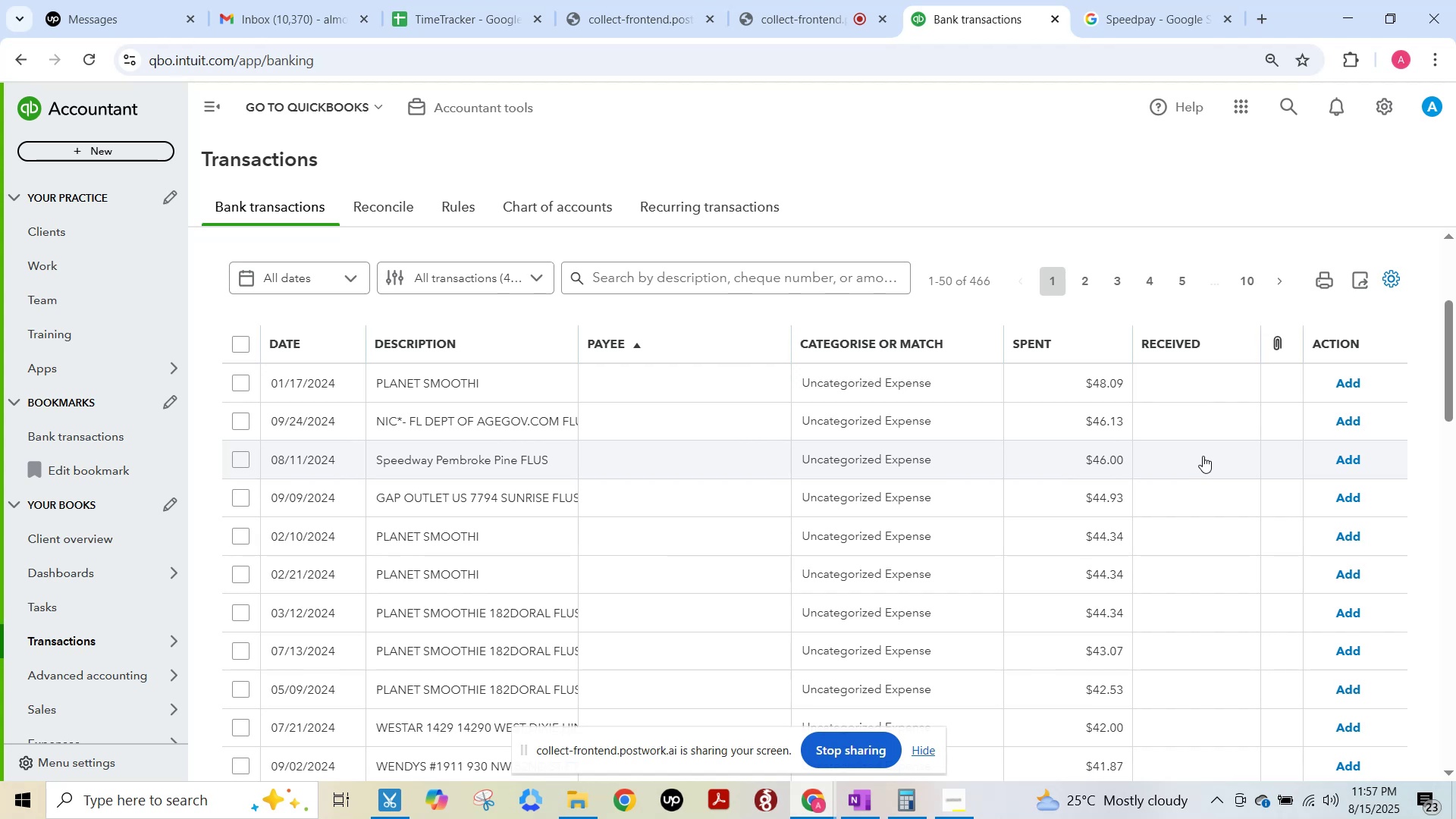 
wait(47.06)
 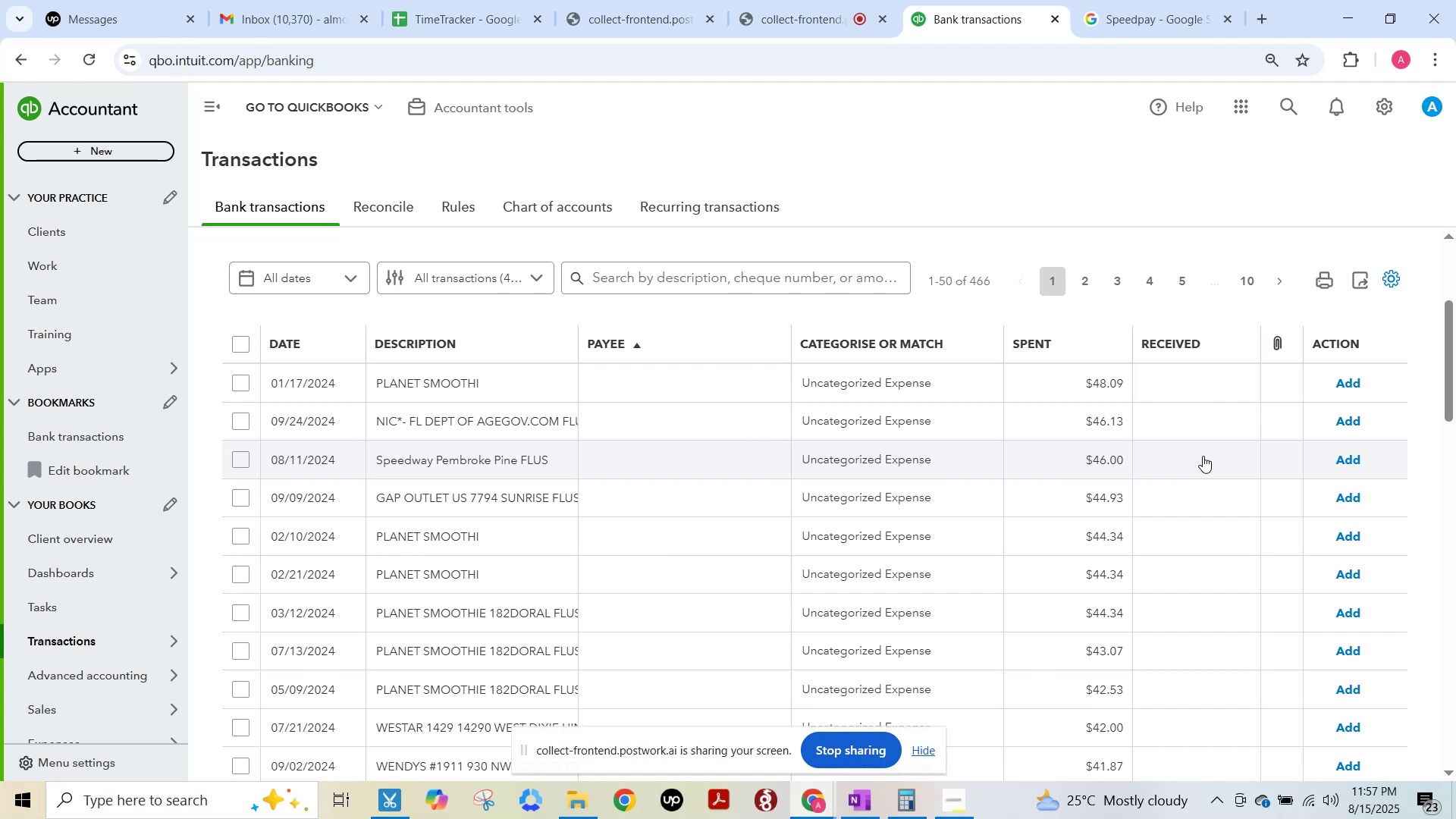 
key(F15)
 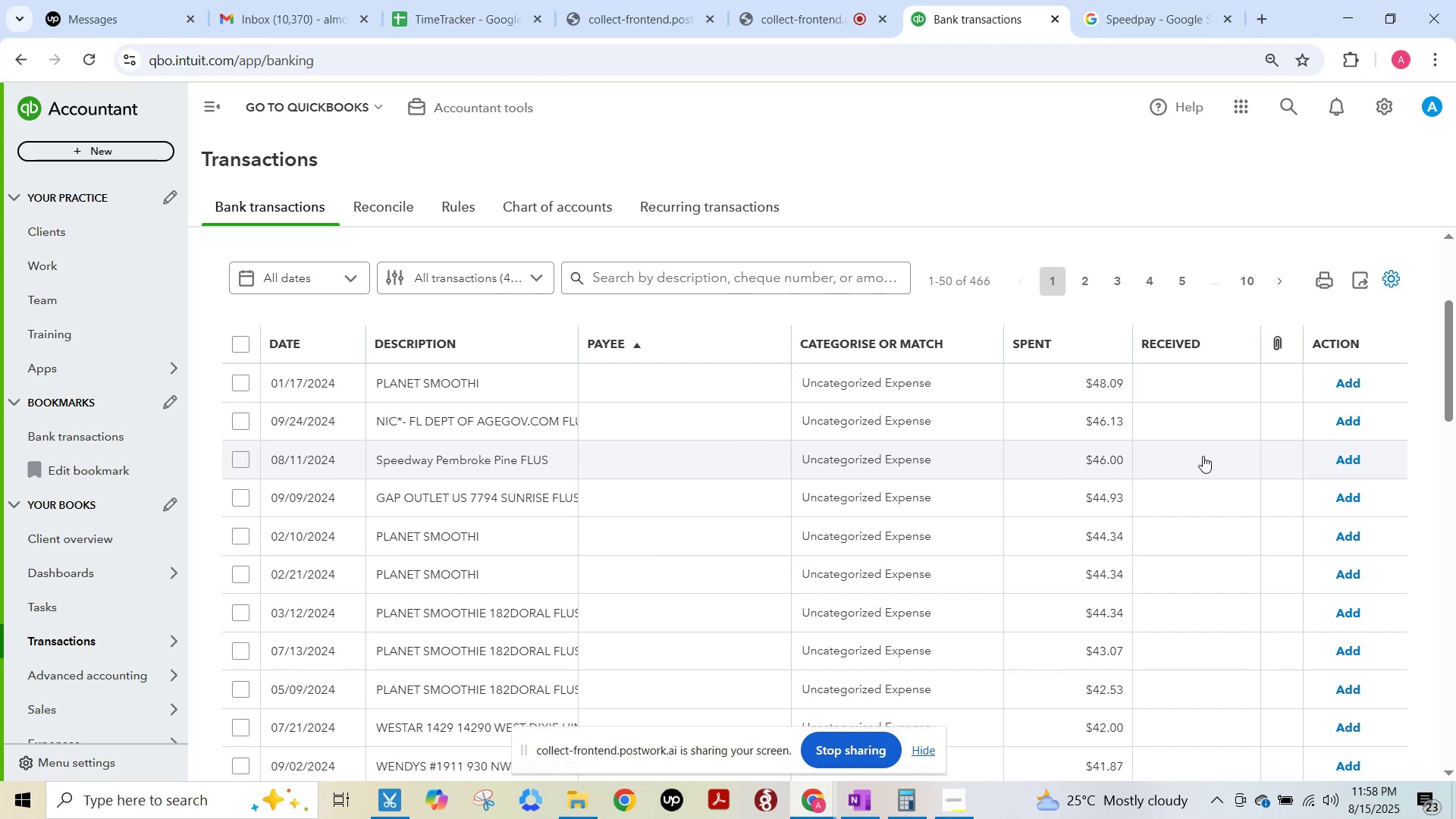 
wait(11.02)
 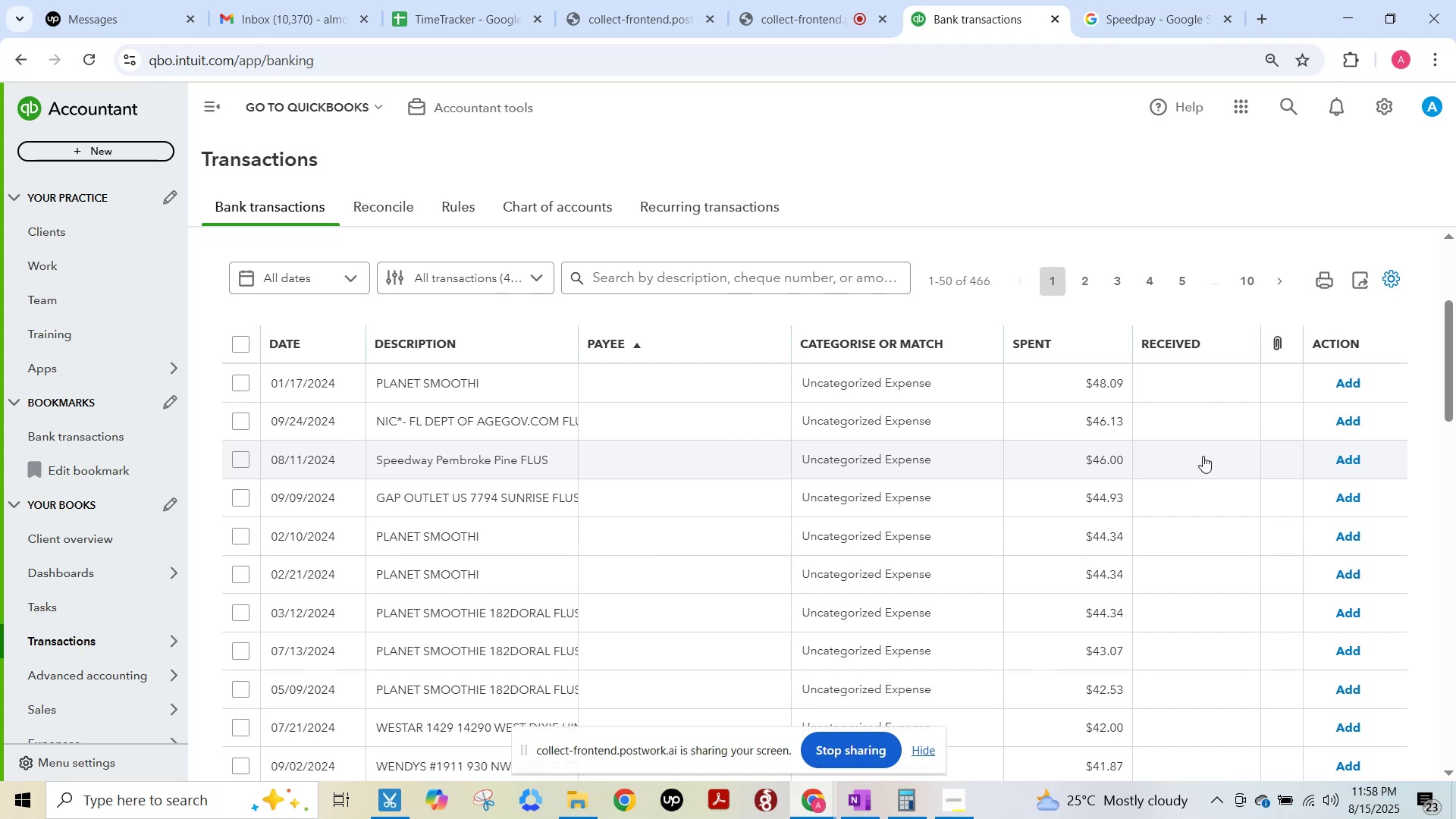 
hold_key(key=F15, duration=1.01)
 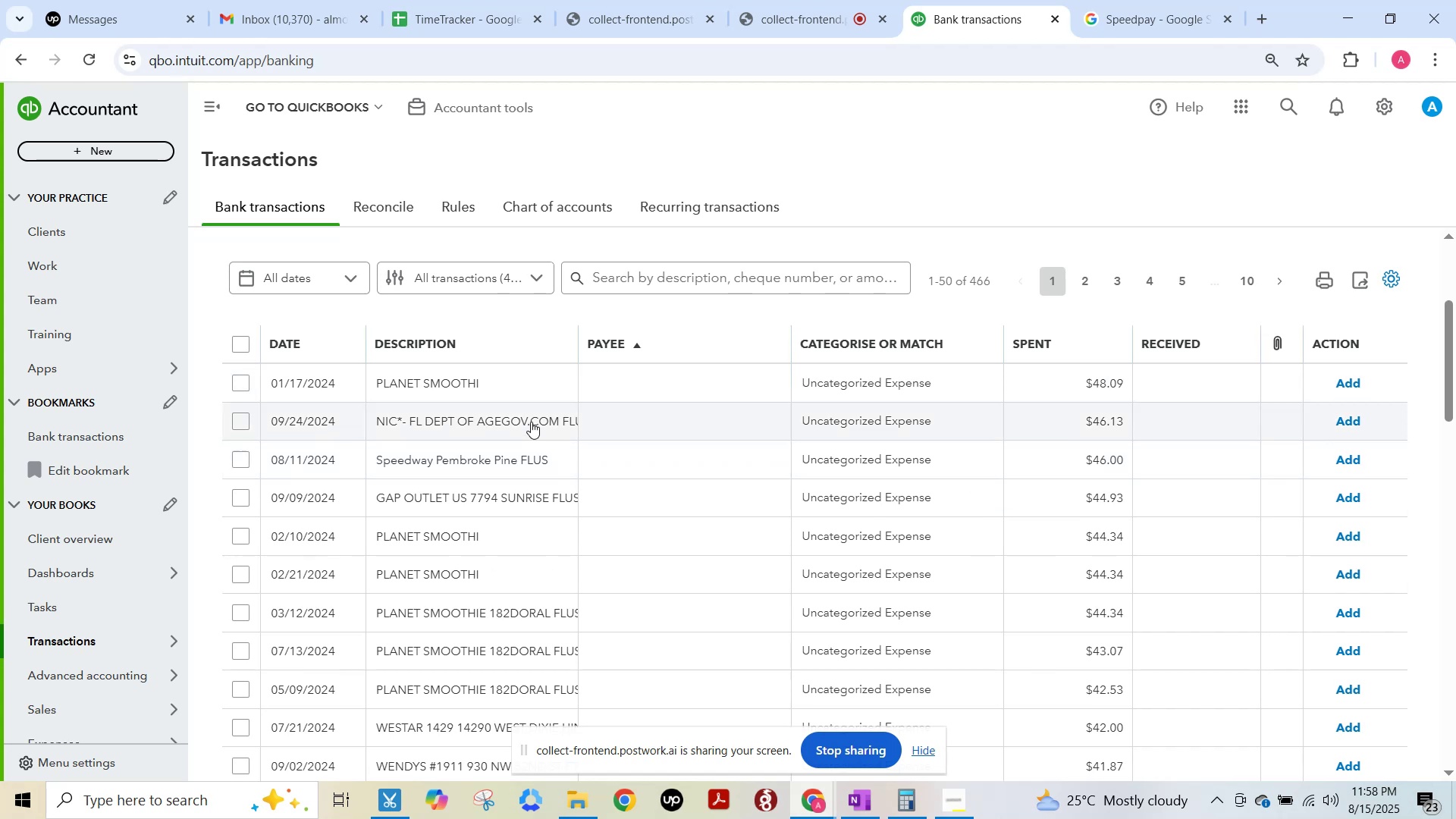 
left_click([490, 395])
 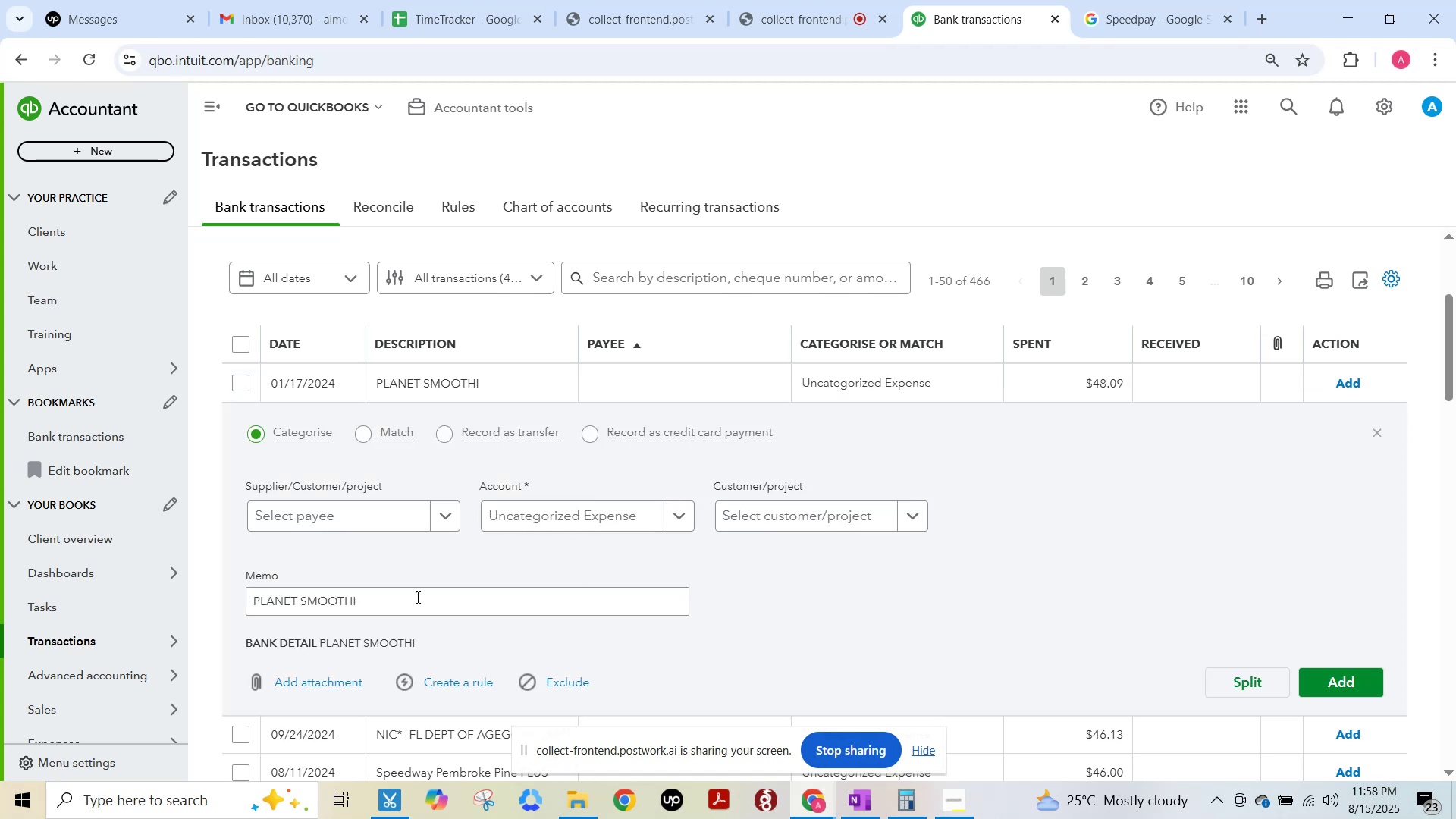 
left_click([333, 522])
 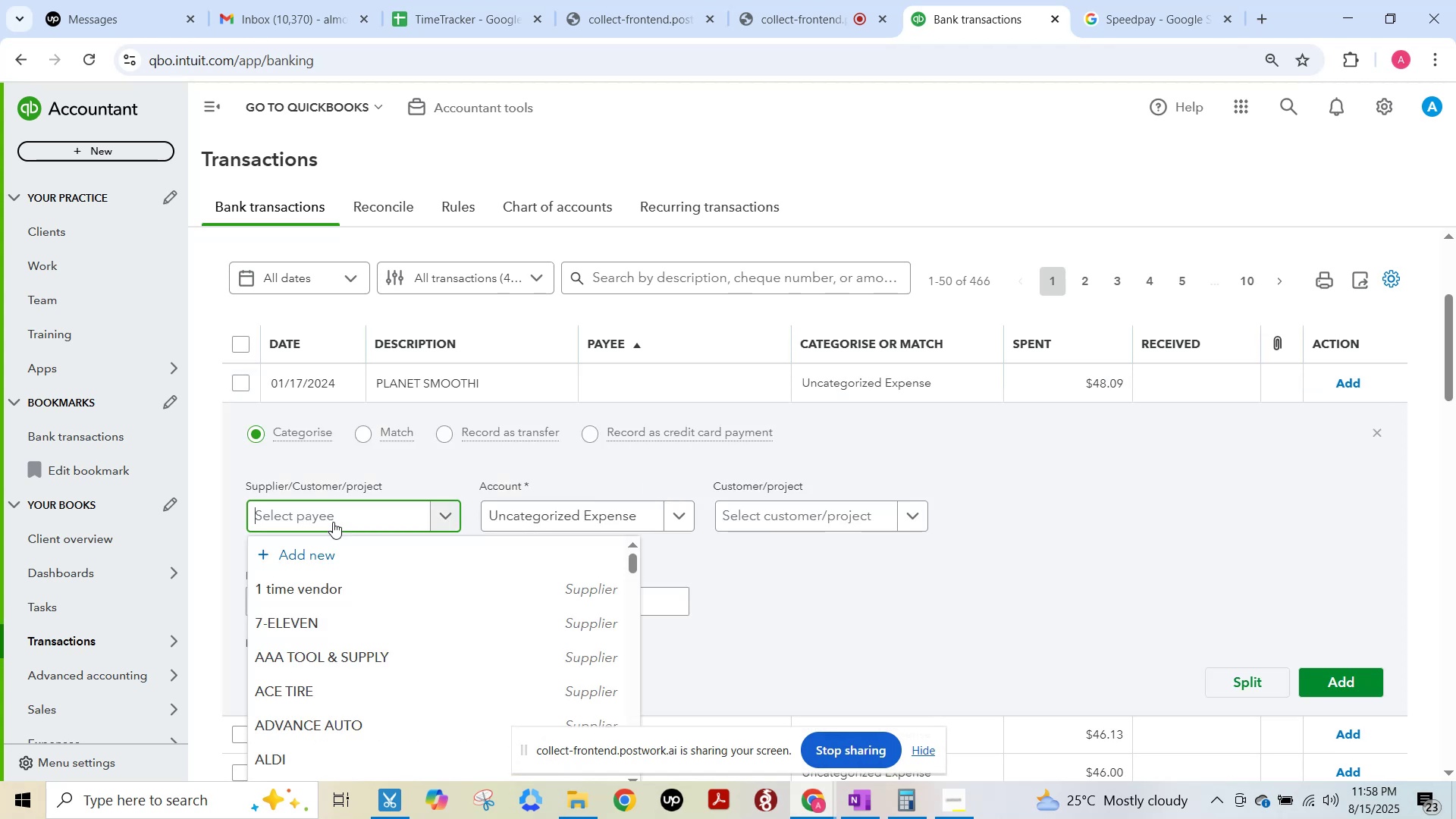 
type(planet)
 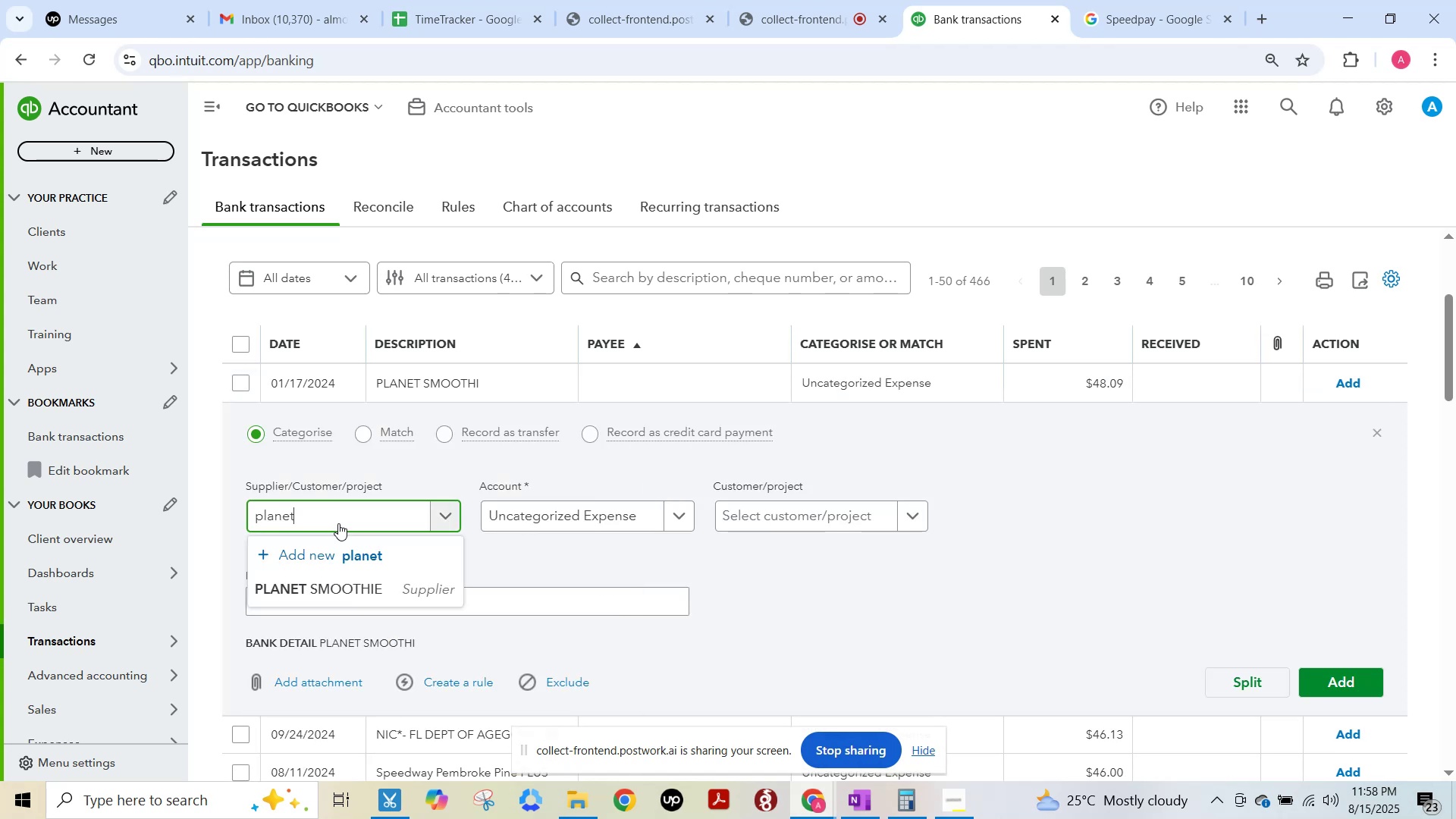 
left_click([350, 600])
 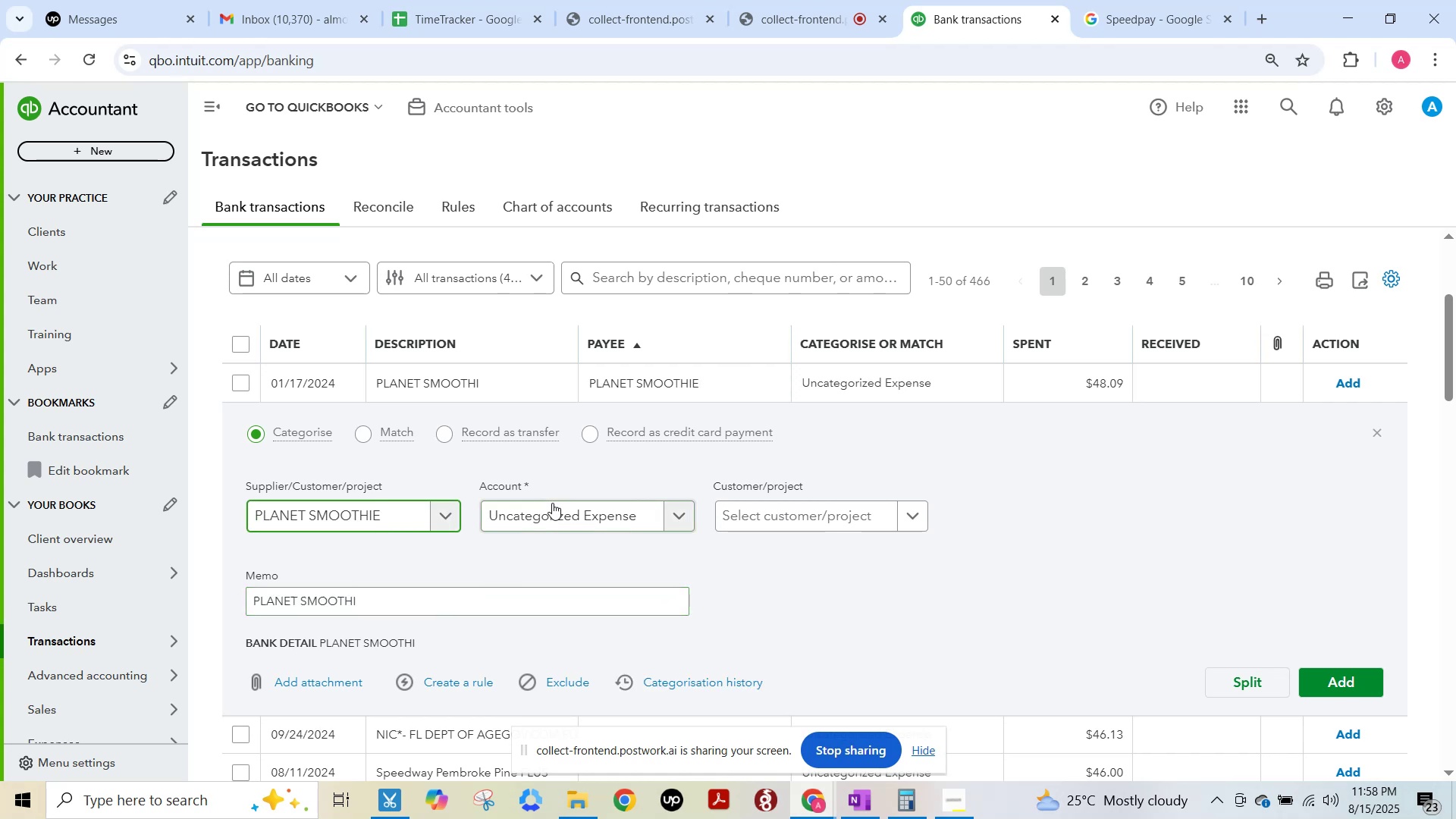 
left_click([577, 521])
 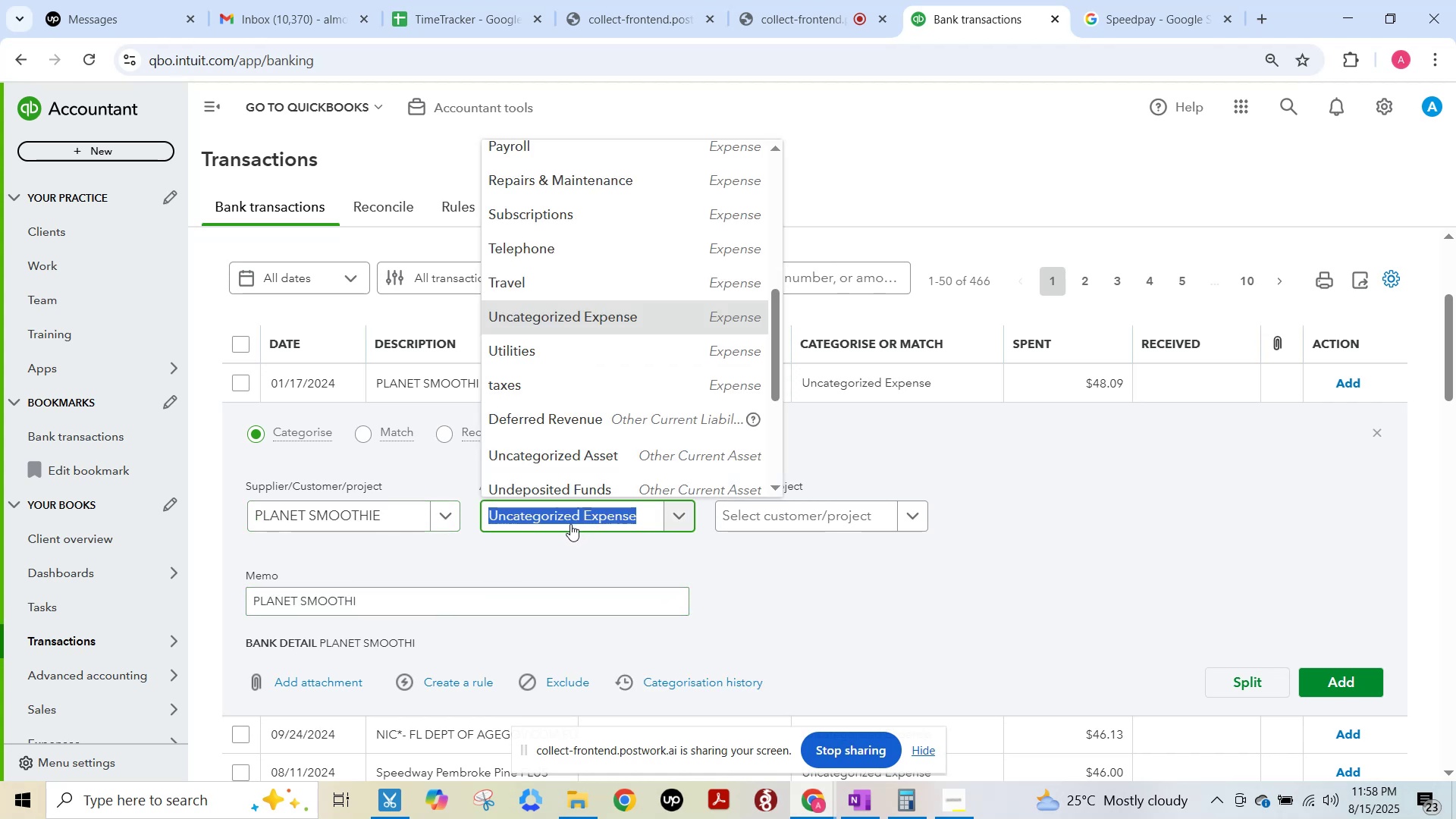 
type(meal)
 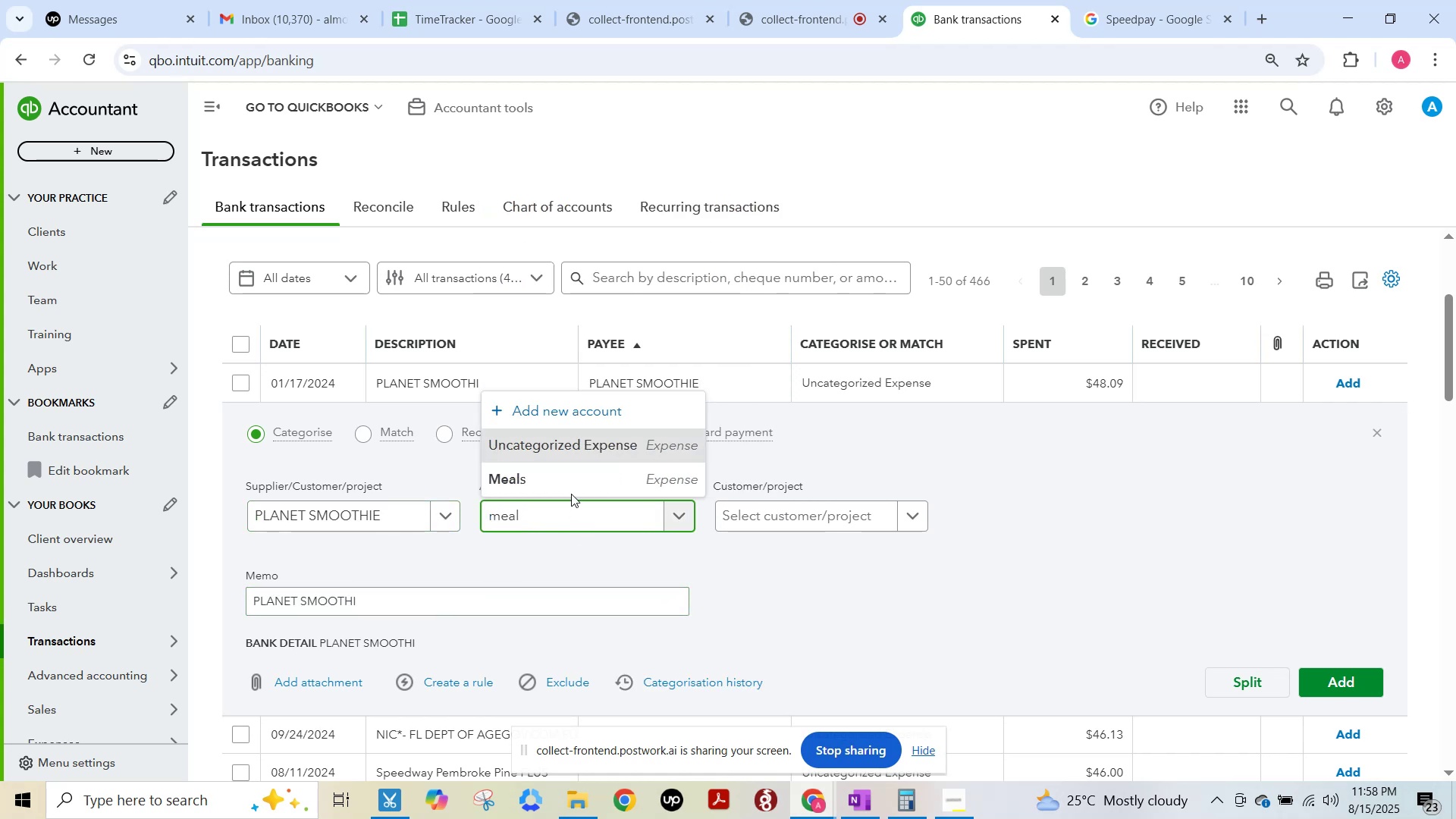 
left_click([556, 477])
 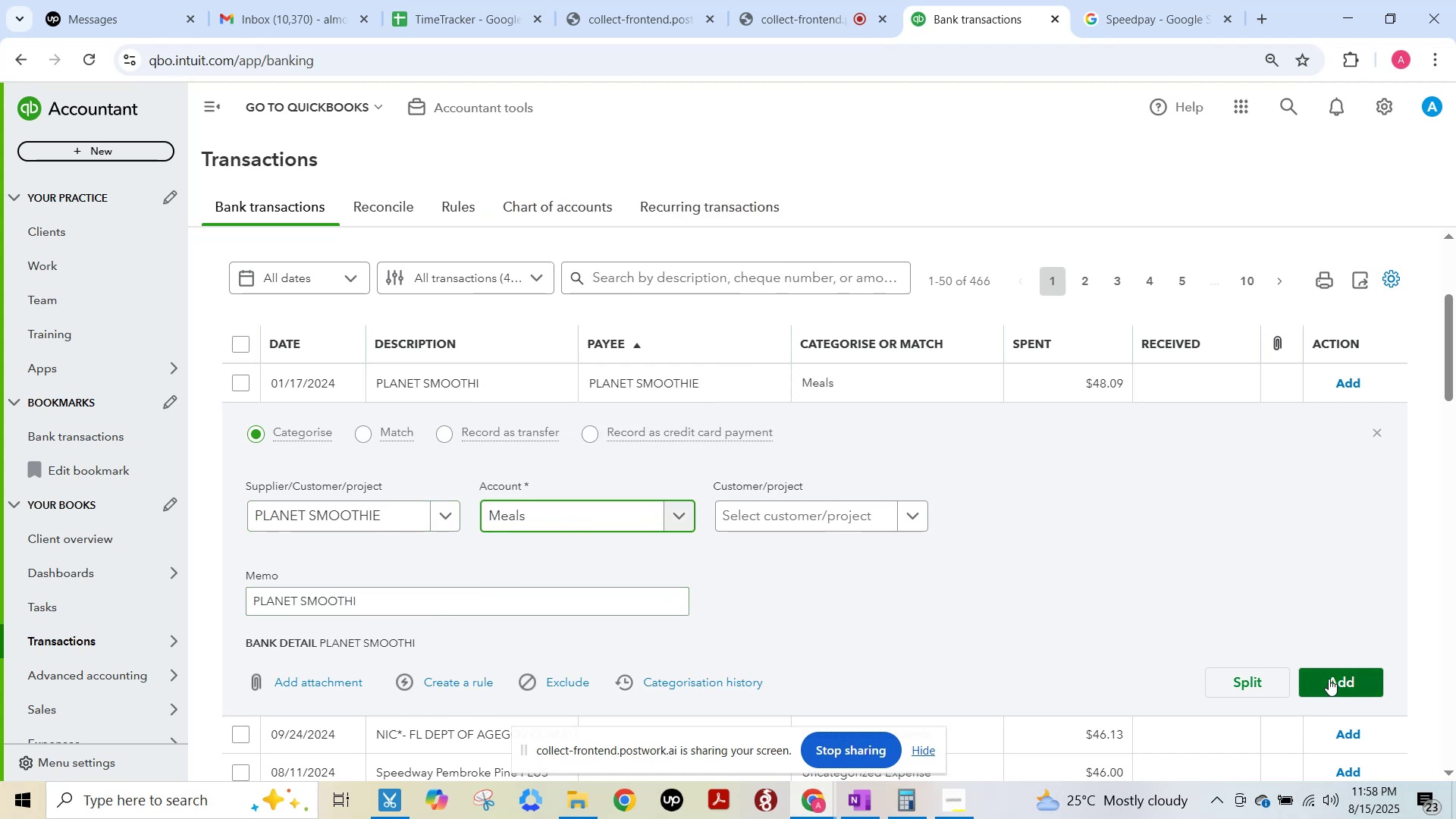 
left_click([1329, 675])
 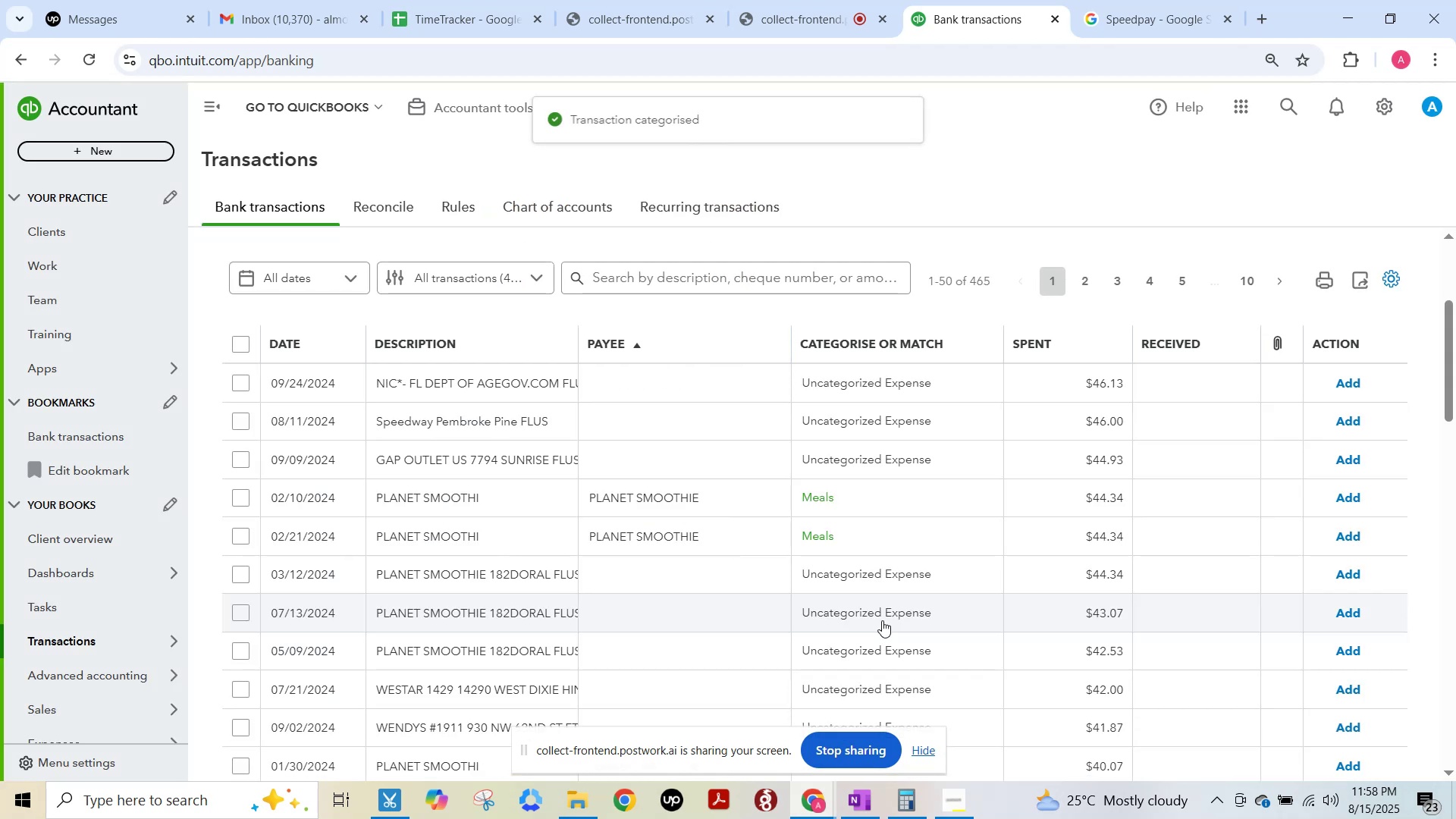 
left_click([513, 381])
 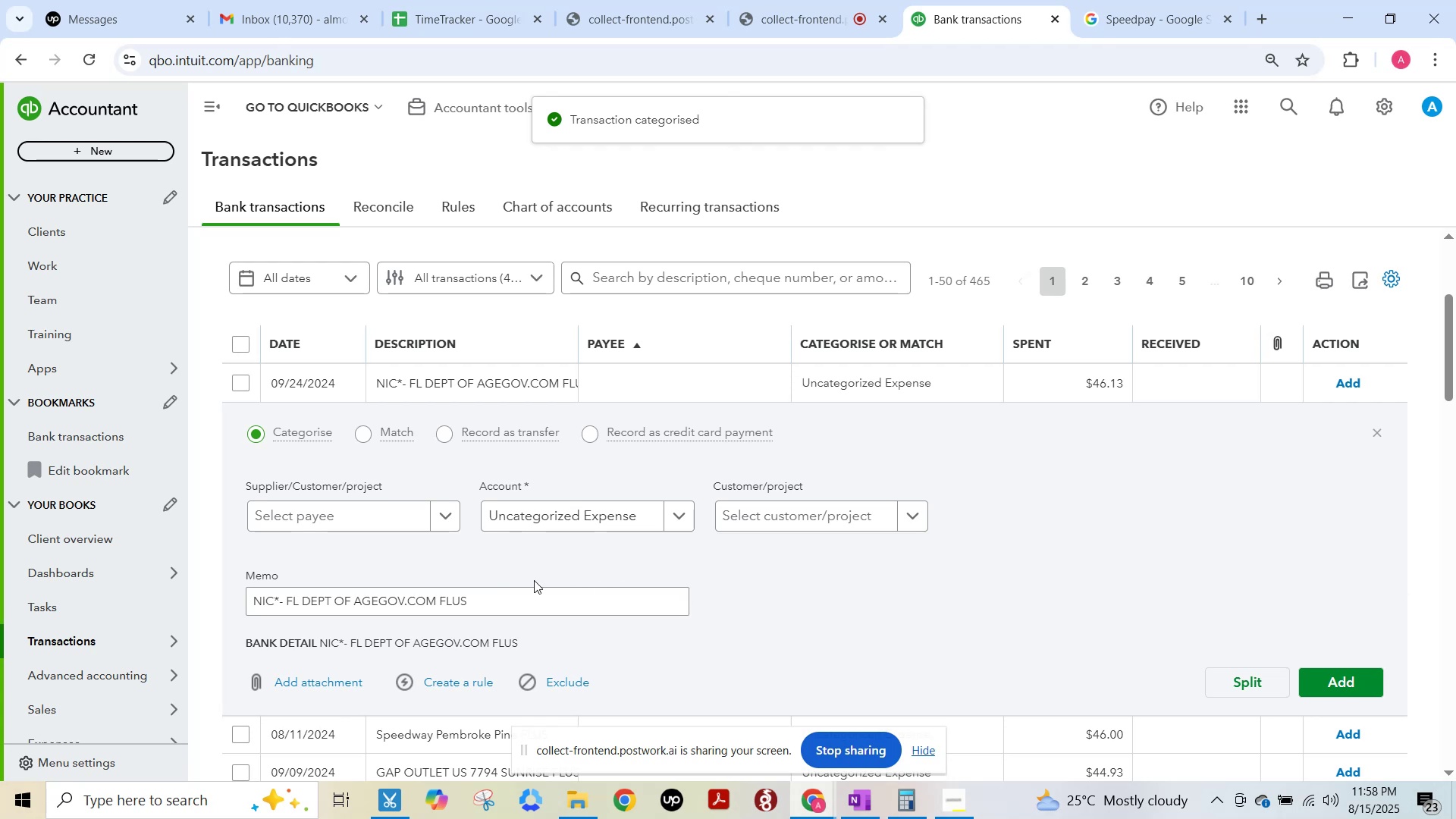 
left_click([537, 601])
 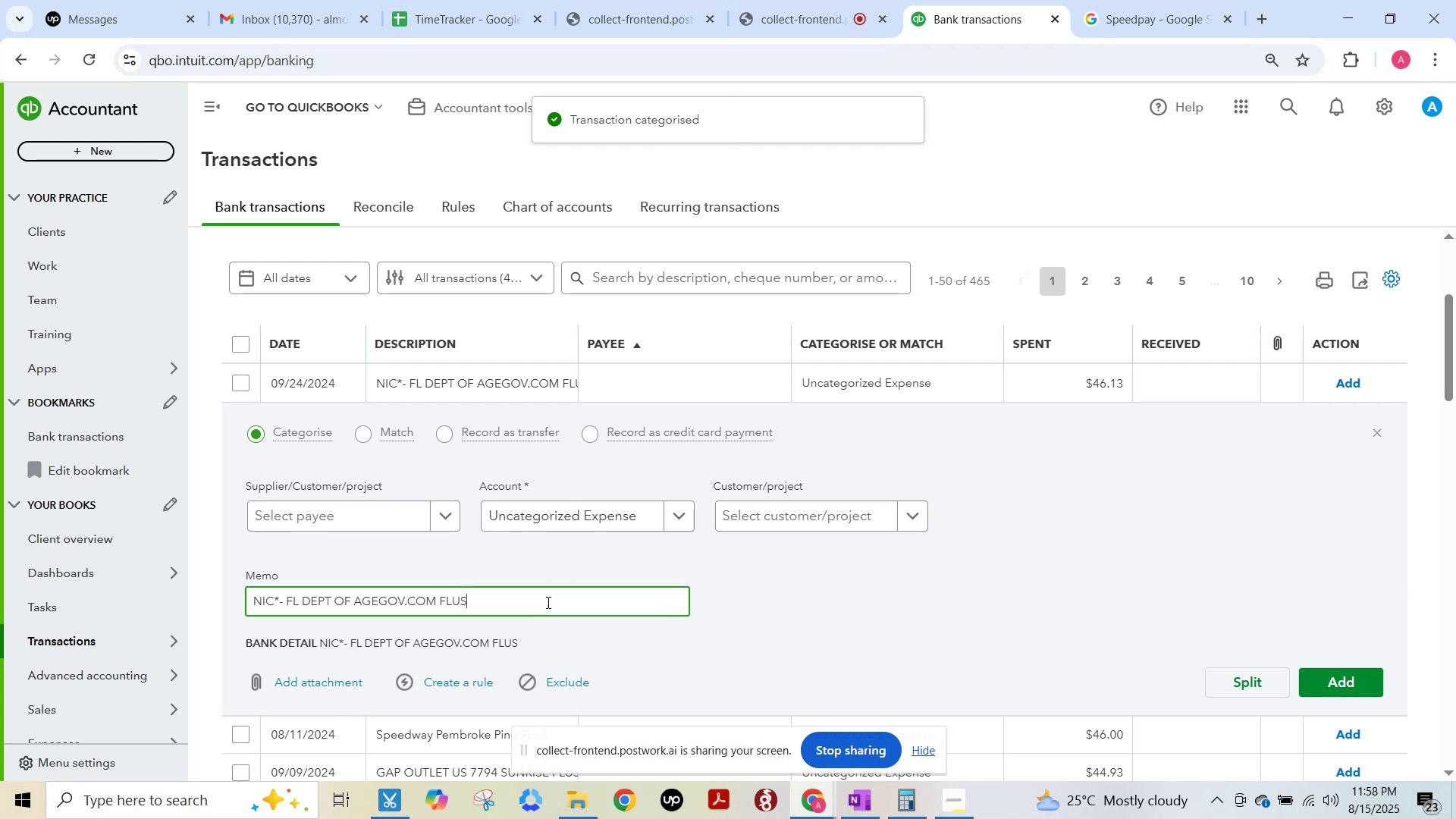 
key(Control+A)
 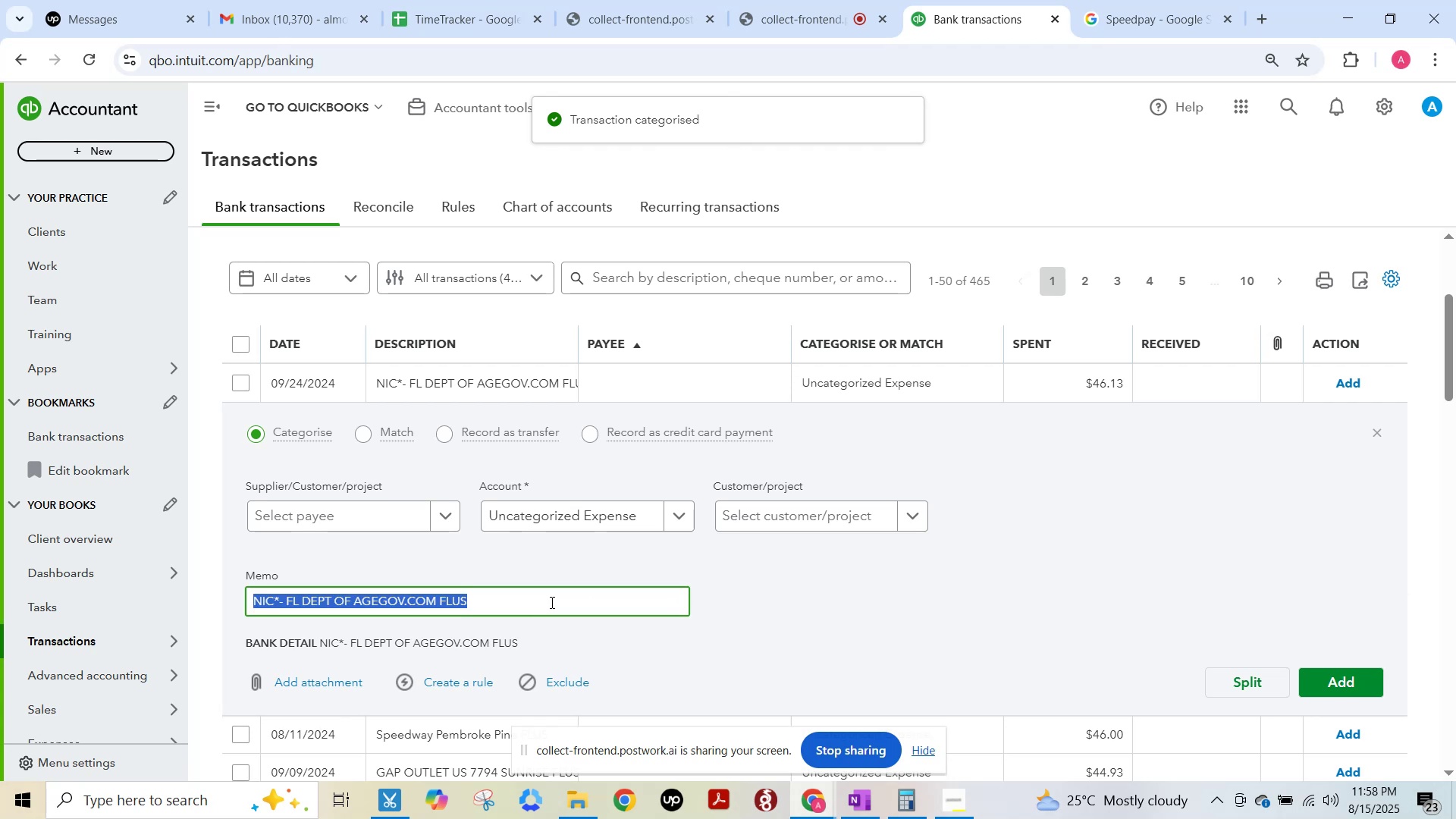 
key(Control+C)
 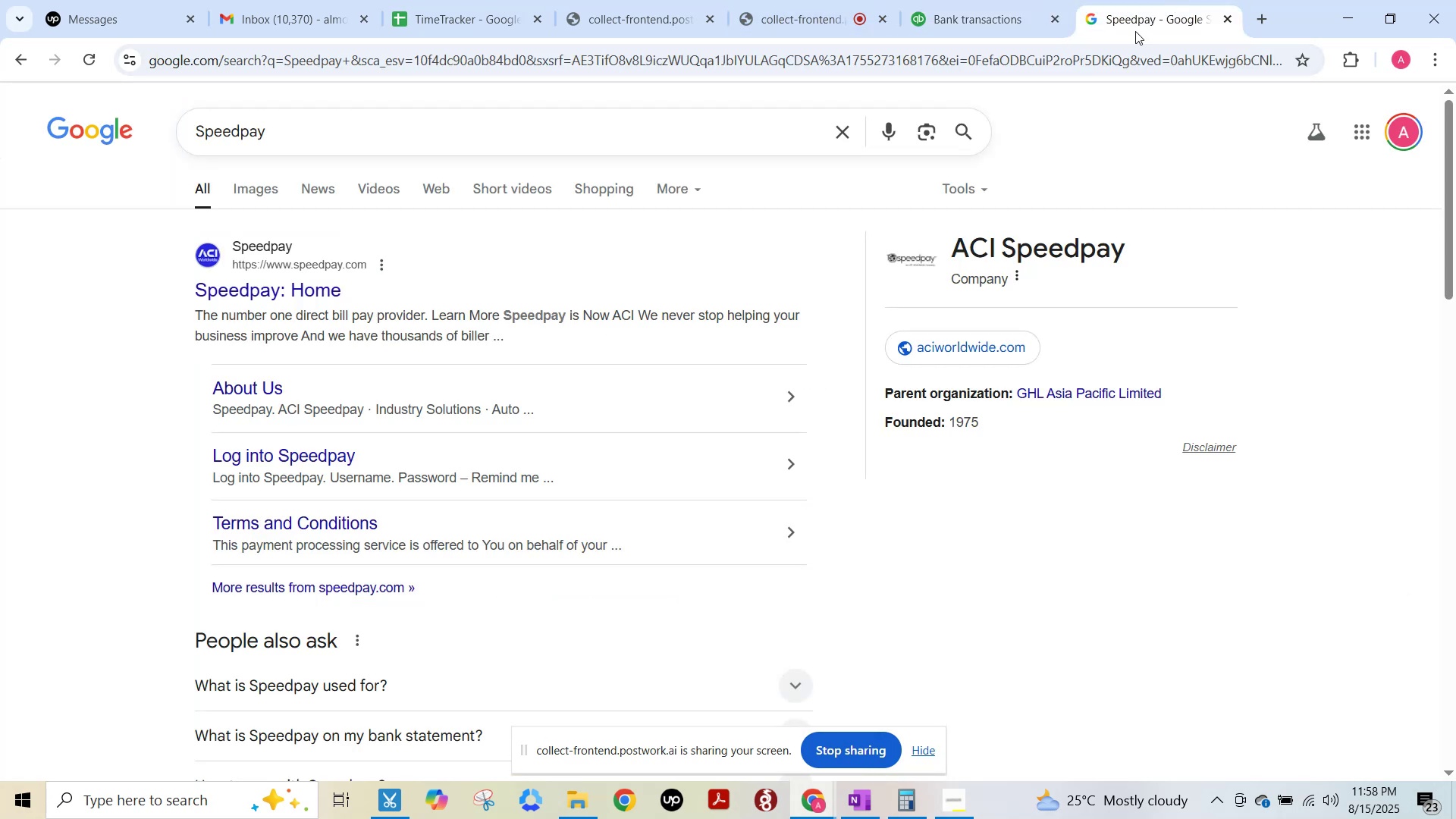 
left_click([561, 128])
 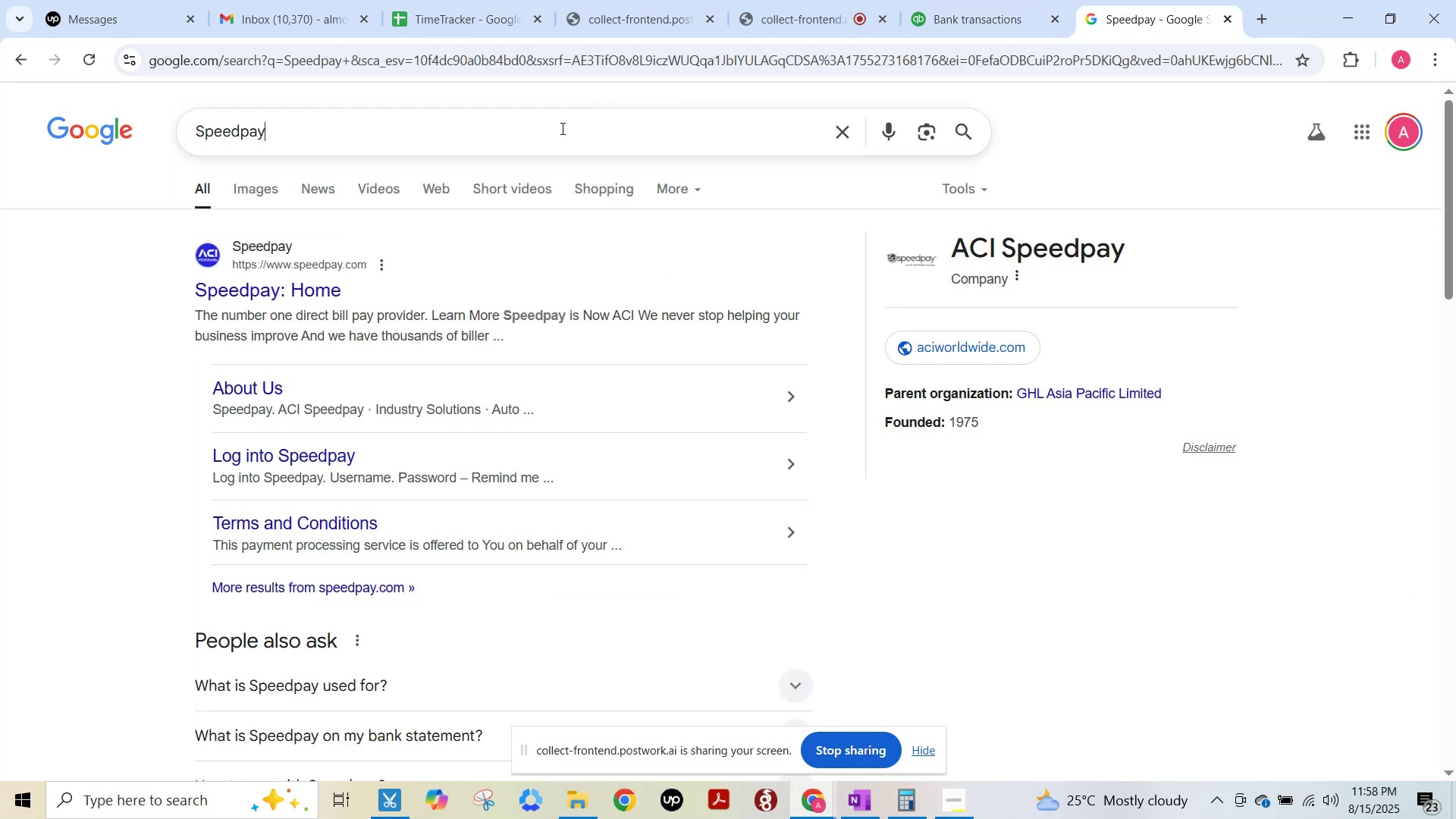 
key(Control+ControlLeft)
 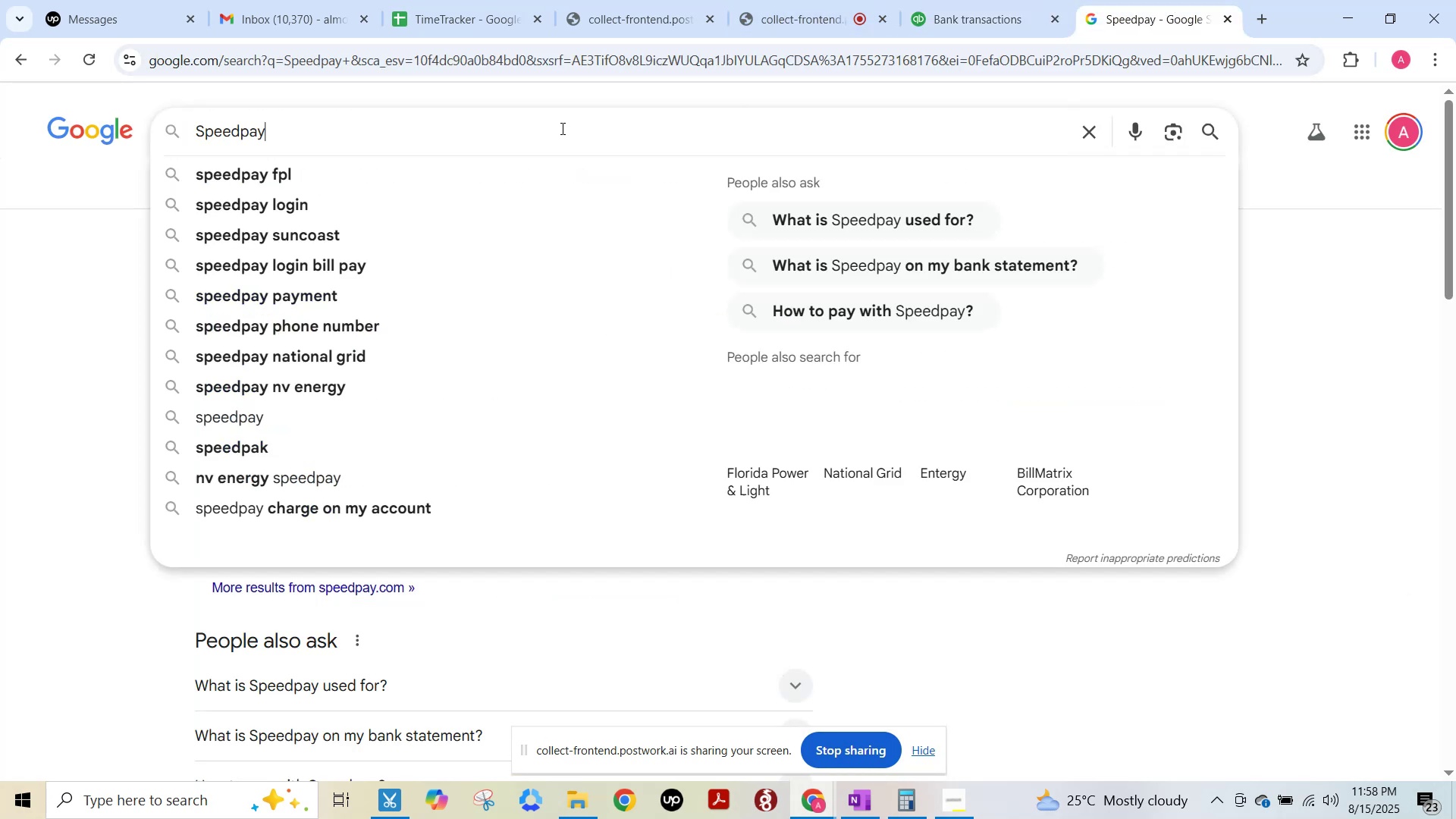 
key(Control+A)
 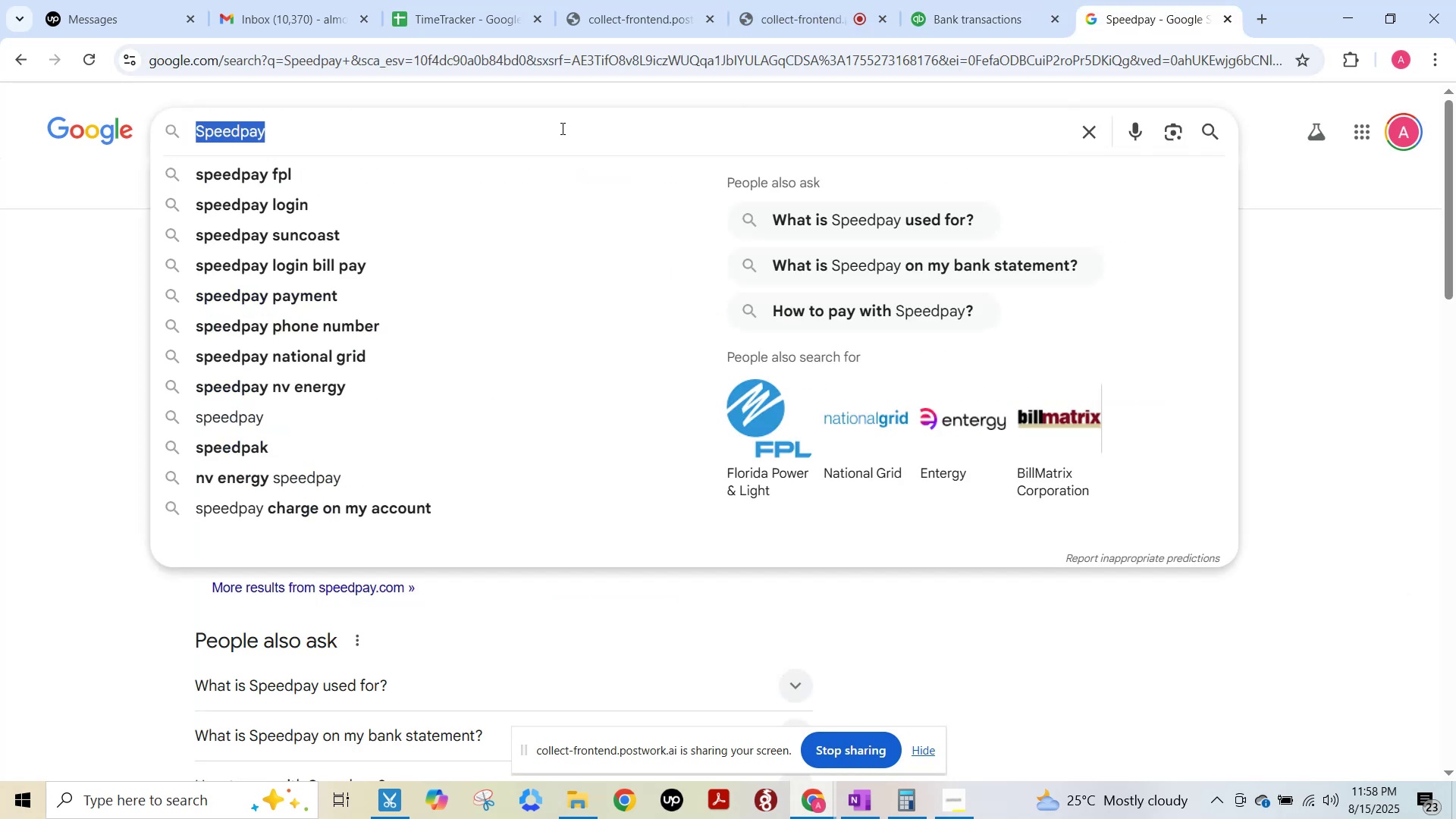 
key(Control+ControlLeft)
 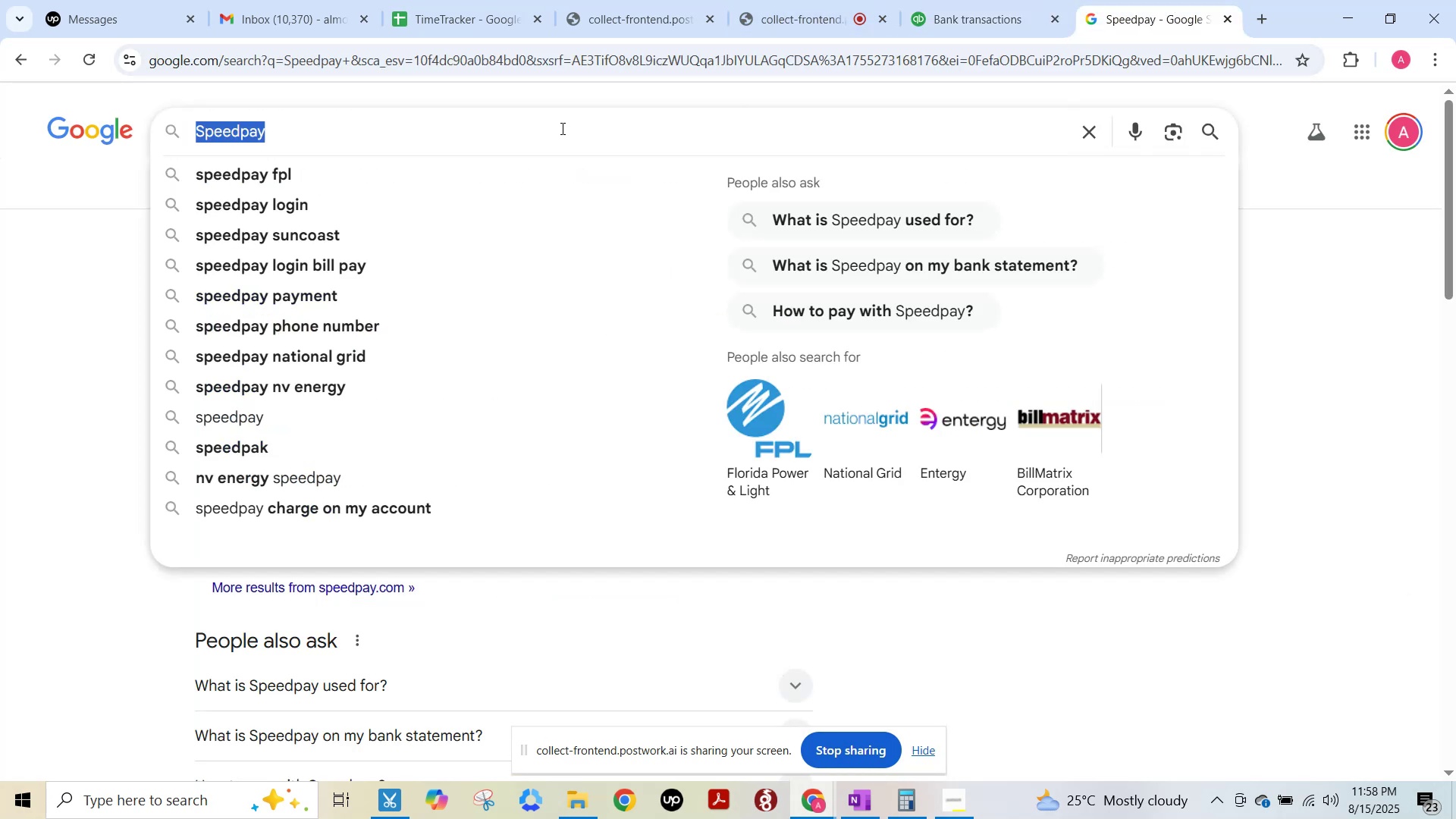 
key(Control+V)
 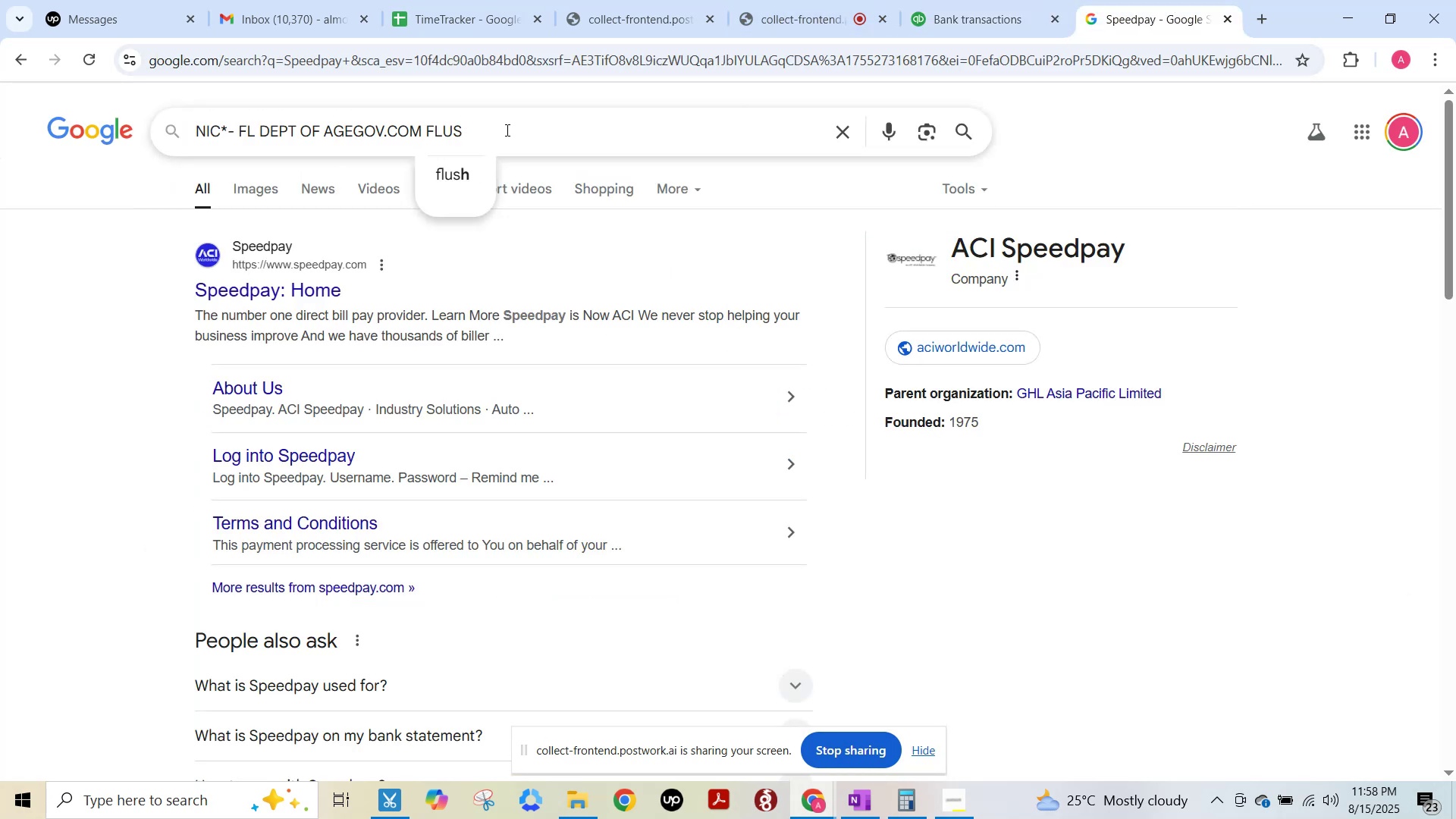 
key(Backspace)
 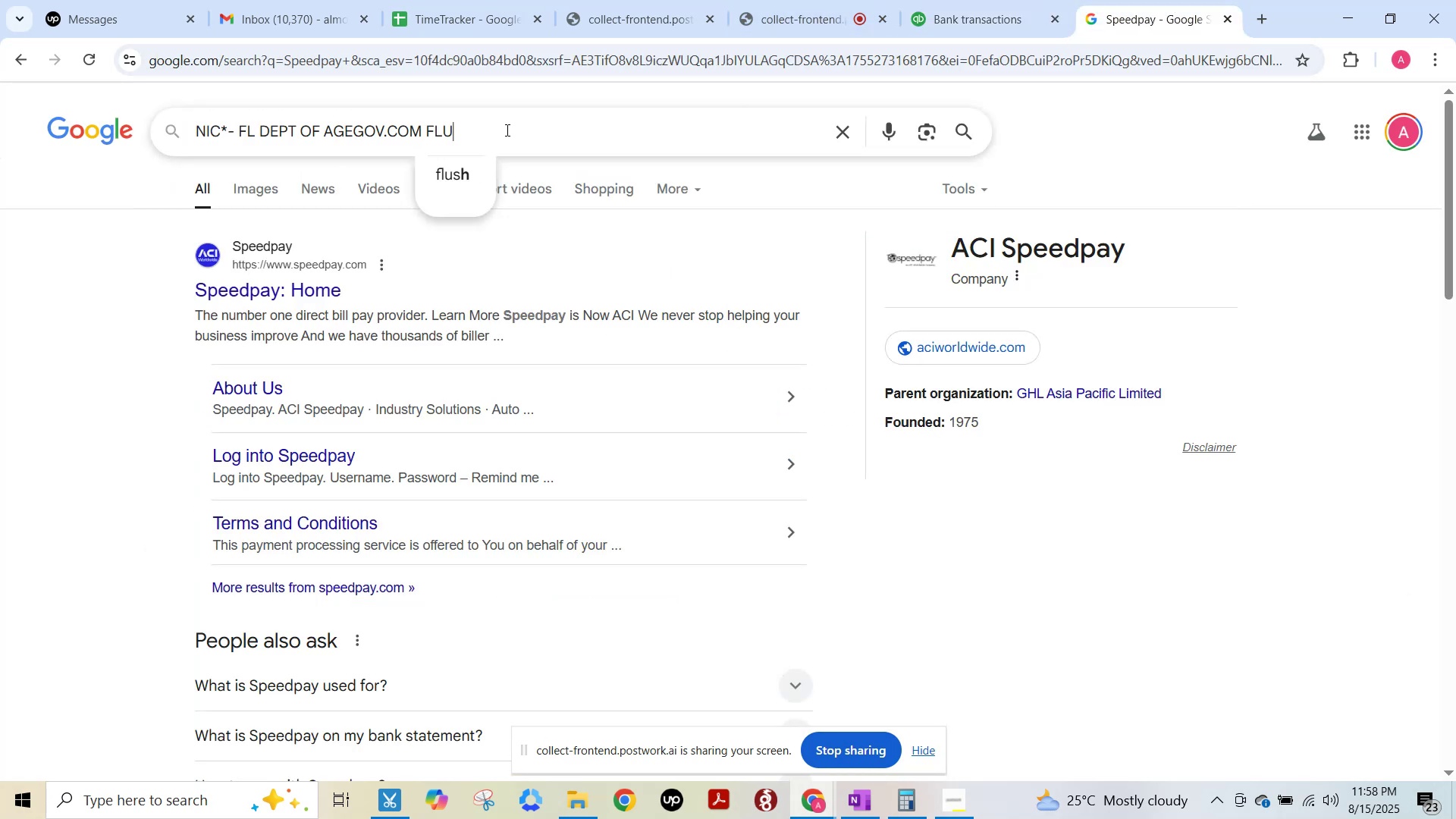 
key(Backspace)
 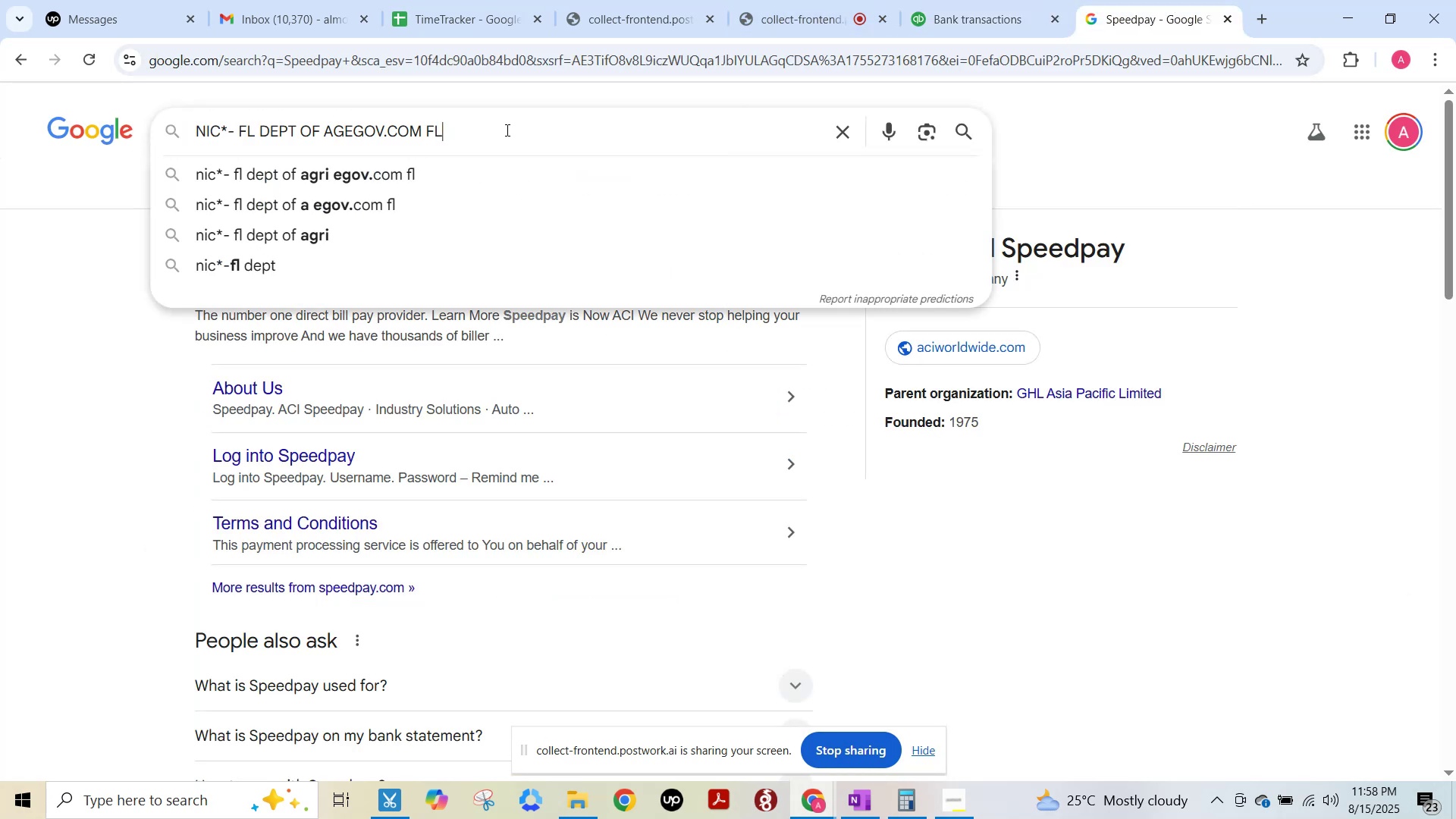 
key(Backspace)
 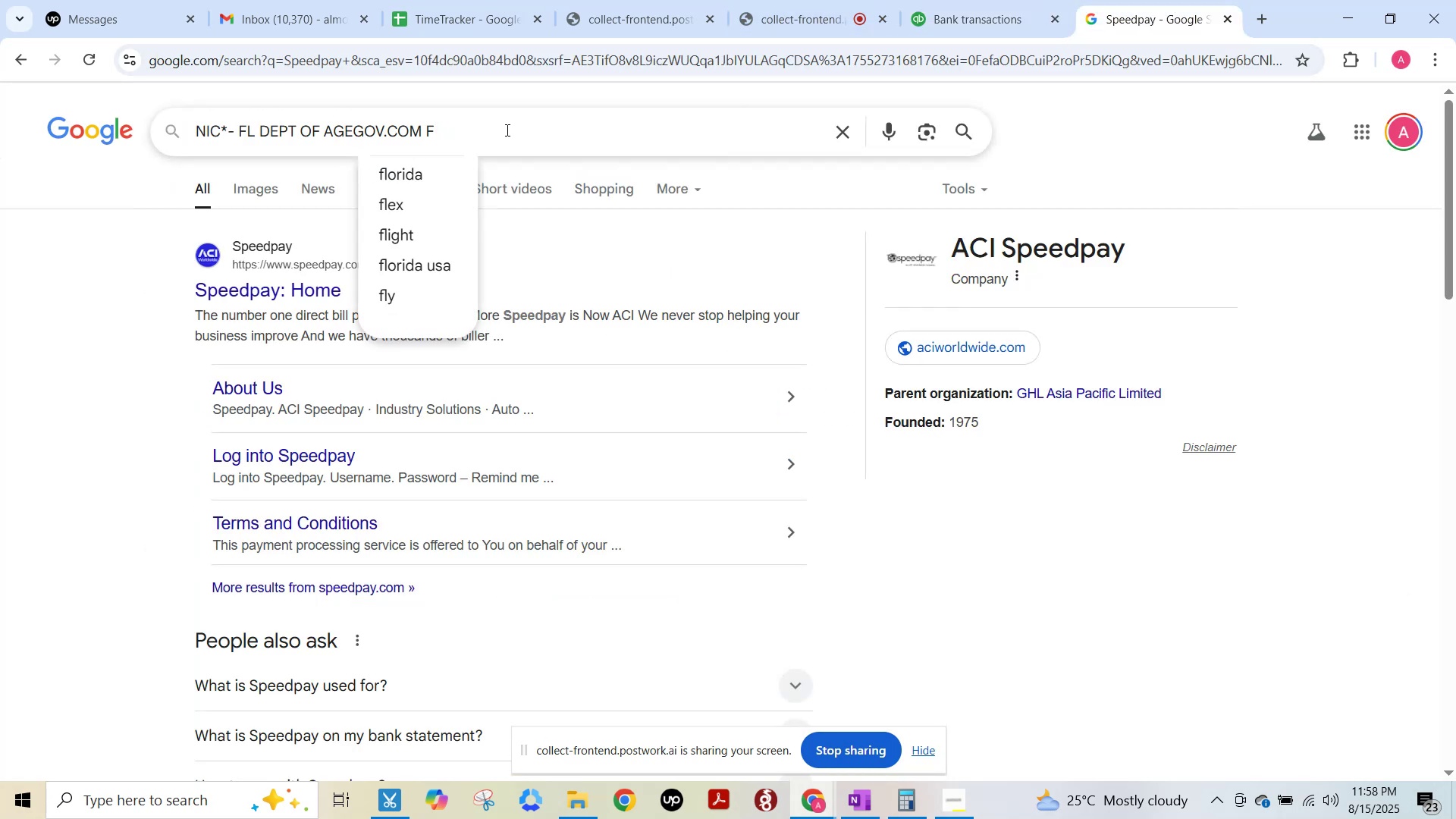 
key(Backspace)
 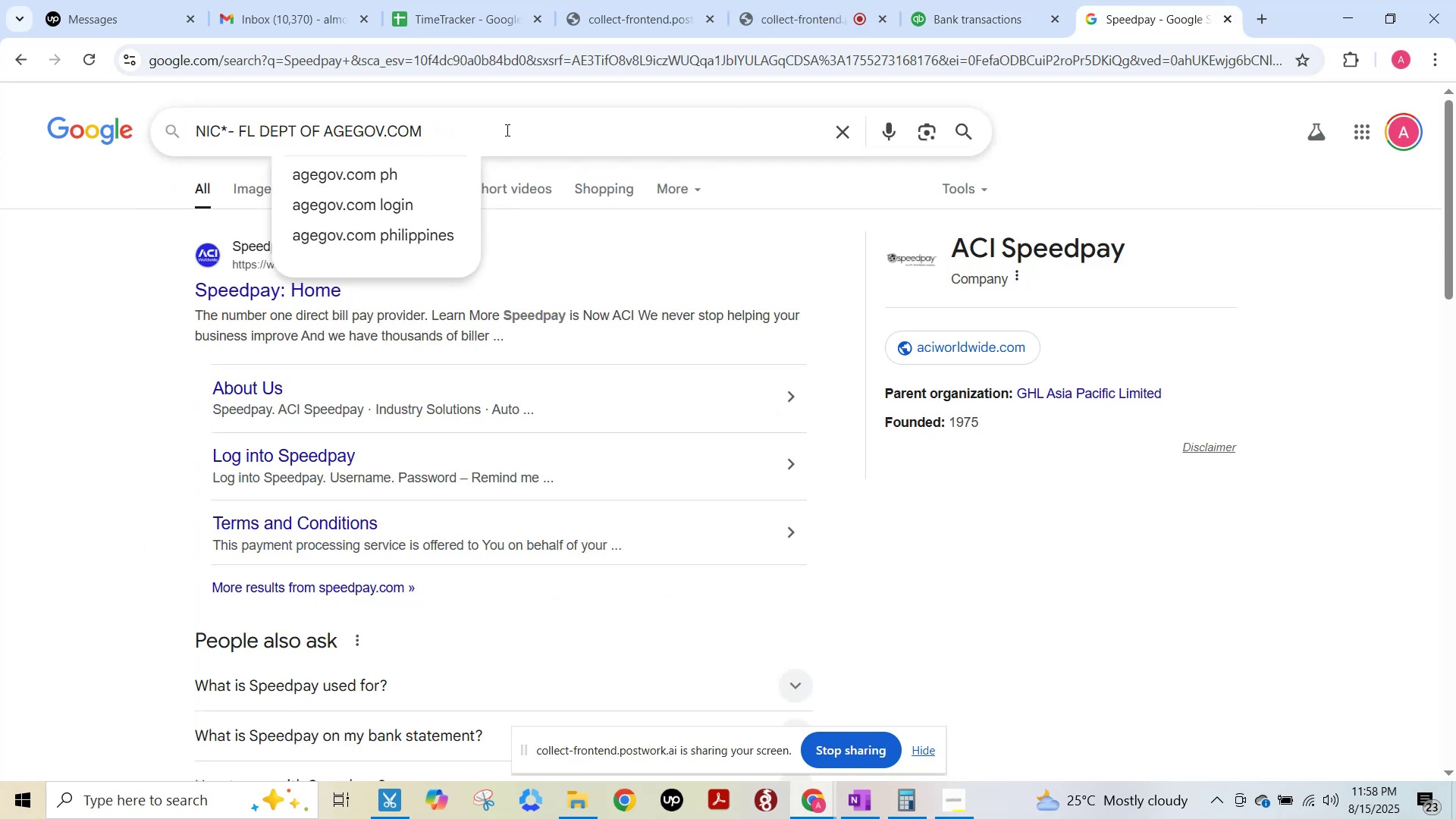 
key(Backspace)
 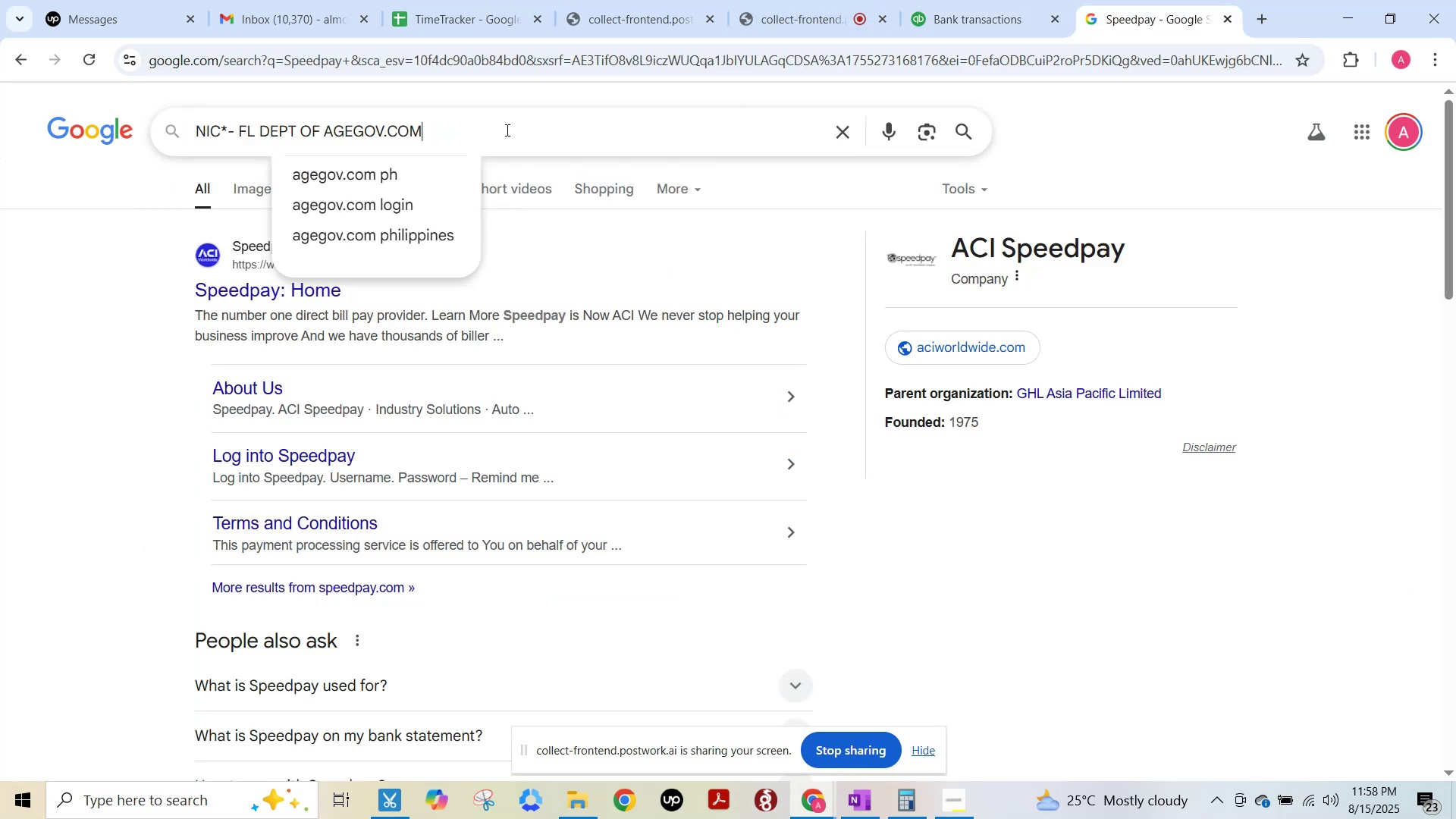 
key(Enter)
 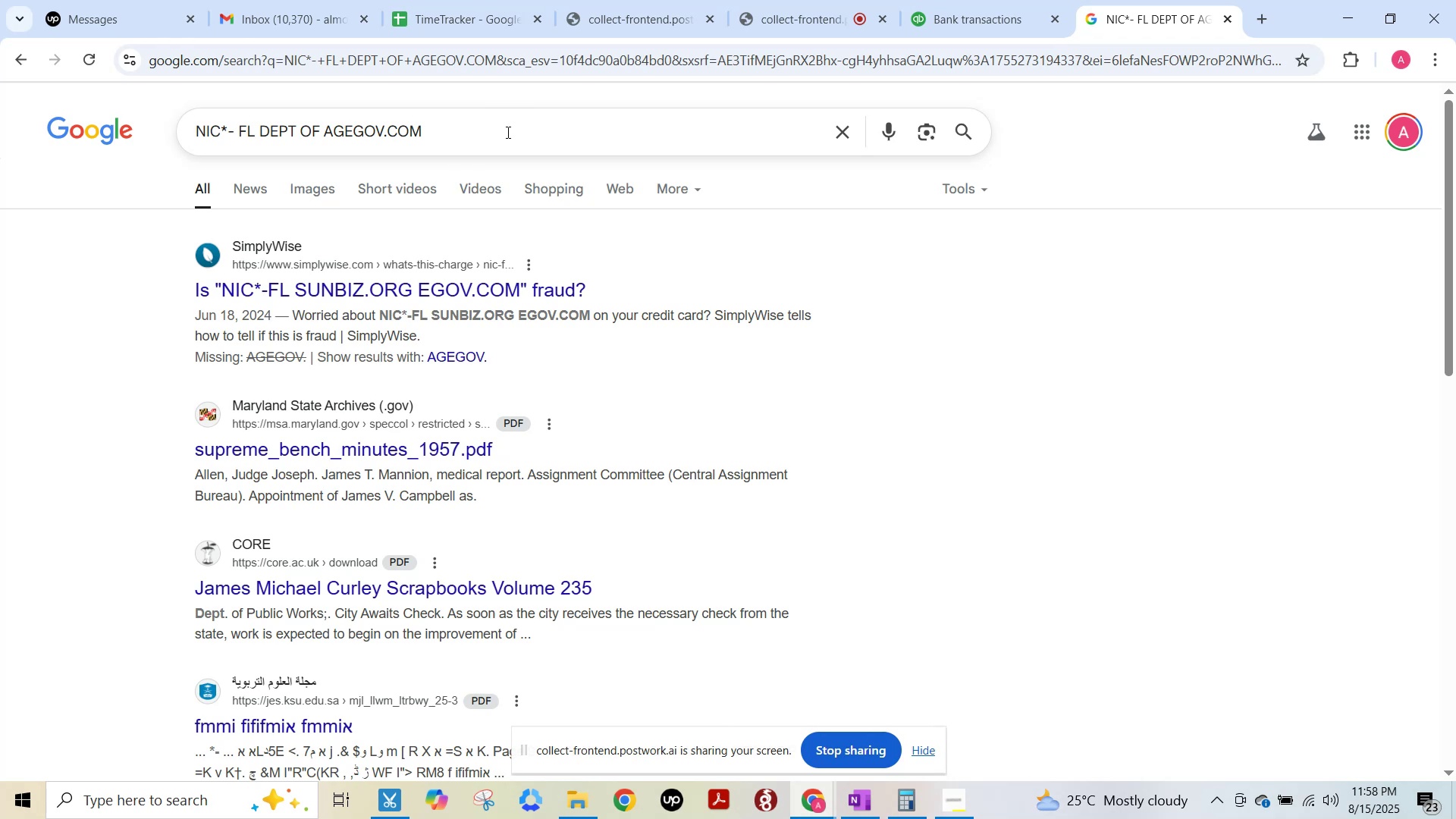 
wait(8.21)
 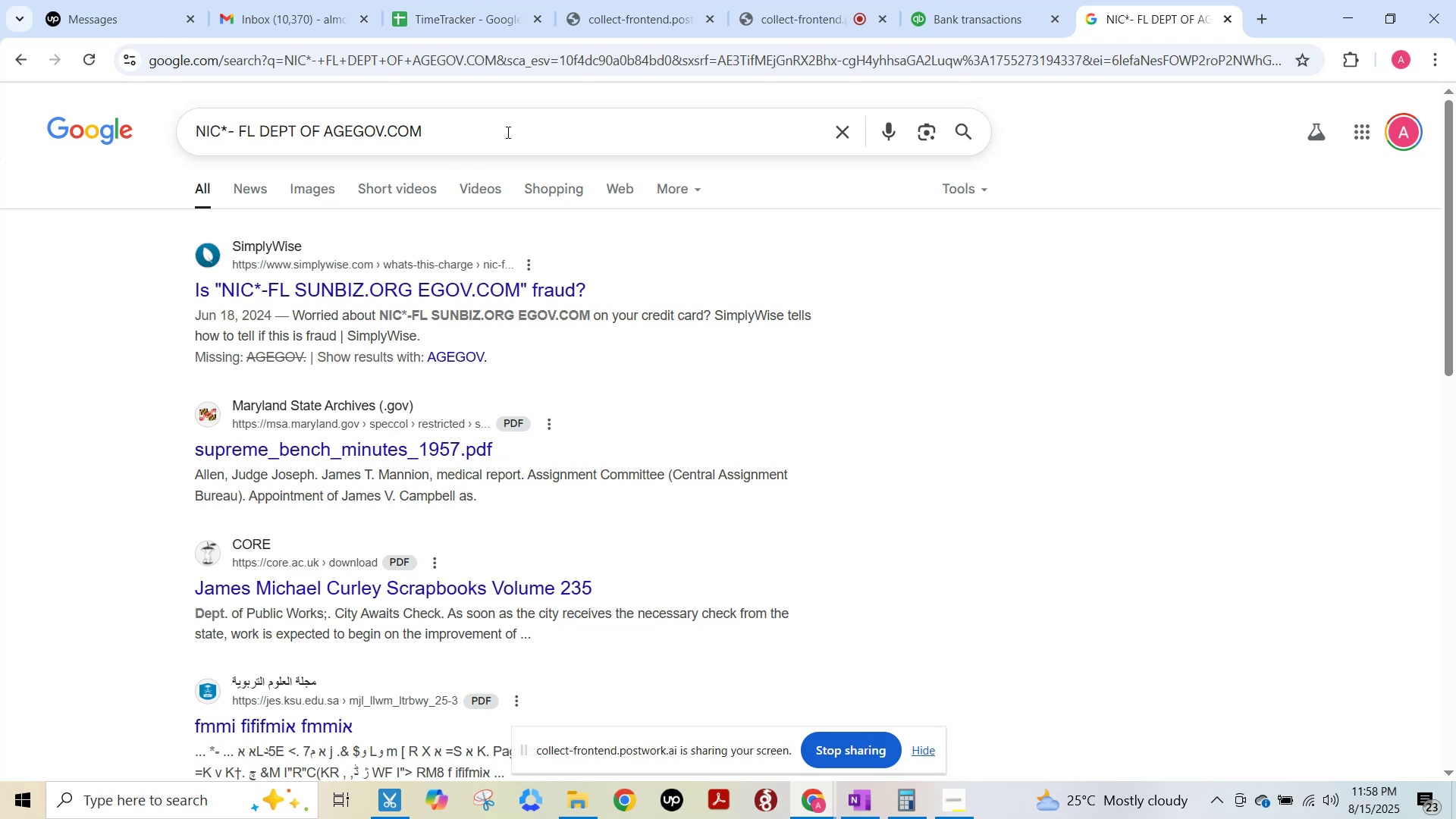 
left_click([1225, 20])
 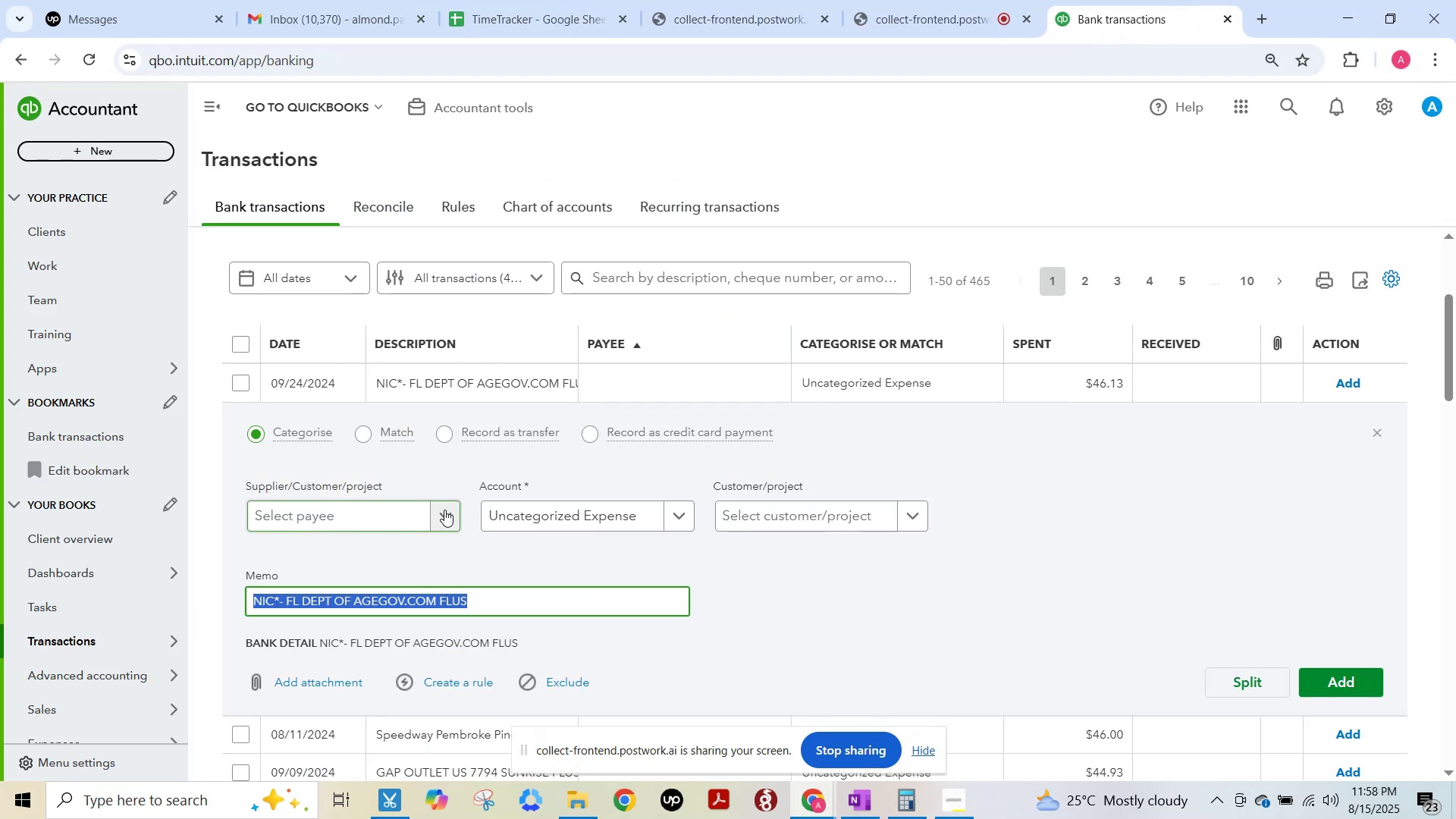 
left_click([444, 510])
 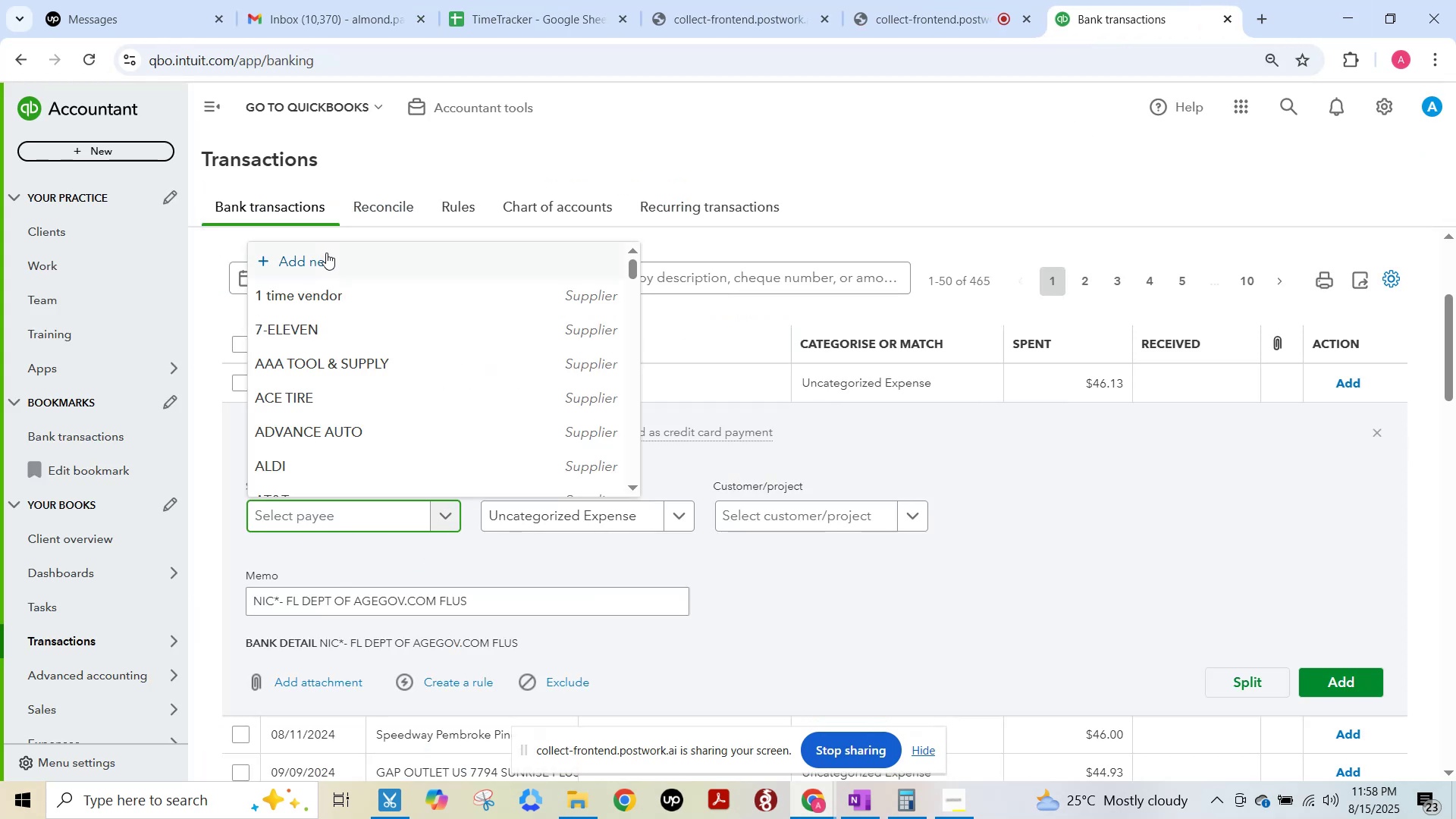 
left_click([344, 297])
 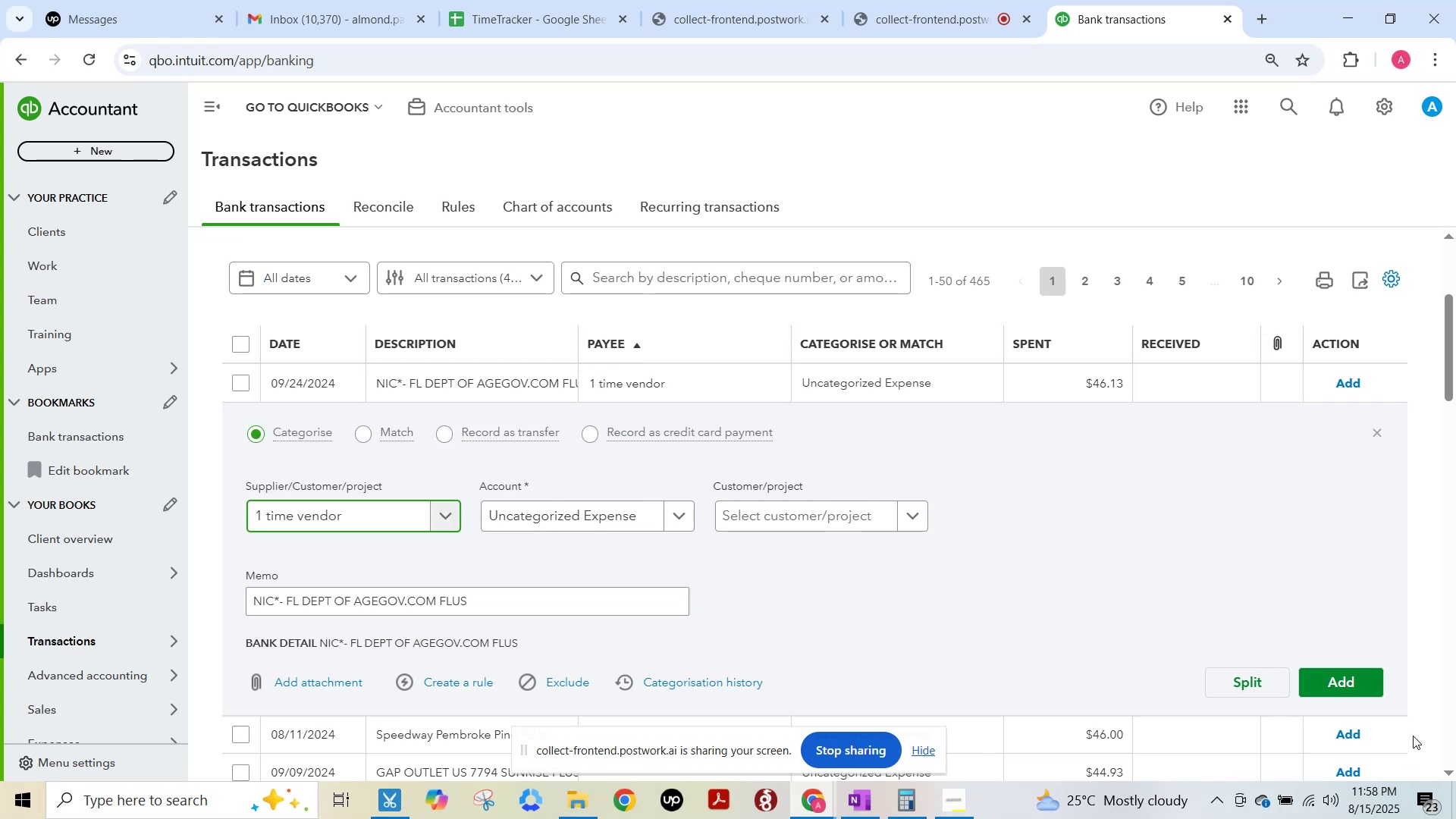 
left_click([1361, 691])
 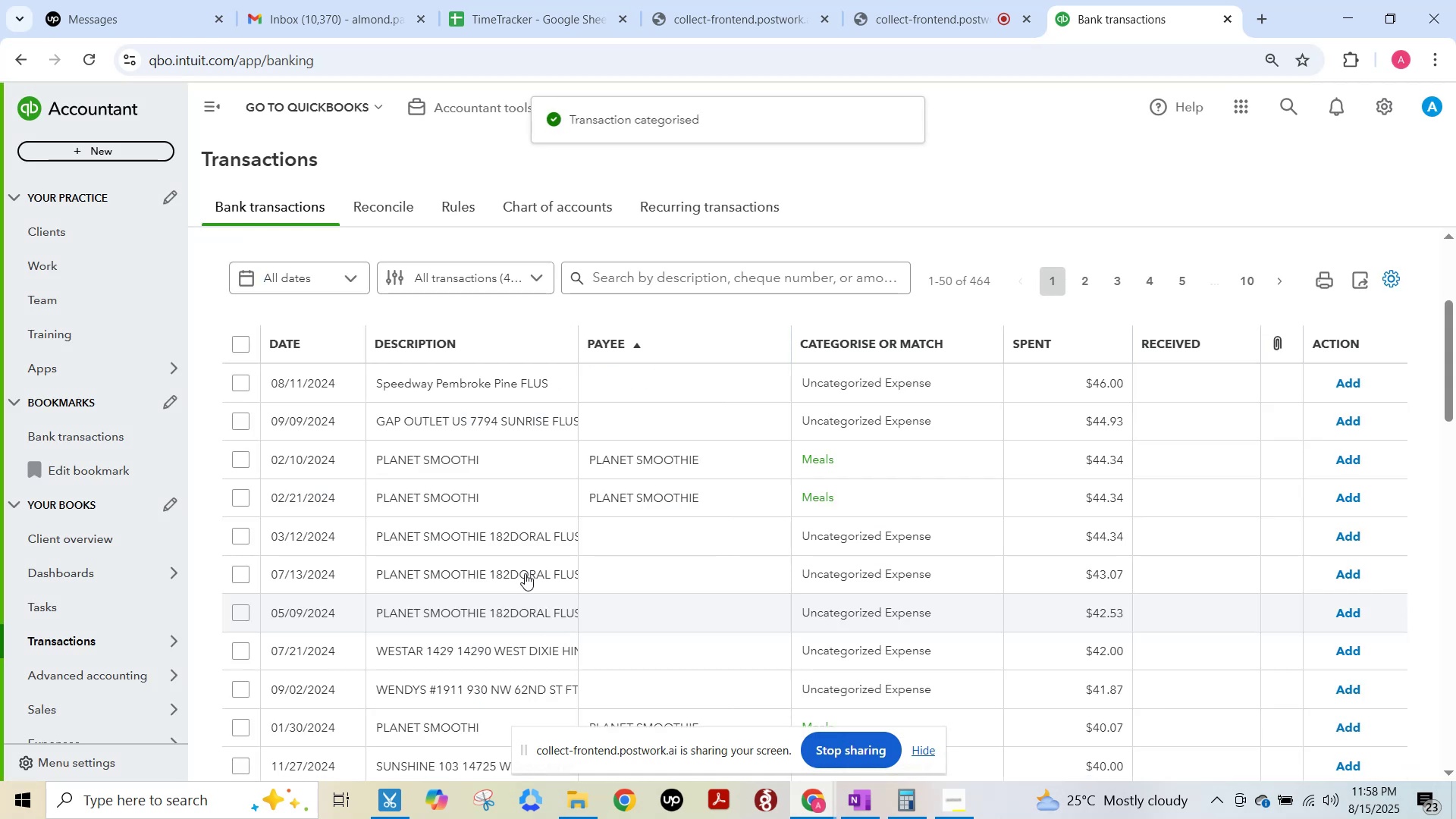 
left_click([413, 383])
 